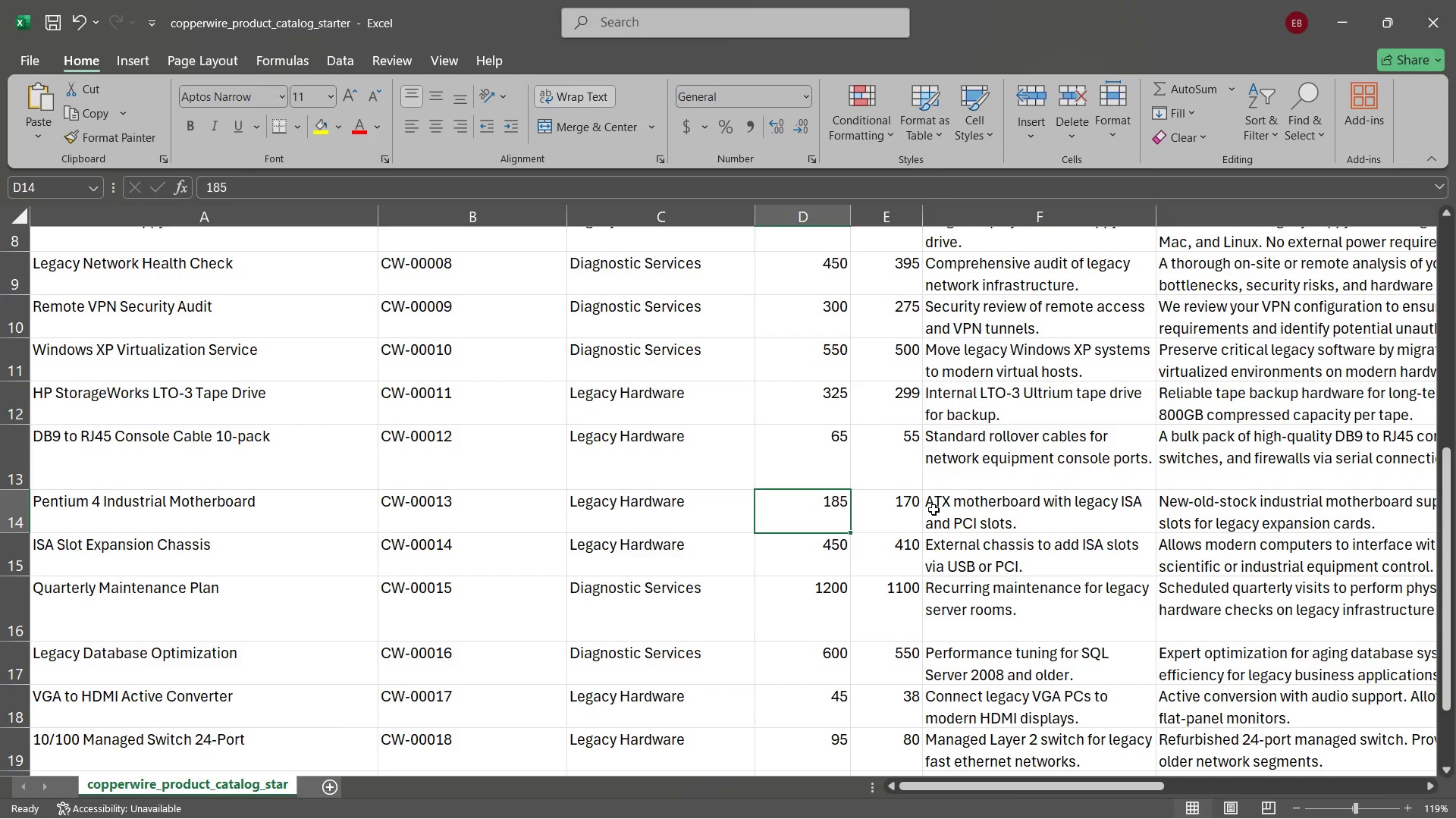 
left_click([902, 516])
 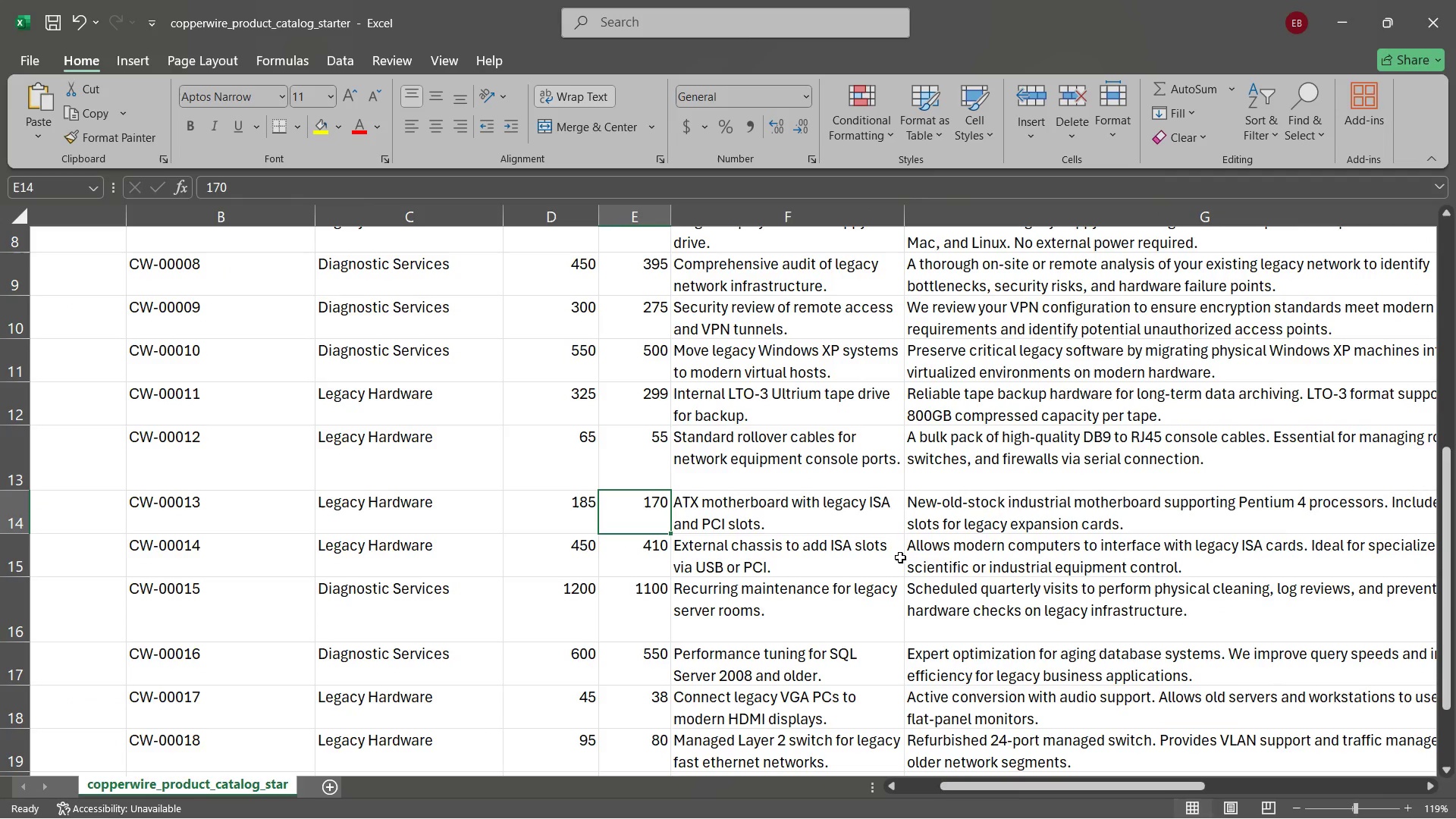 
left_click([1001, 518])
 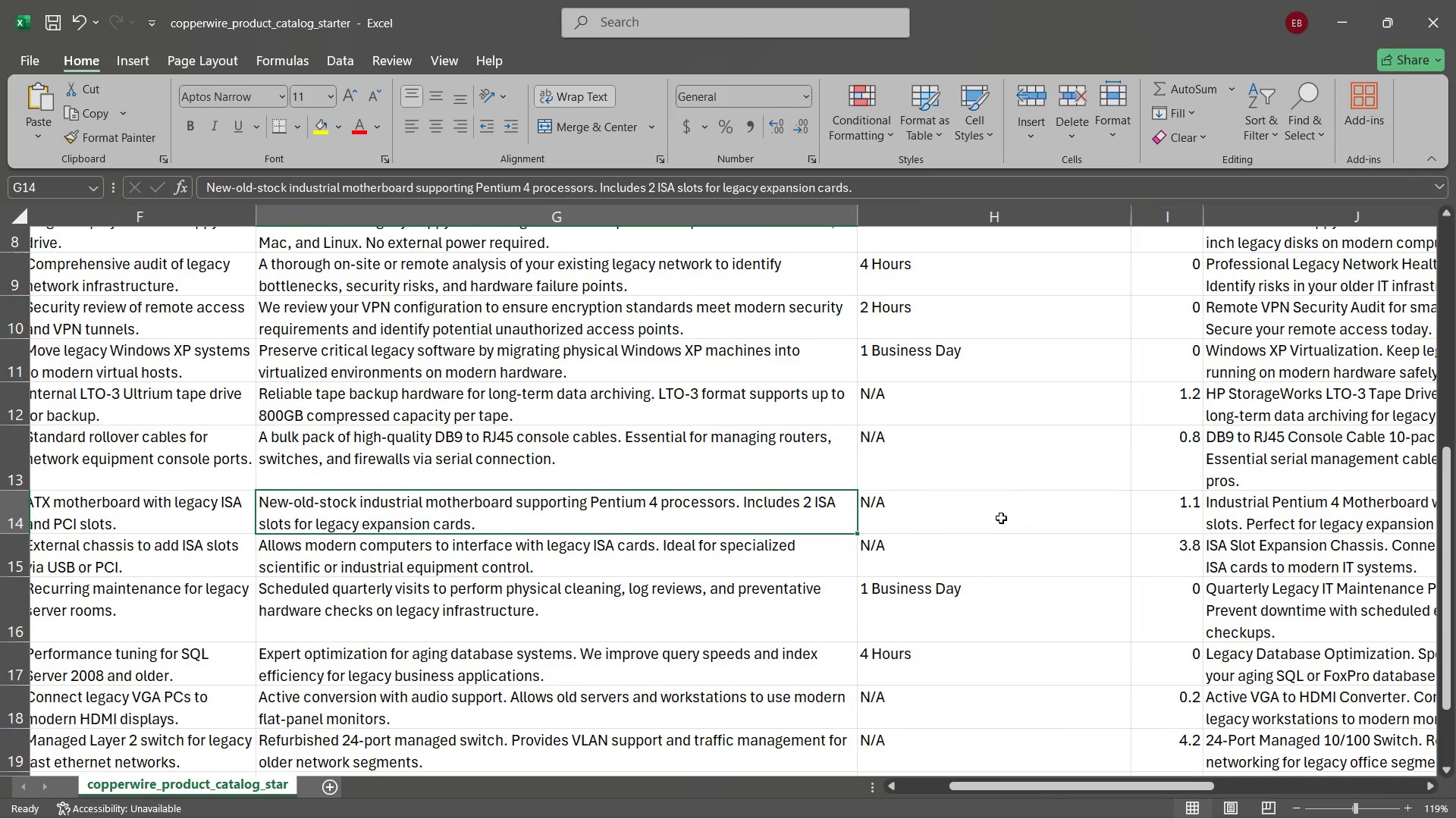 
left_click([1001, 518])
 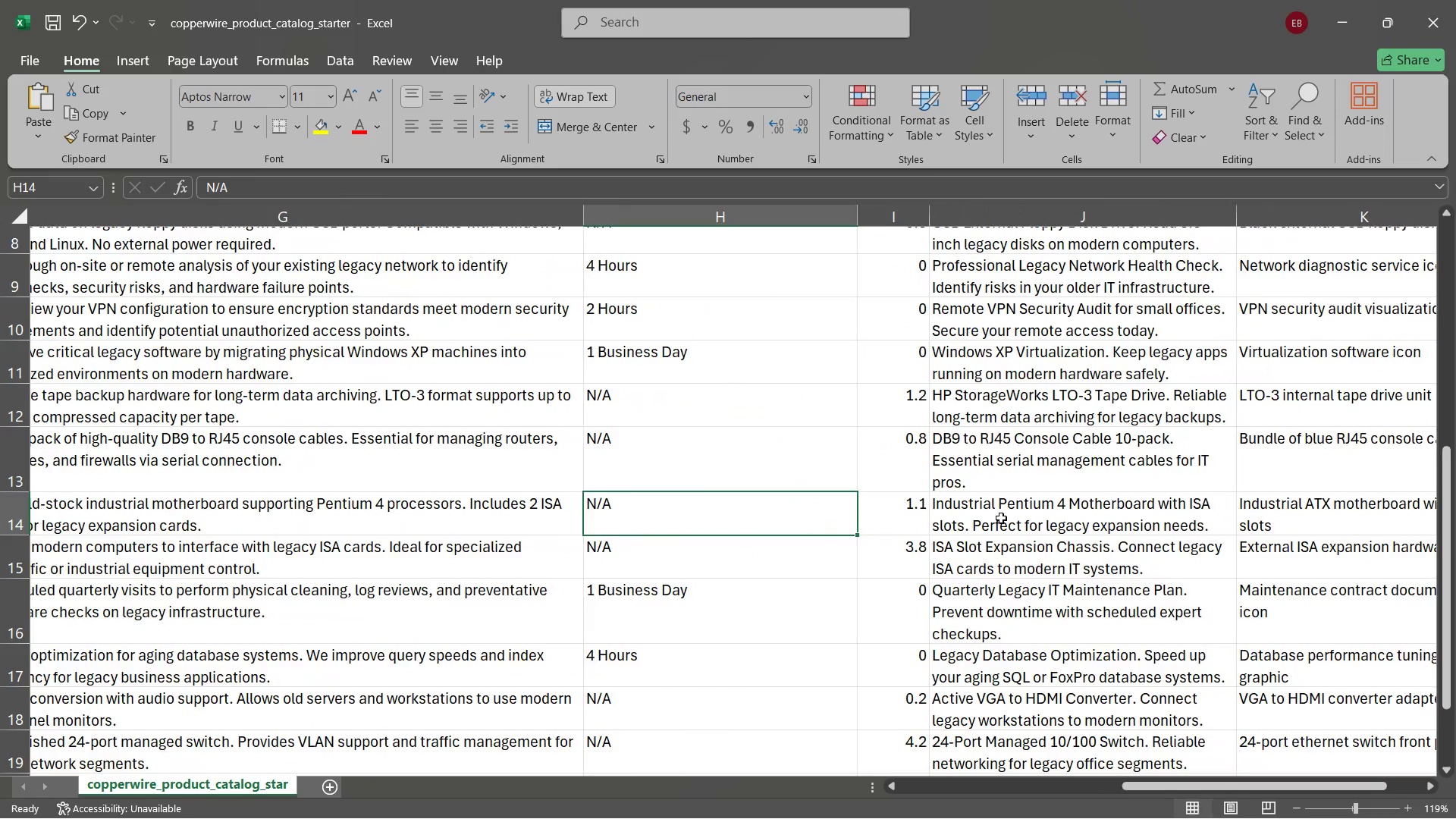 
left_click([1001, 518])
 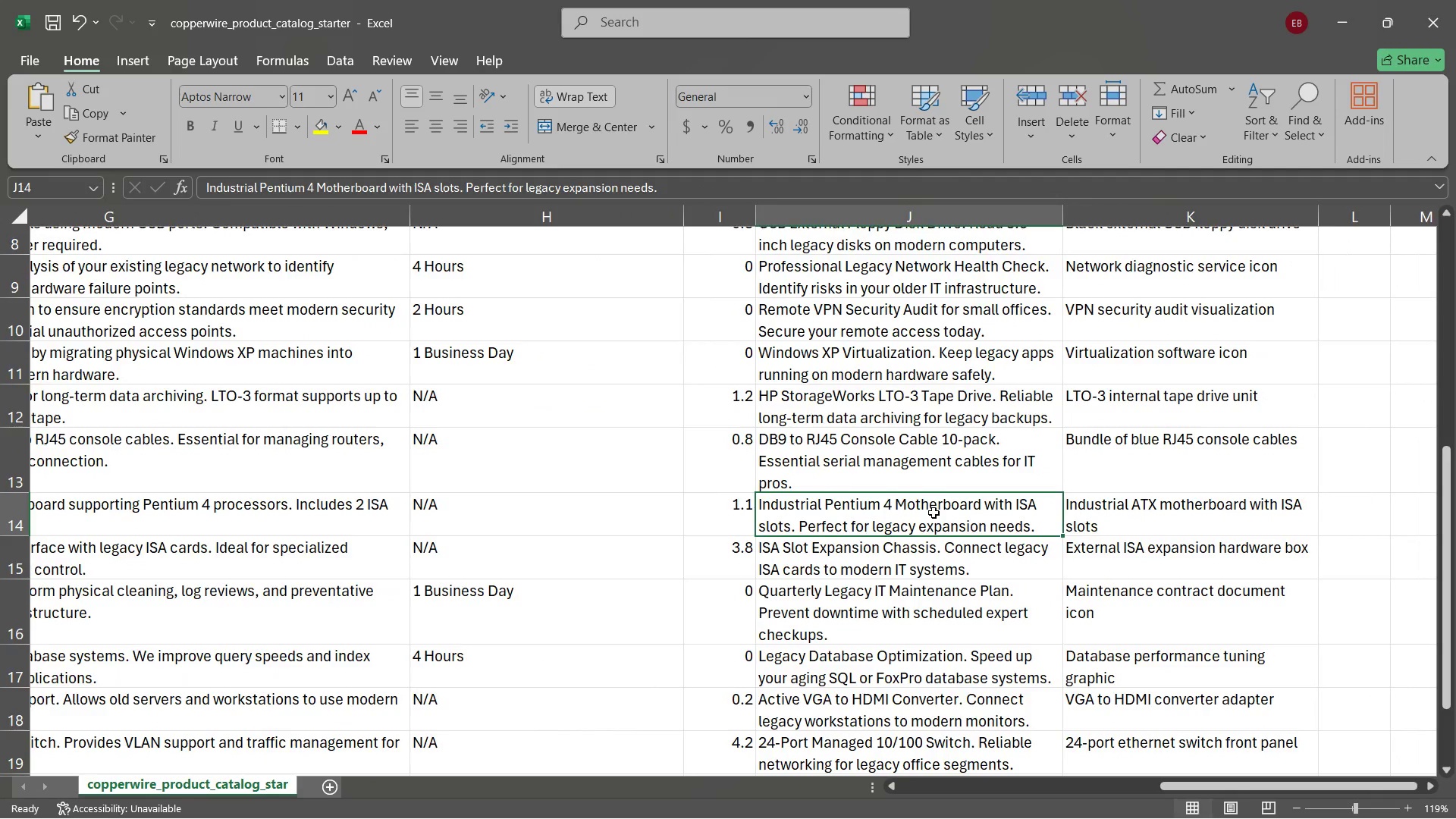 
double_click([933, 513])
 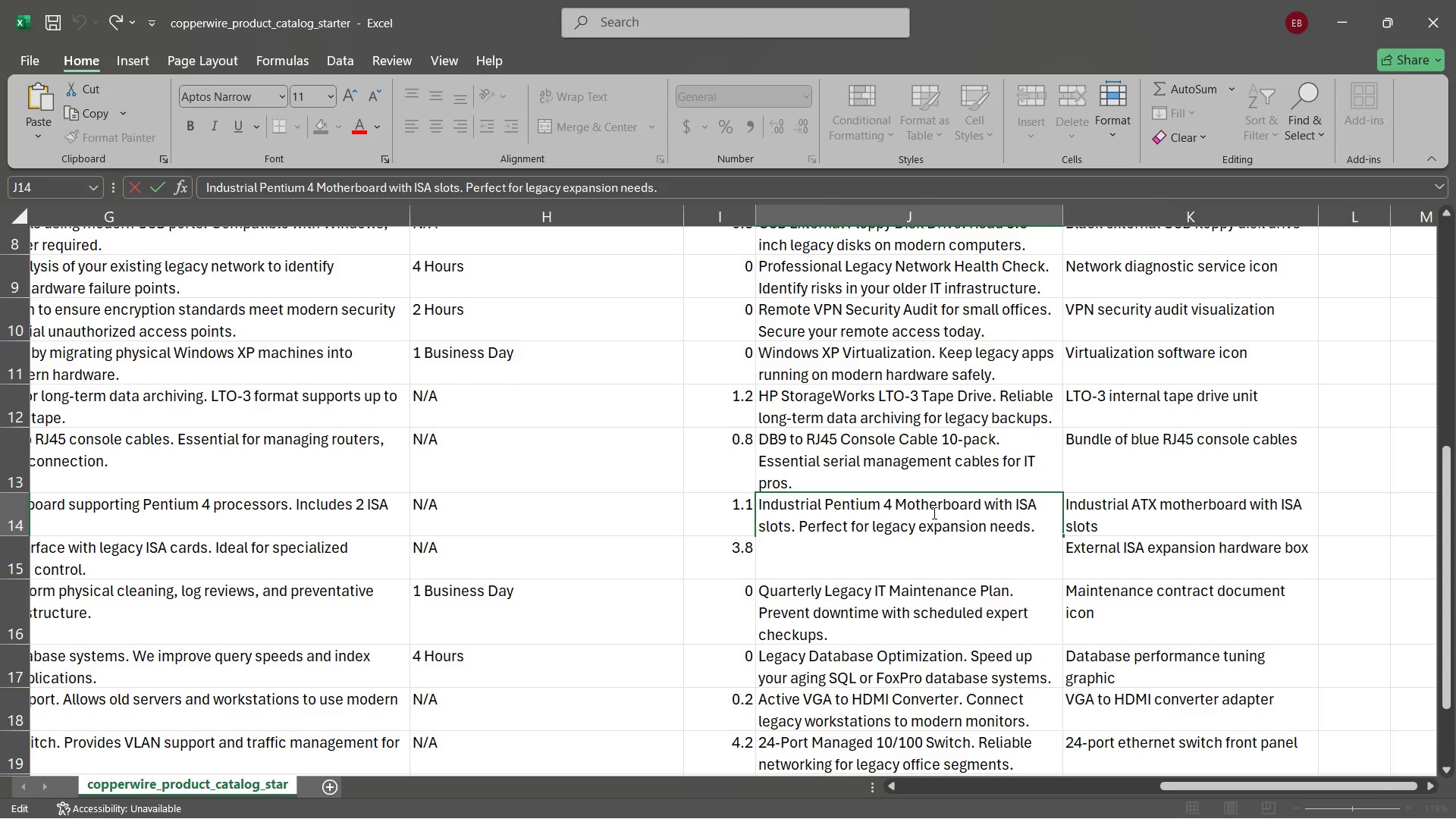 
key(Control+A)
 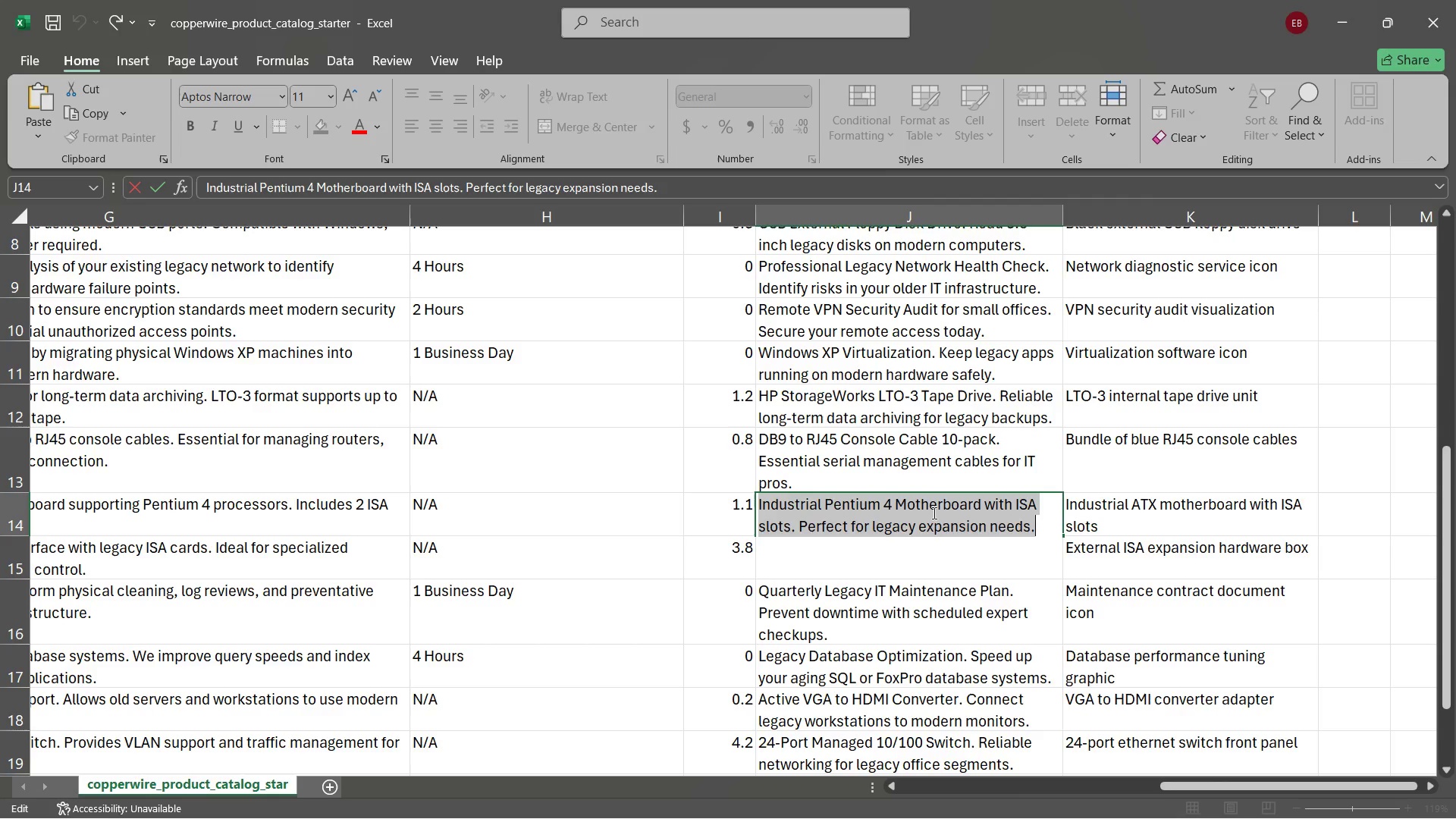 
key(Control+C)
 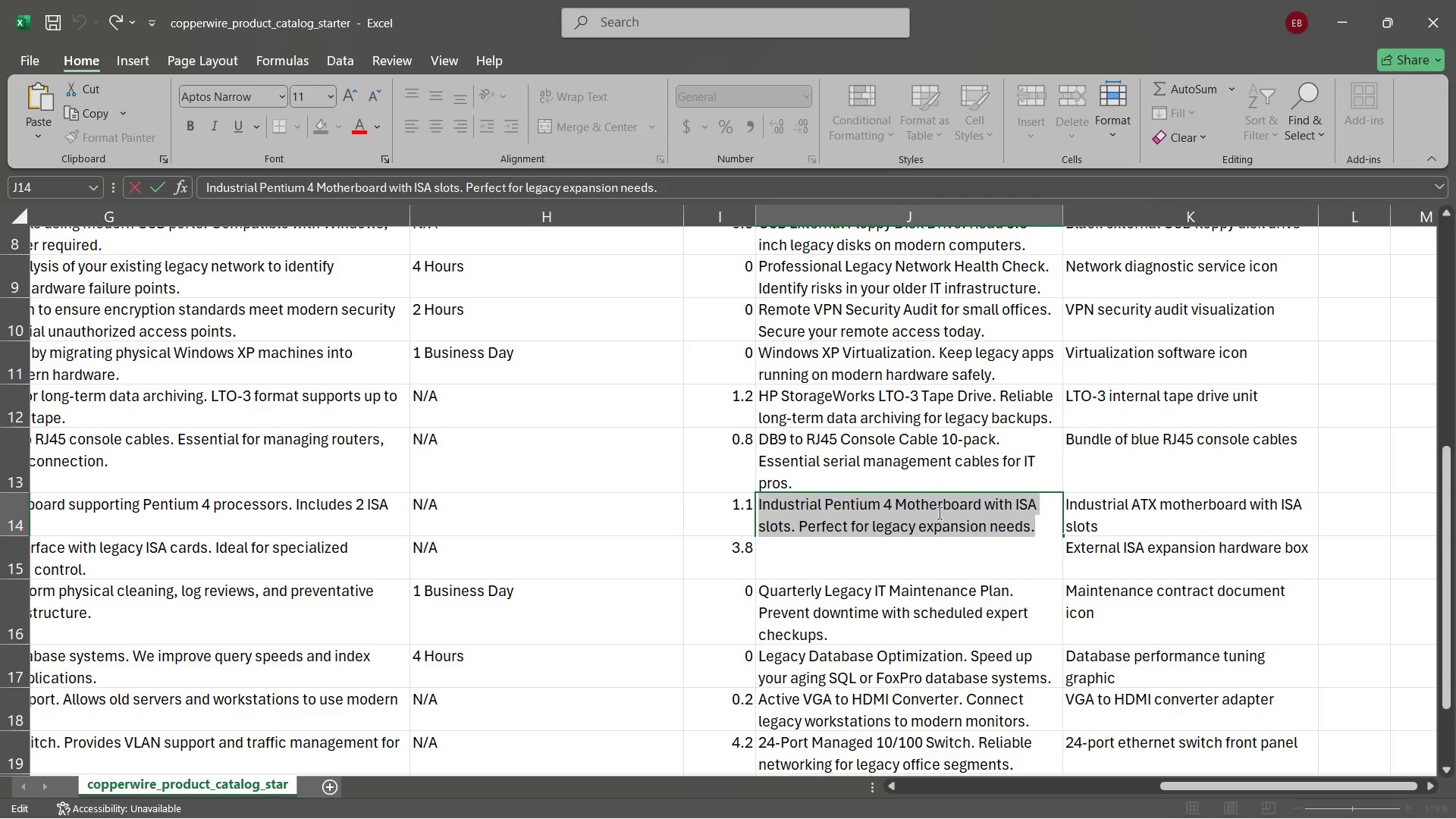 
left_click([938, 513])
 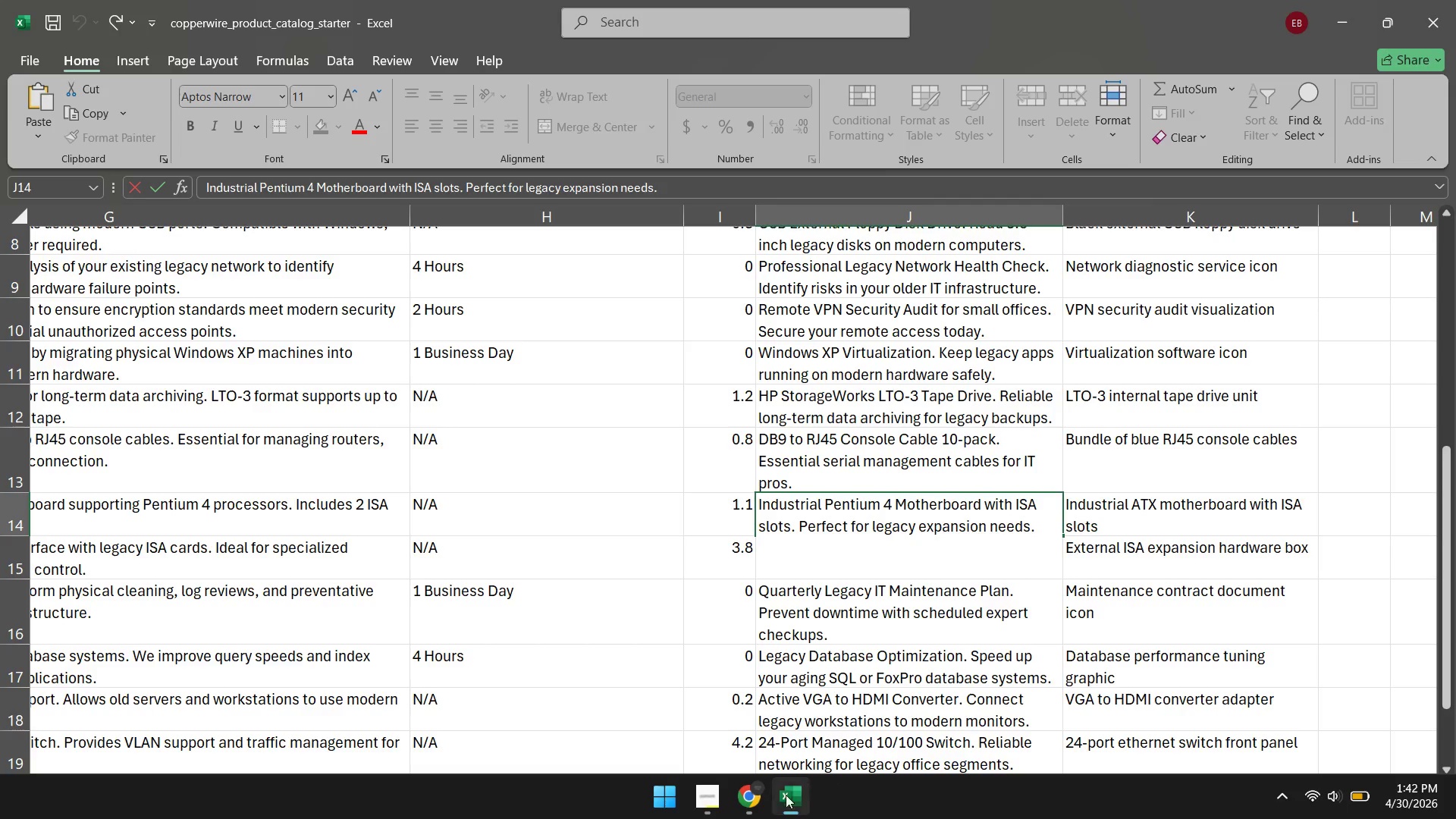 
left_click([759, 805])
 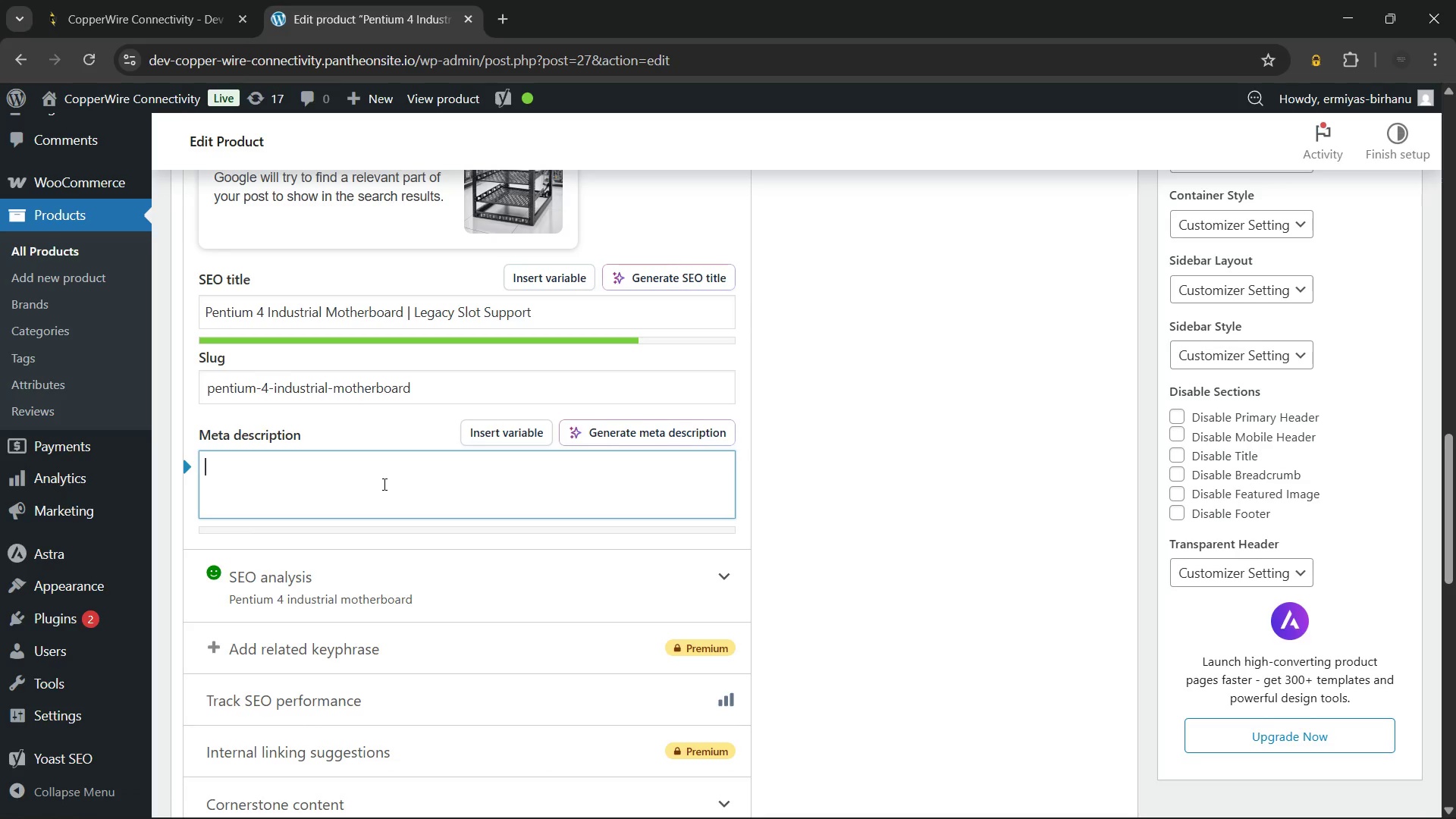 
key(Control+V)
 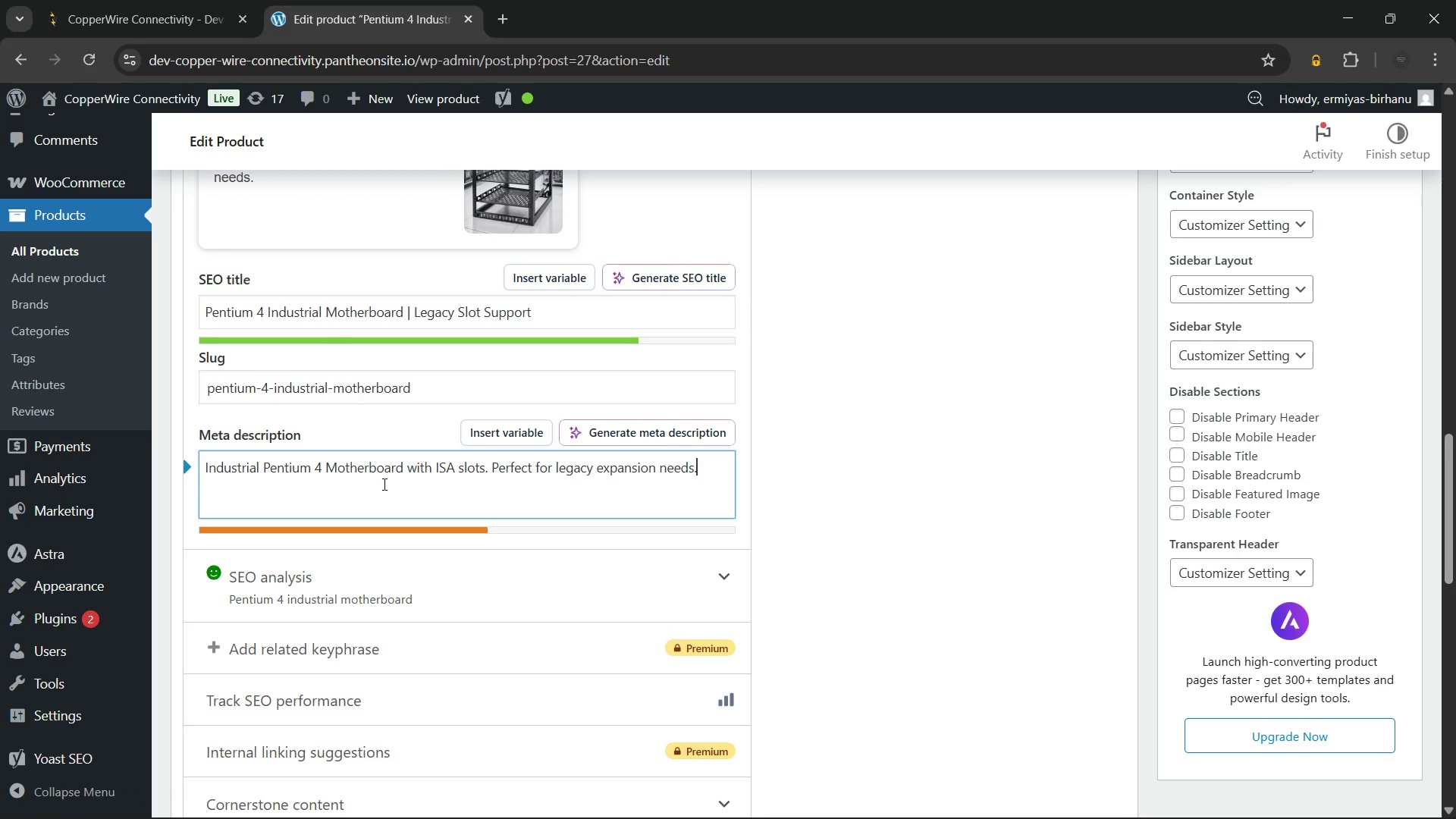 
wait(9.56)
 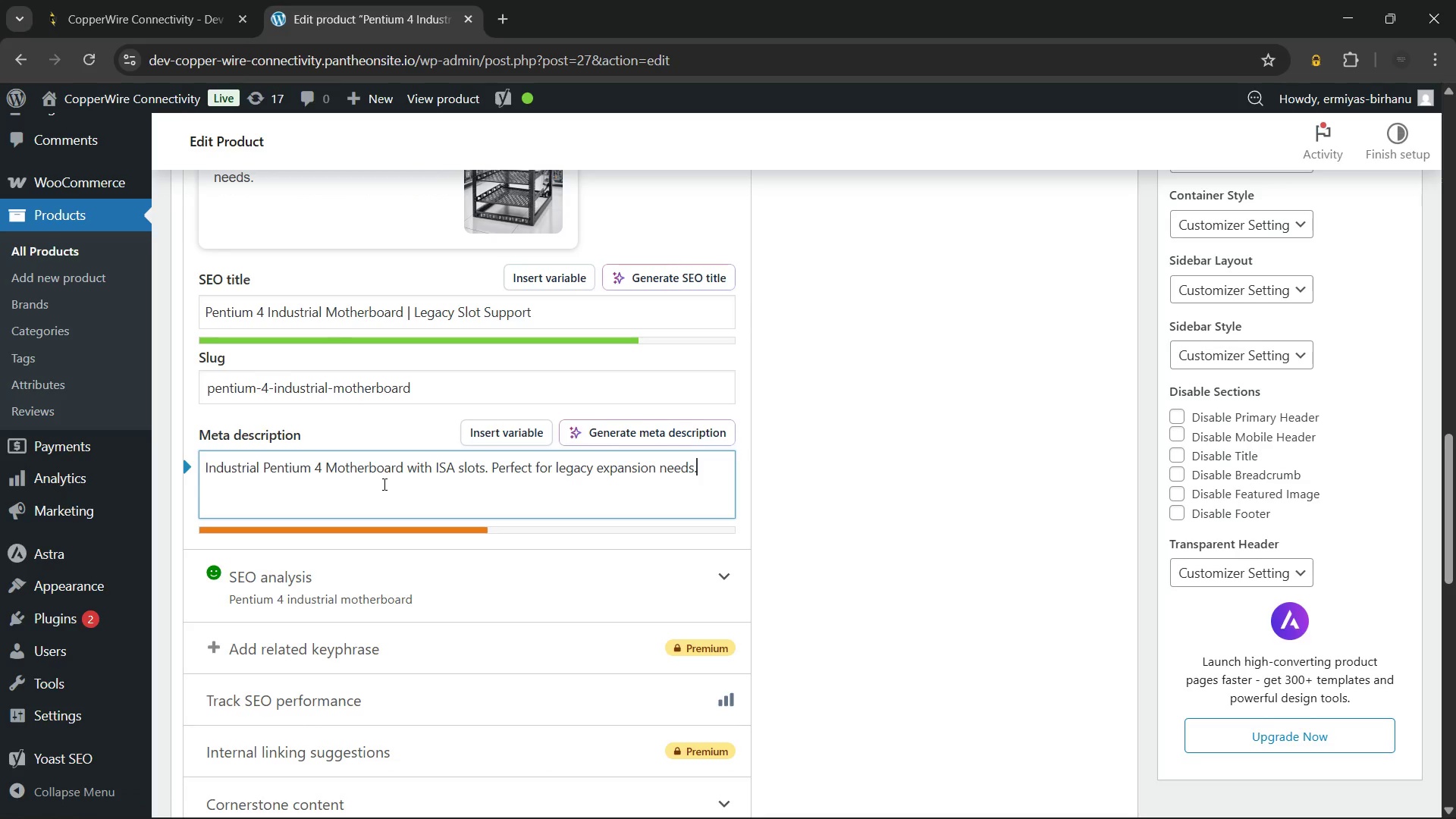 
type( New-old-stock boards. Order now before stock runs out.)
 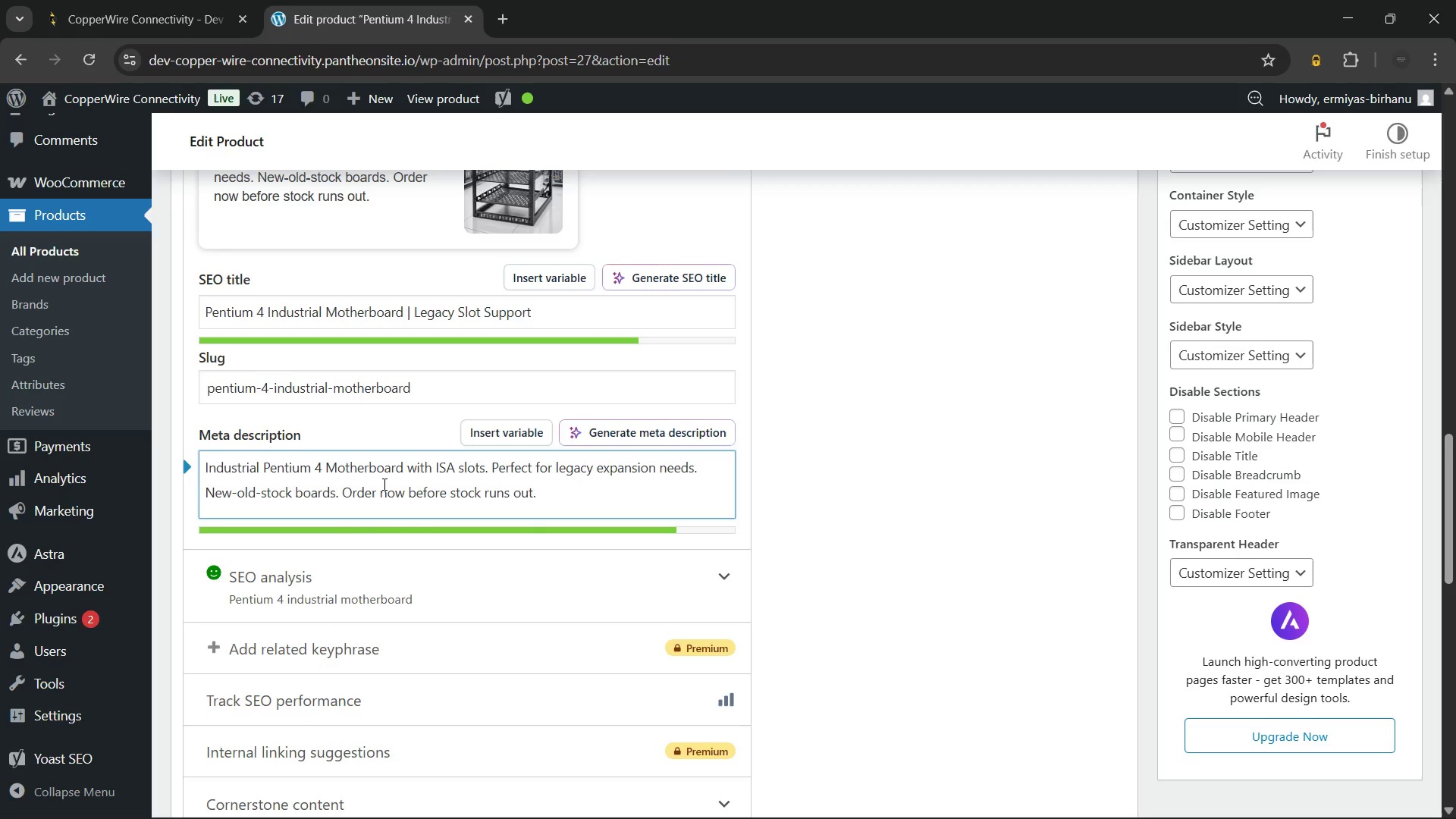 
left_click([890, 357])
 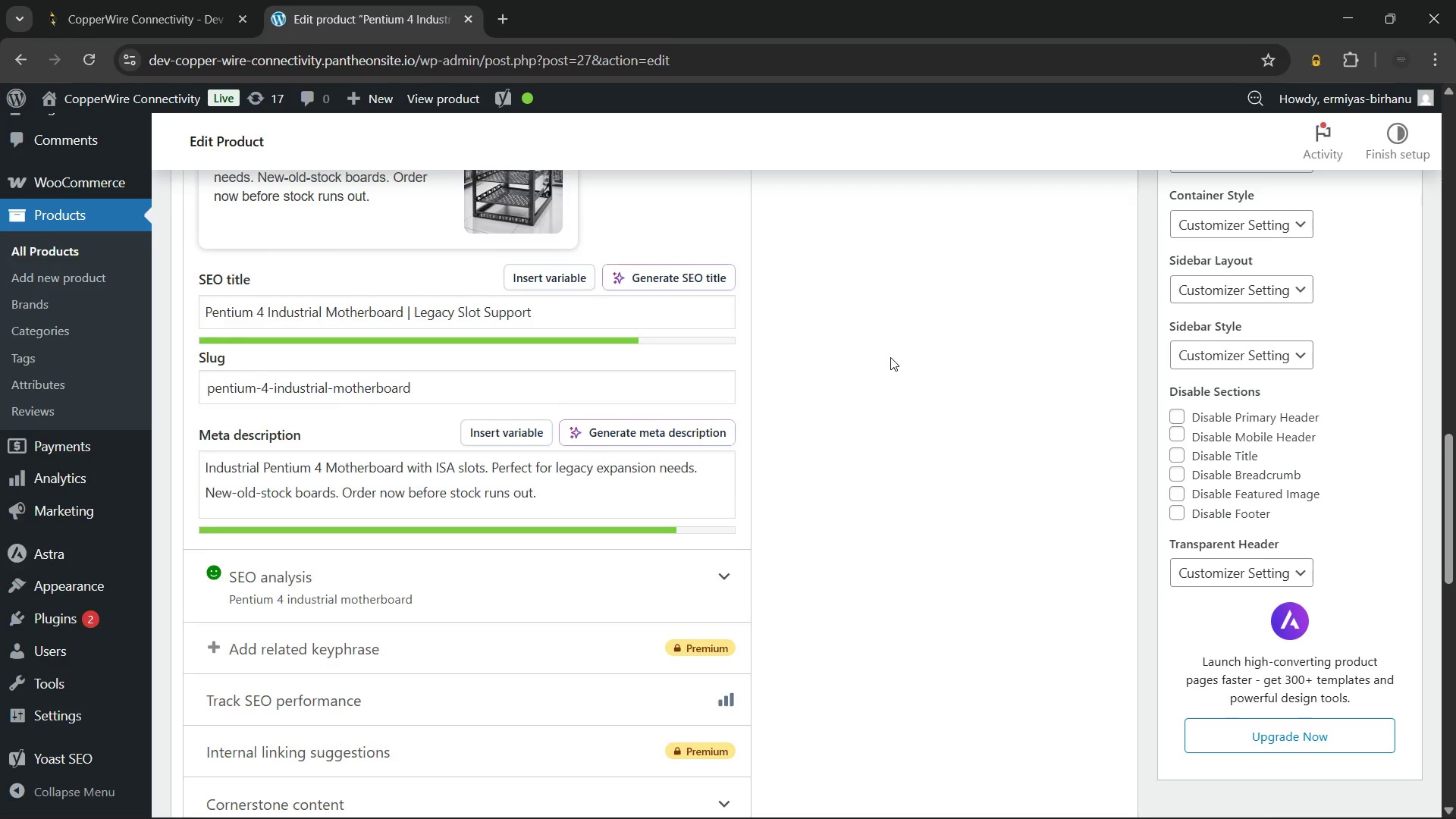 
scroll: coordinate [890, 357], scroll_direction: none, amount: 0.0
 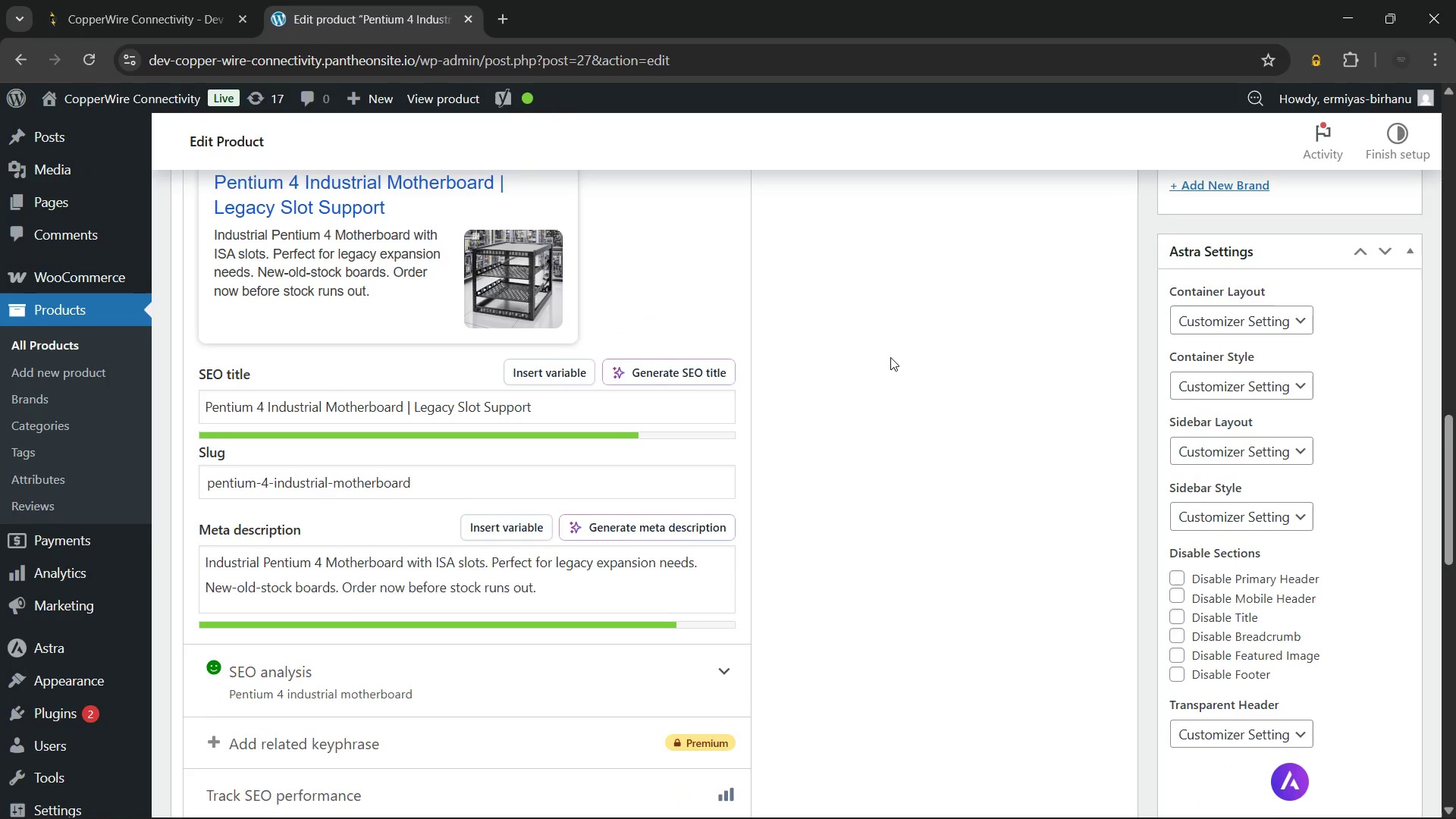 
scroll: coordinate [890, 357], scroll_direction: up, amount: 1.0
 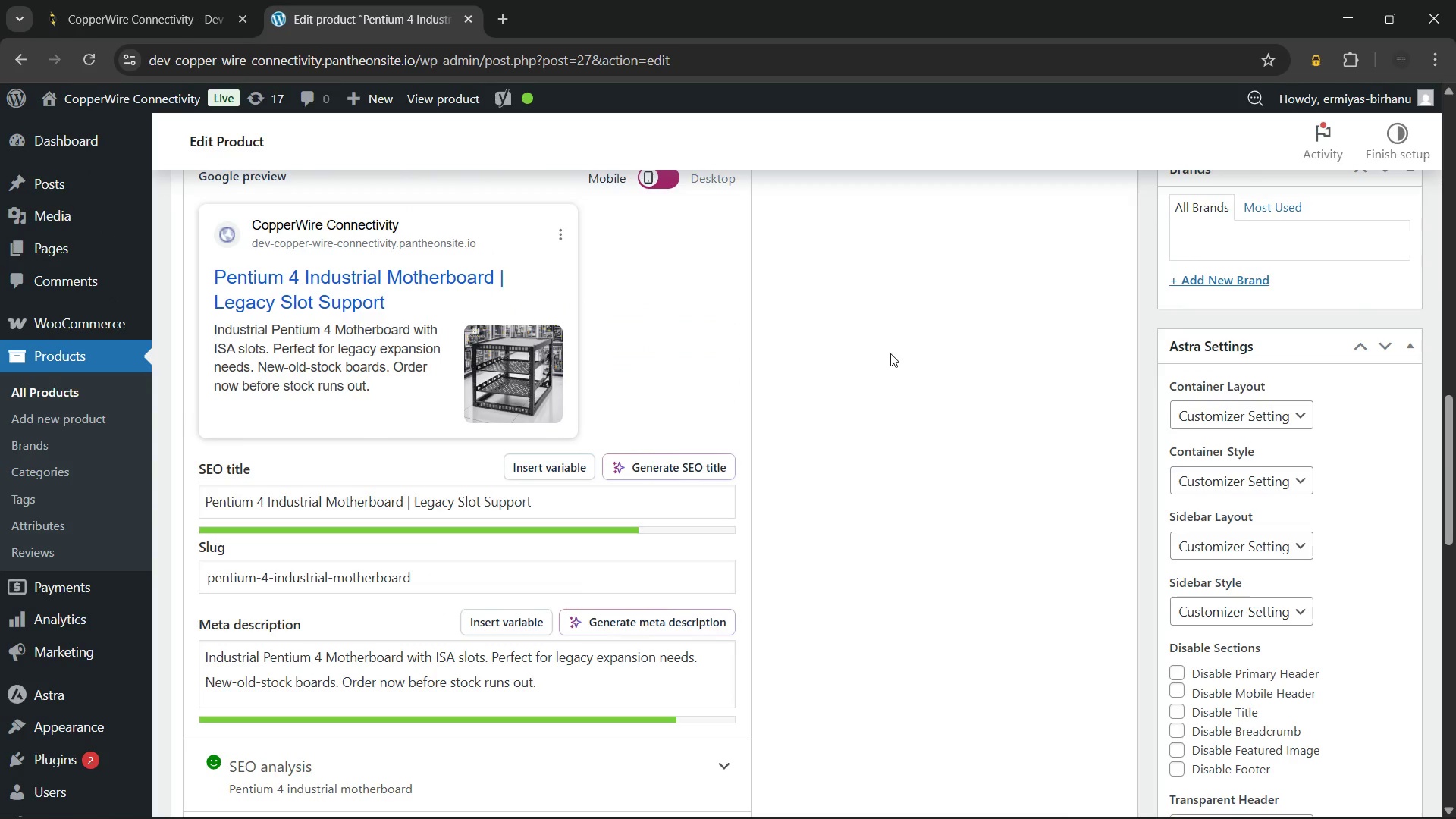 
wait(115.17)
 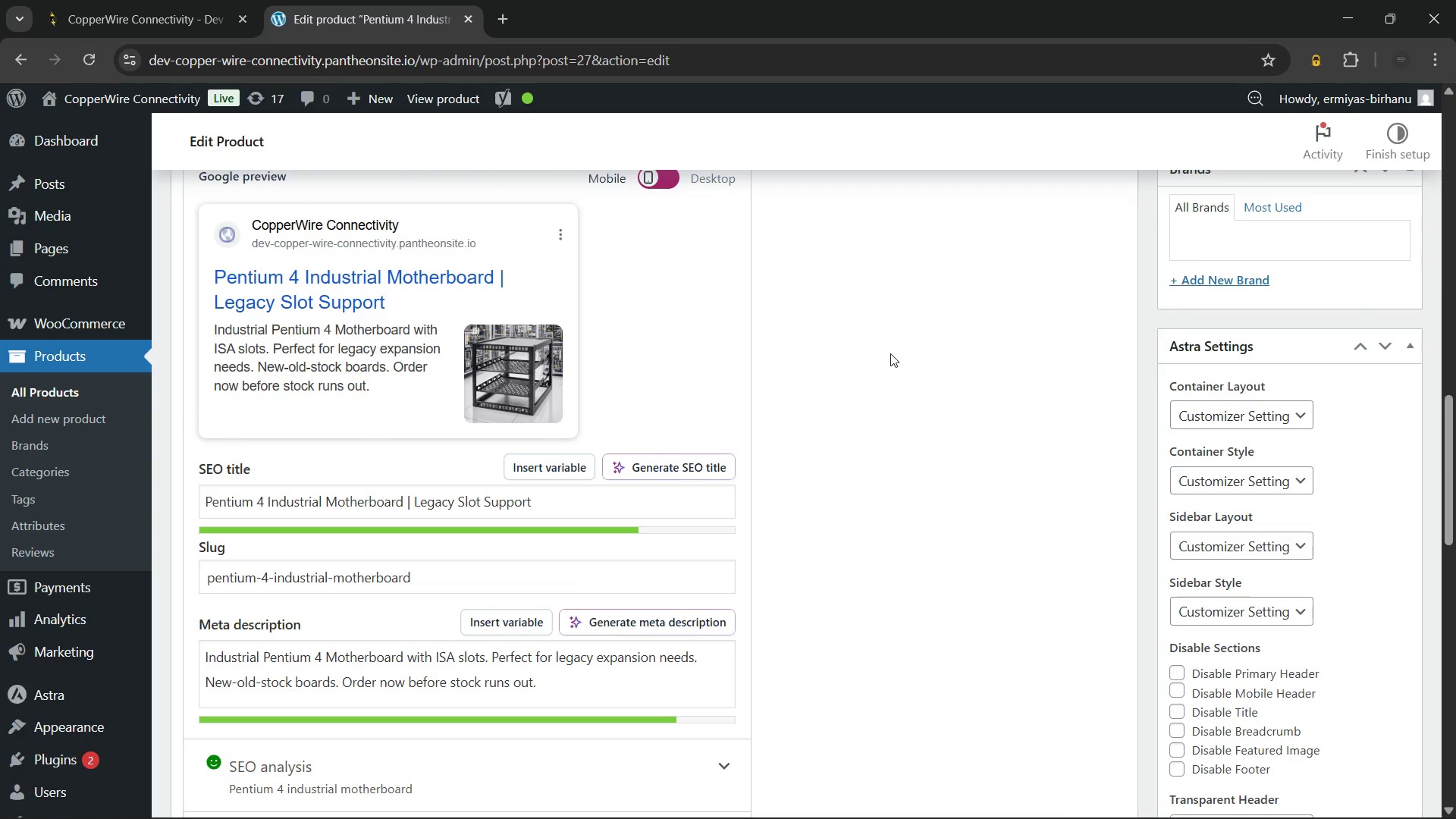 
left_click([563, 676])
 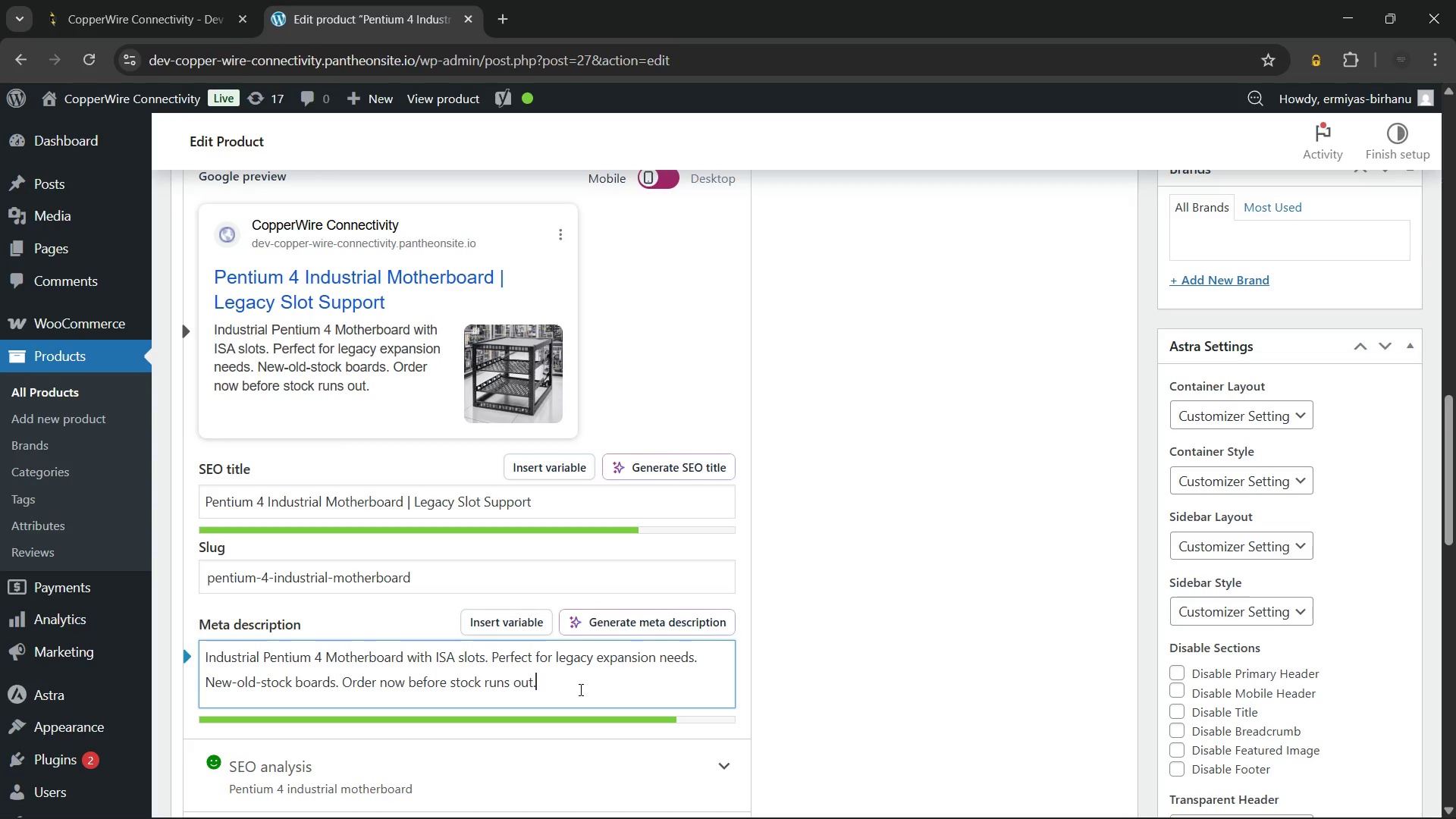 
wait(8.16)
 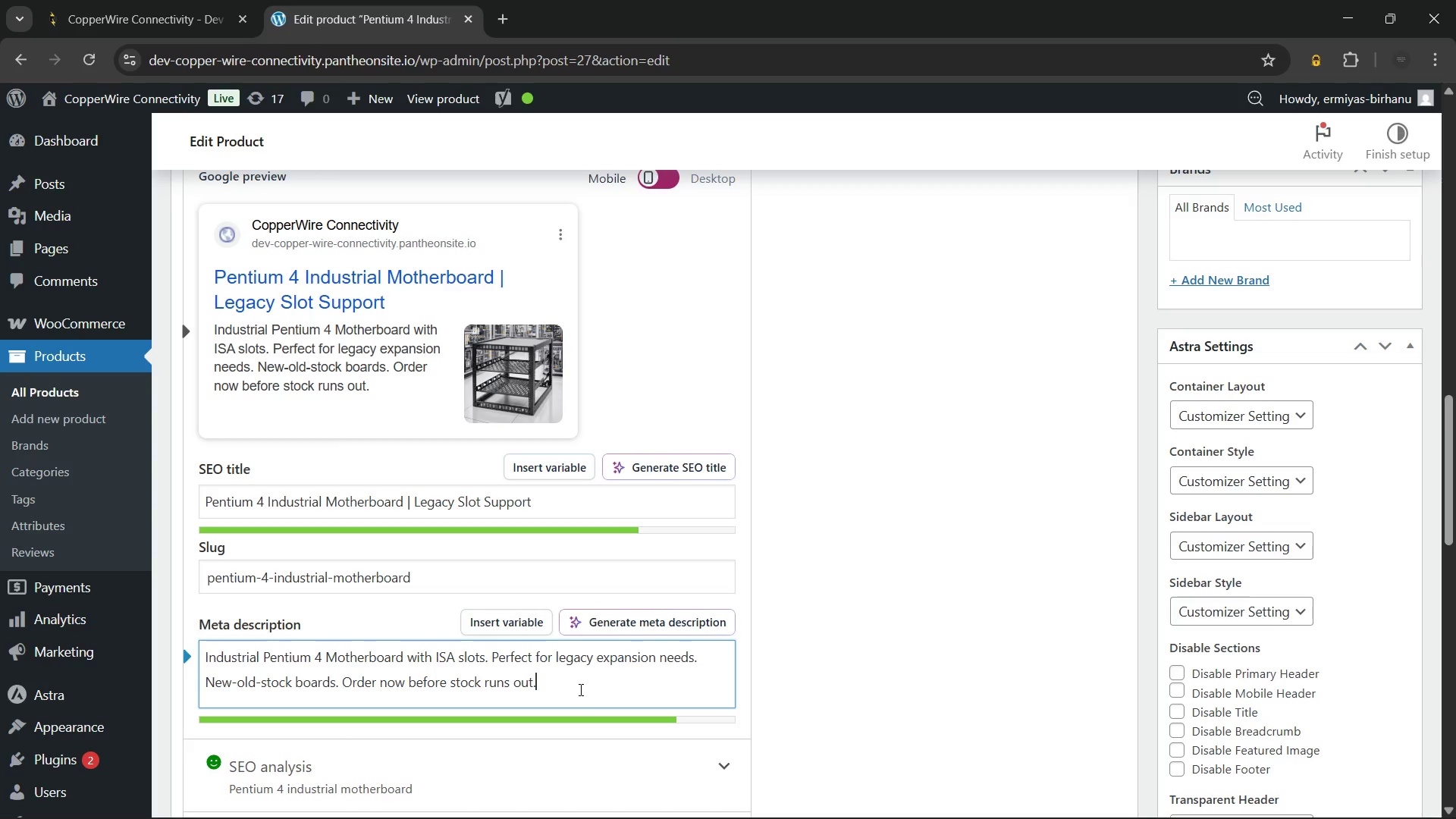 
left_click([212, 685])
 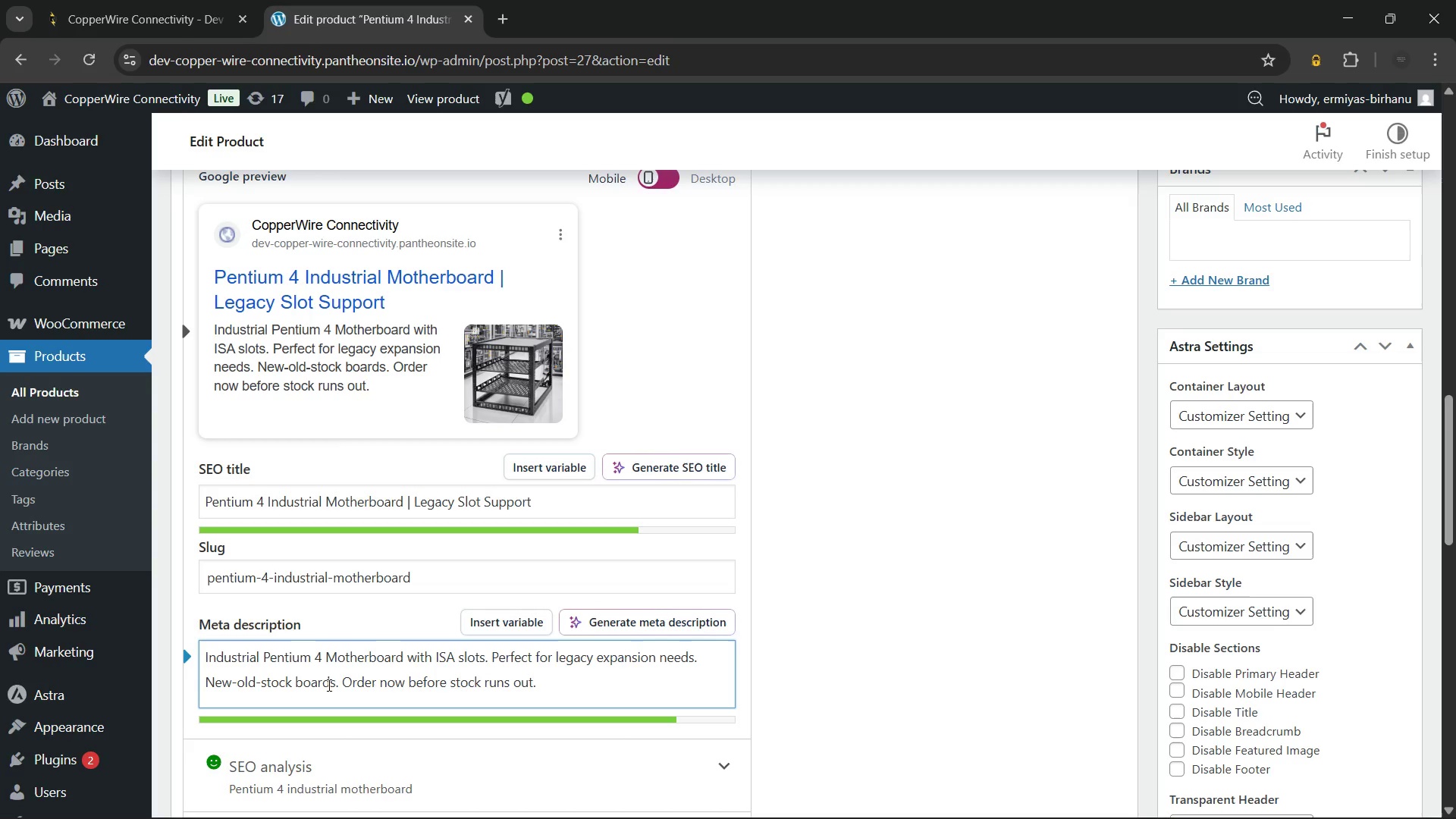 
key(ArrowLeft)
 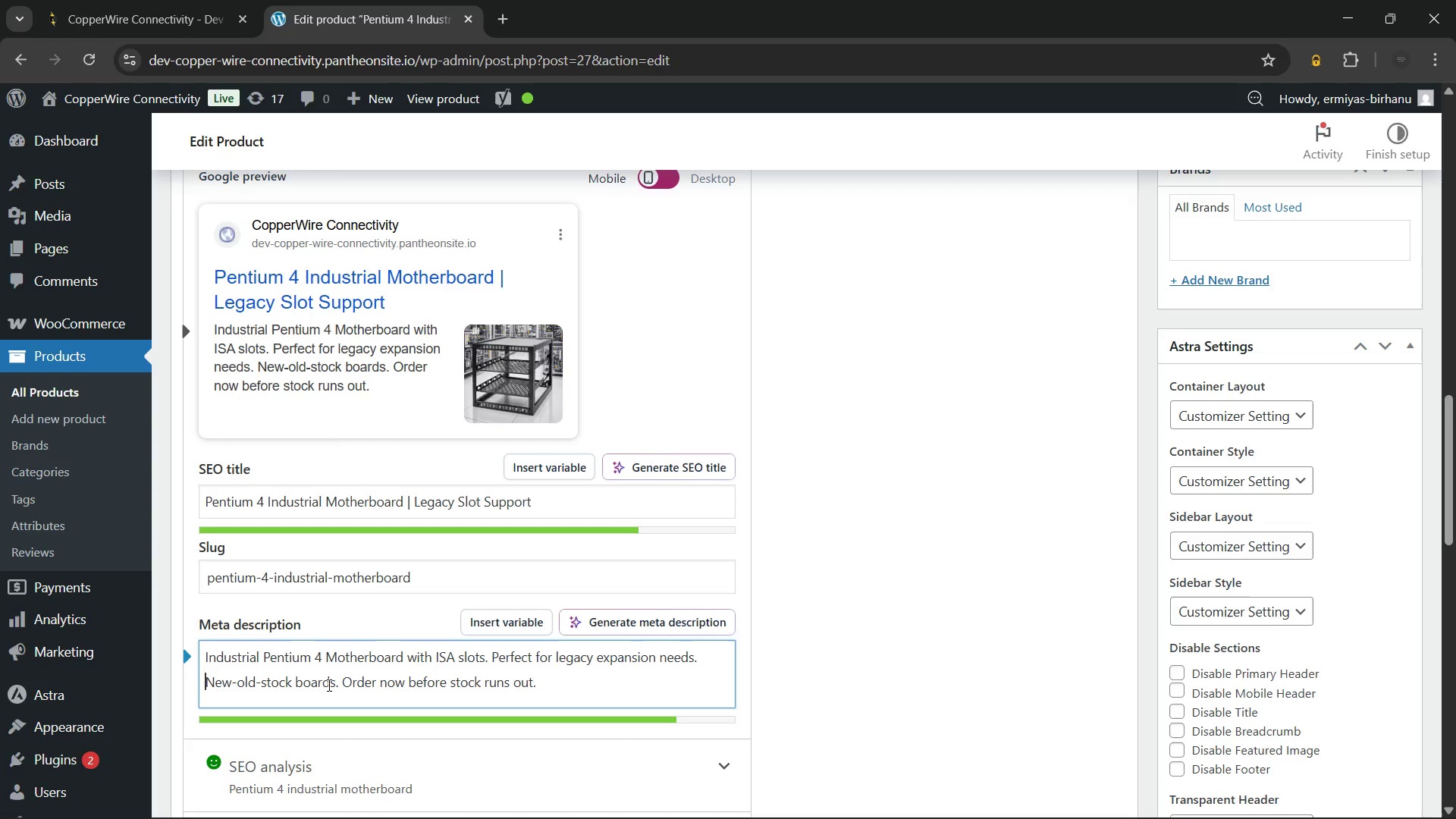 
type(Relial)
key(Backspace)
type(ble )
 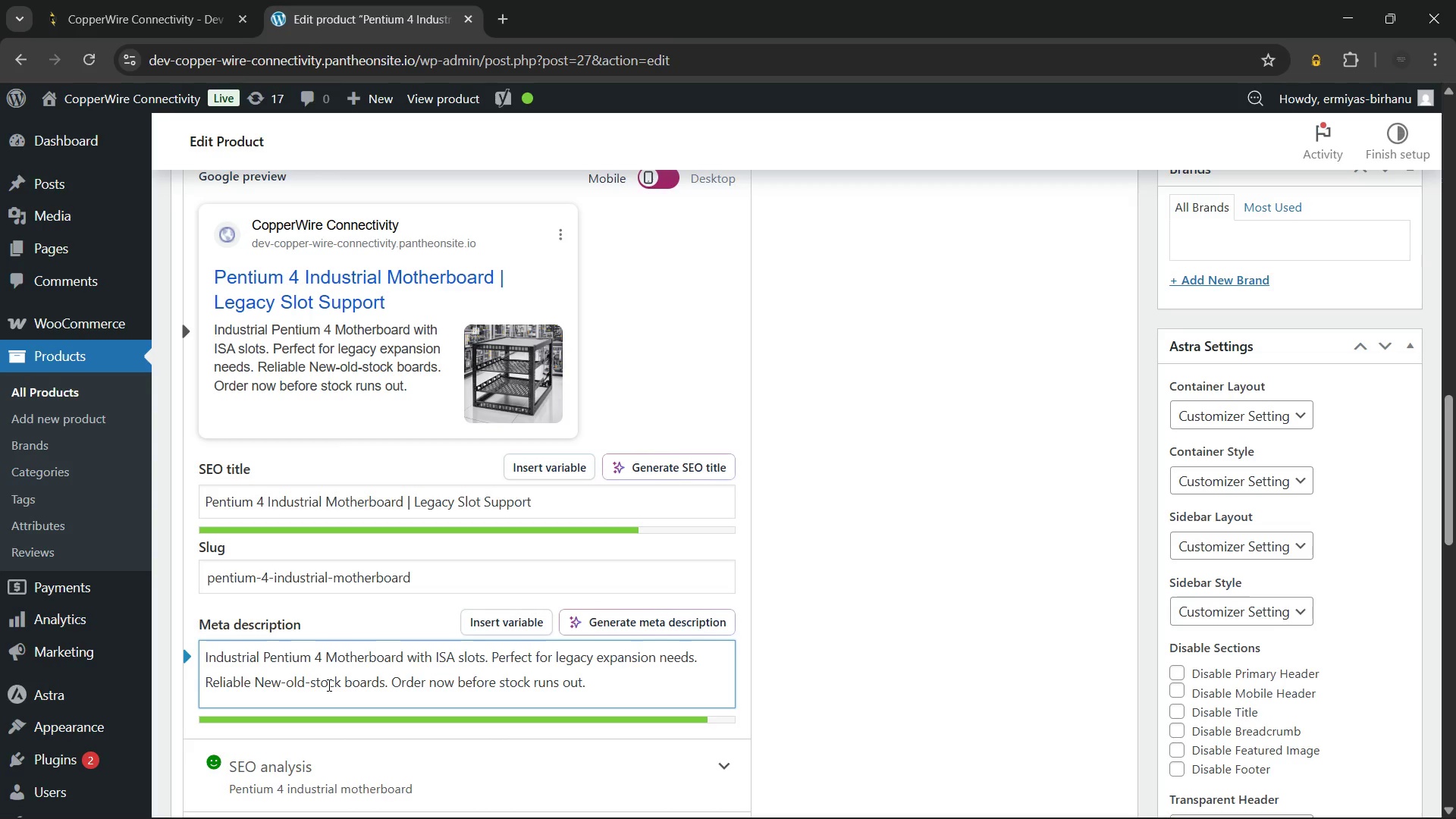 
hold_key(key=ArrowRight, duration=0.97)
 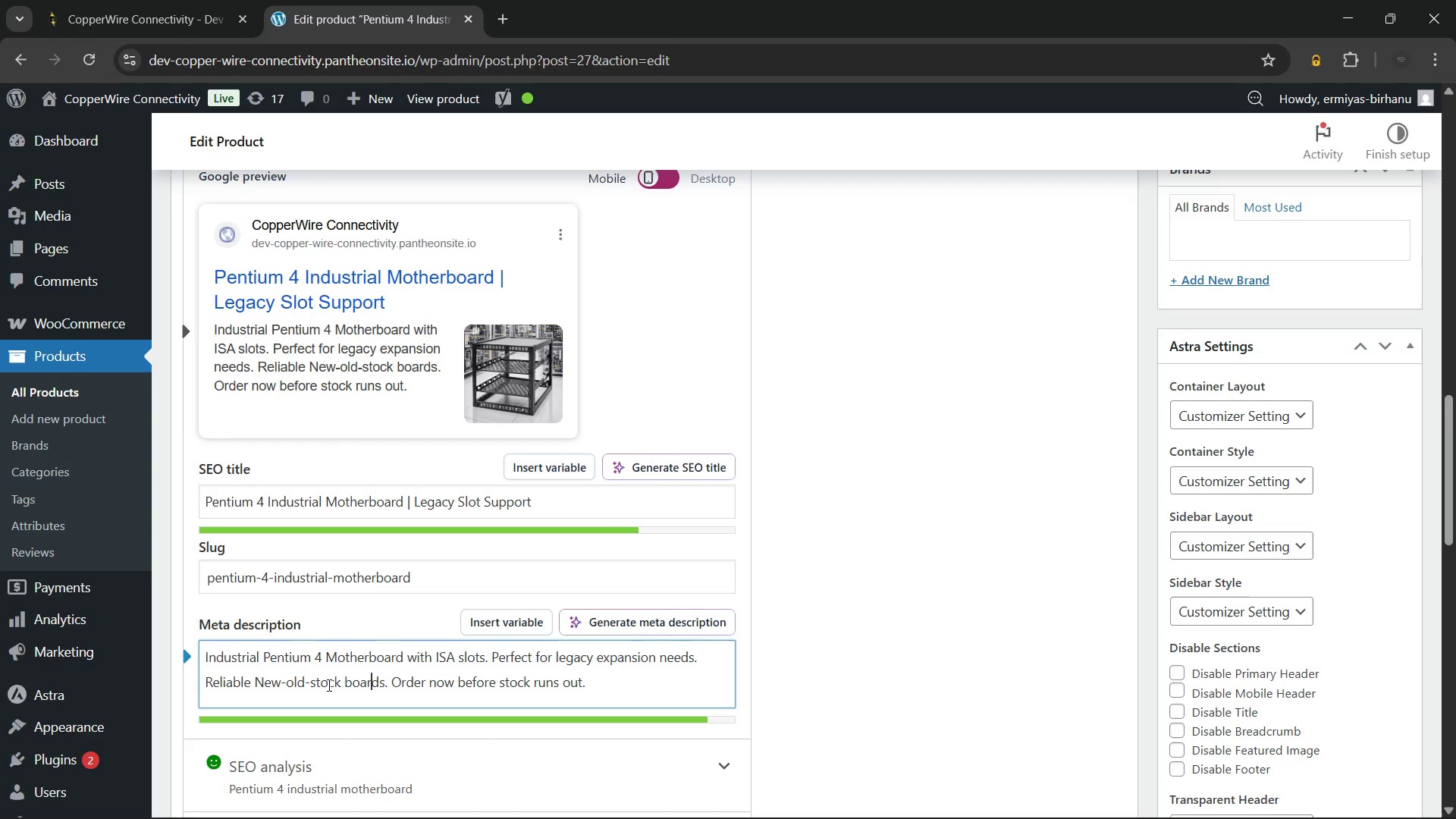 
key(ArrowRight)
 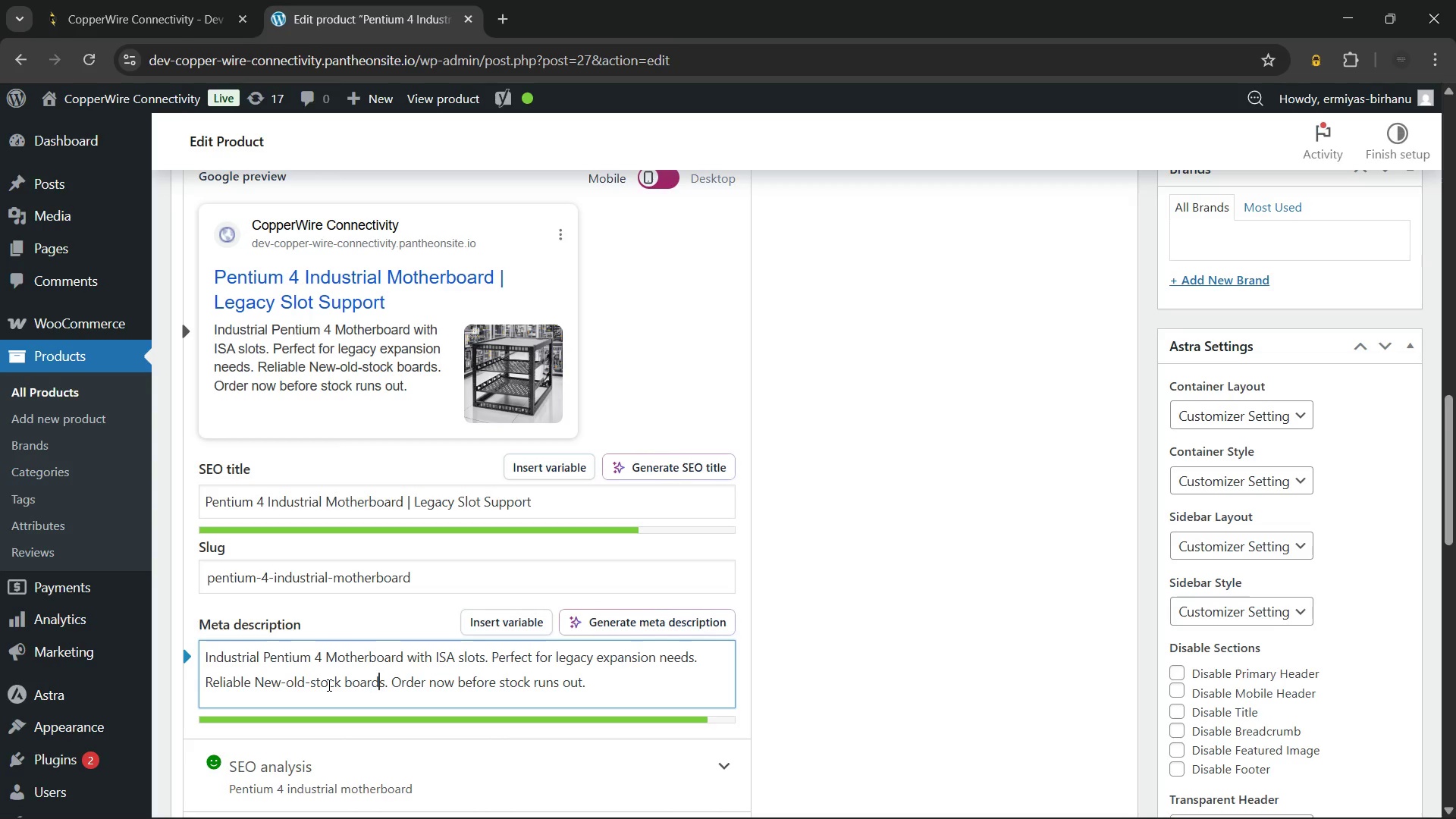 
key(ArrowRight)
 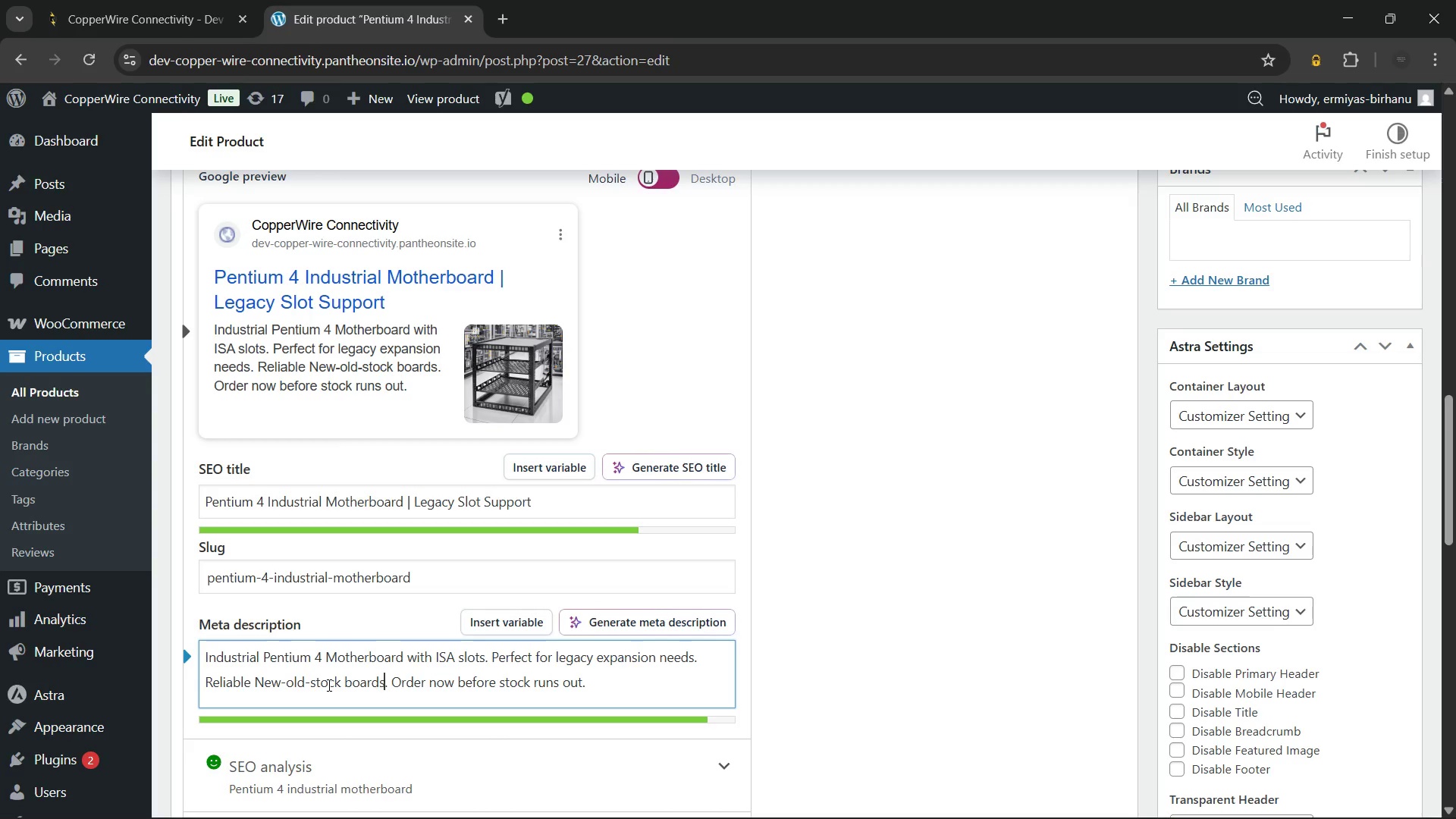 
key(ArrowRight)
 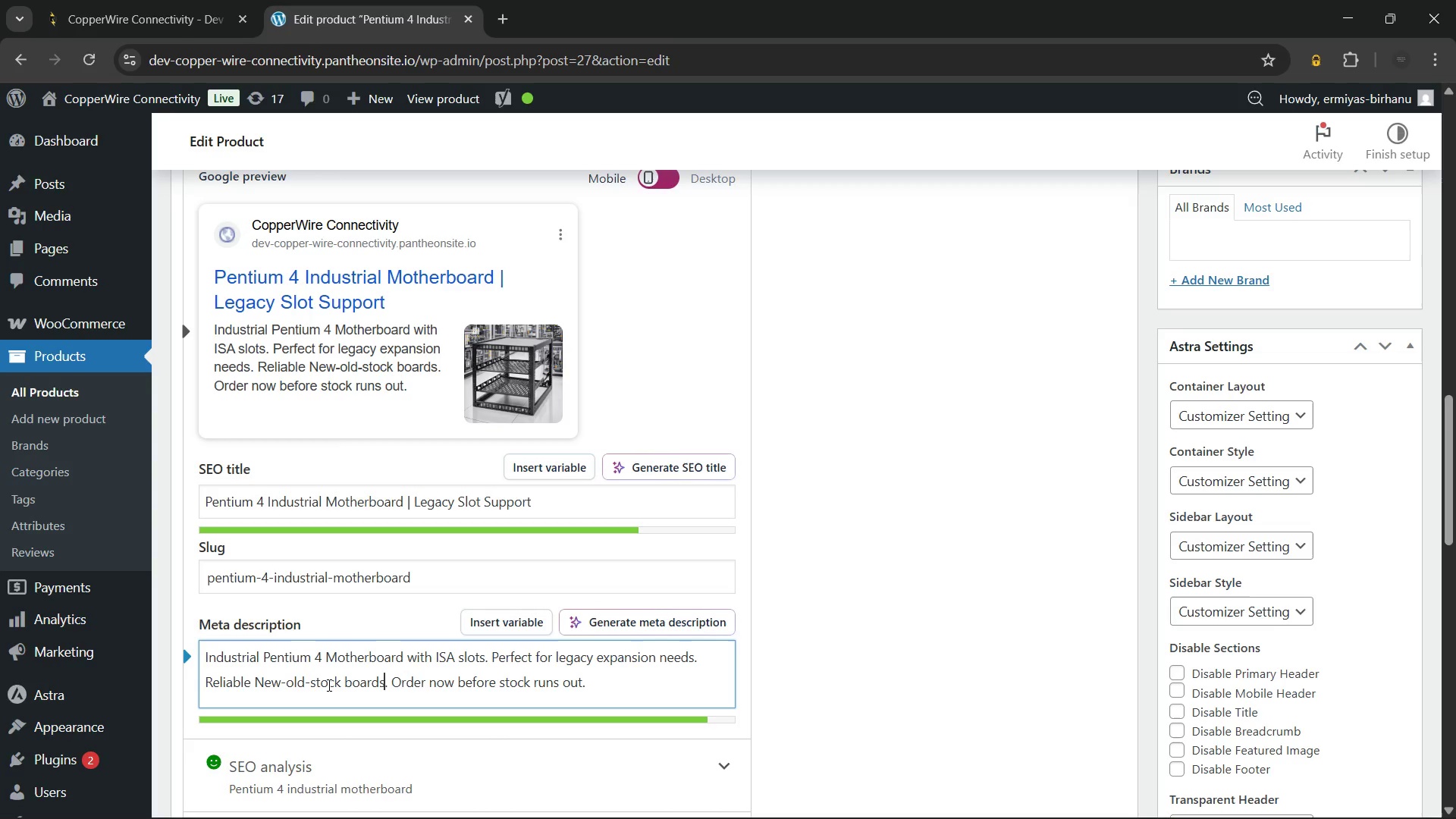 
key(Backspace)
key(Backspace)
key(Backspace)
key(Backspace)
key(Backspace)
key(Backspace)
type(hardware)
 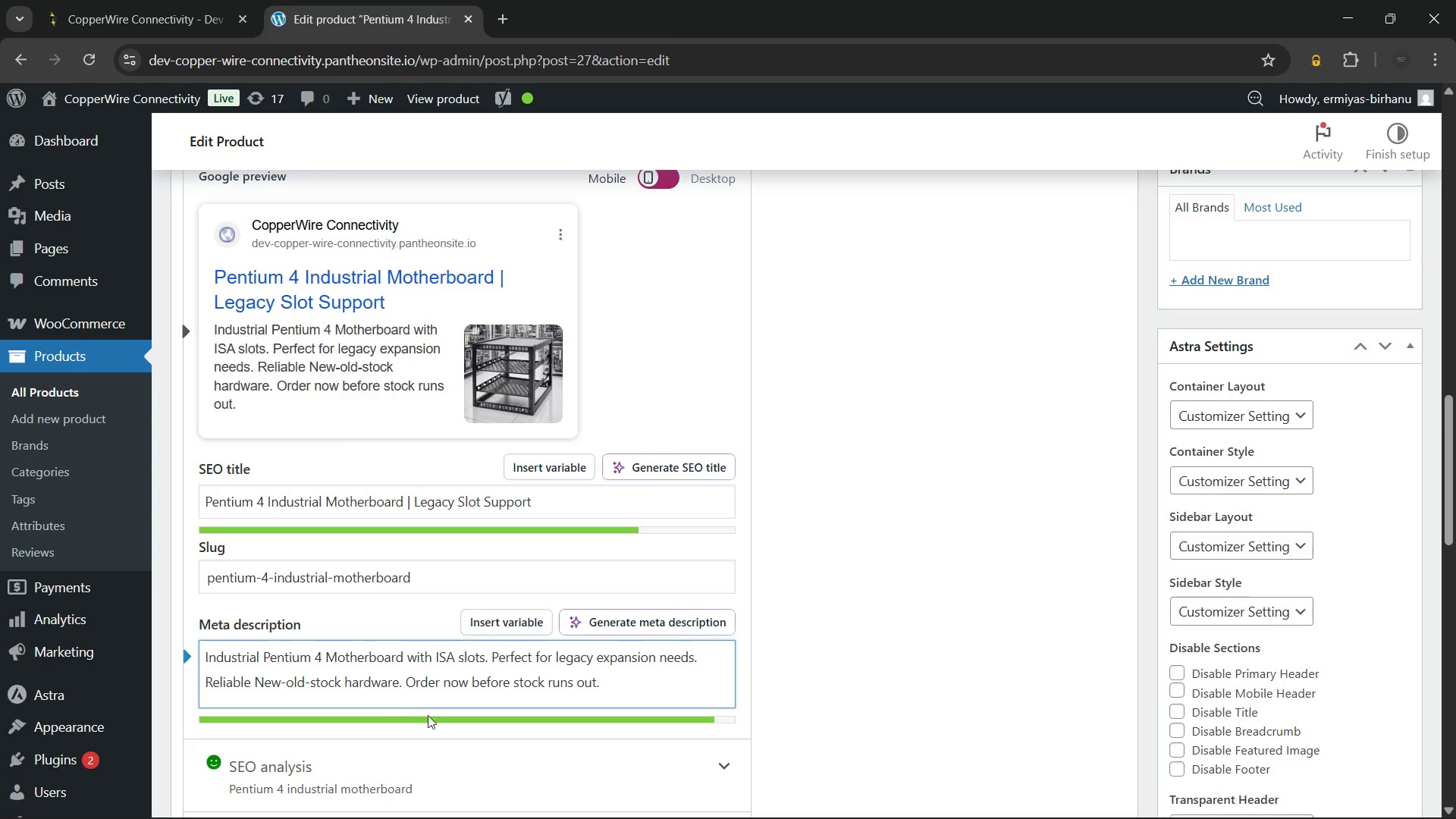 
left_click([670, 679])
 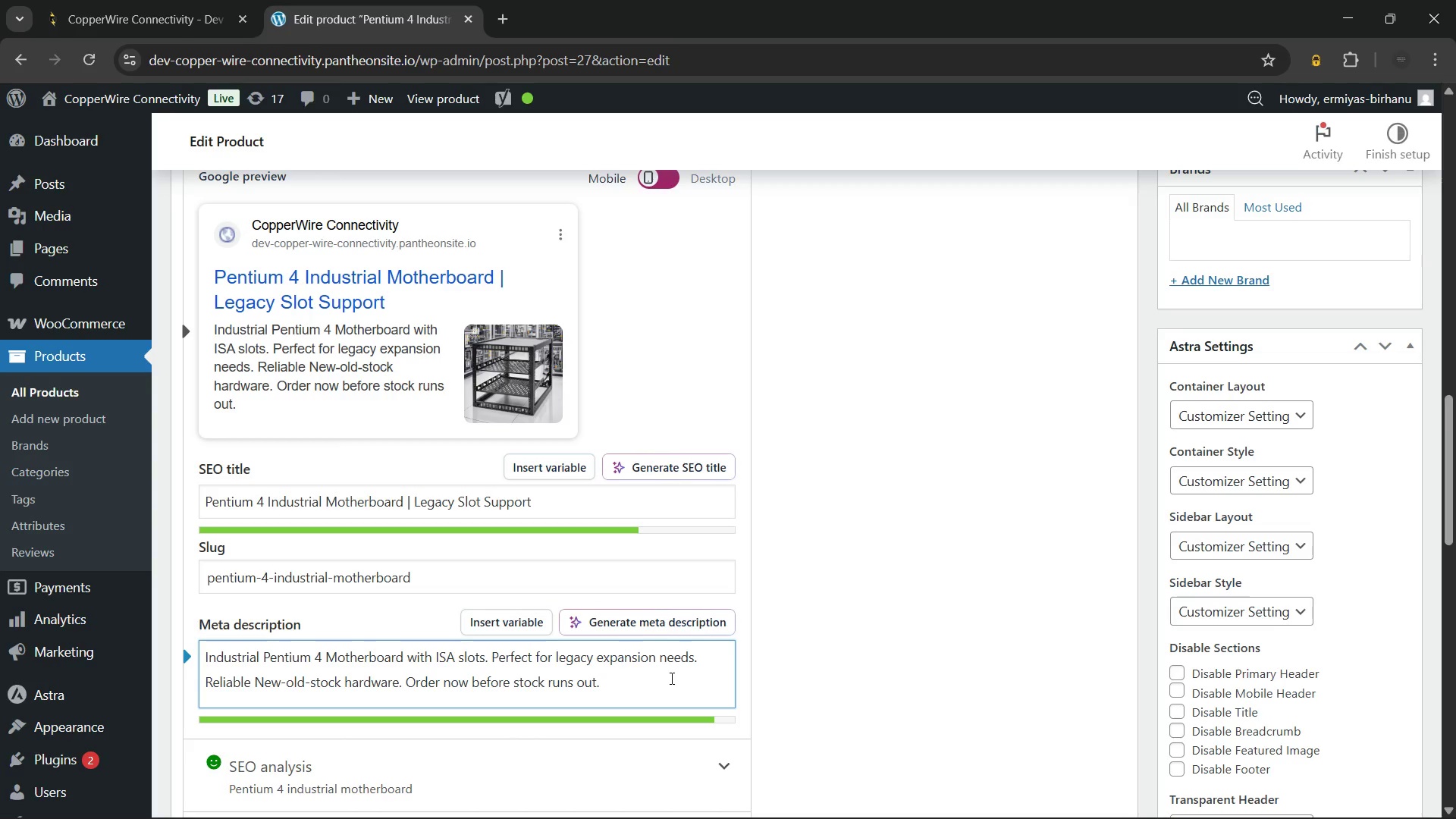 
hold_key(key=Backspace, duration=0.88)
 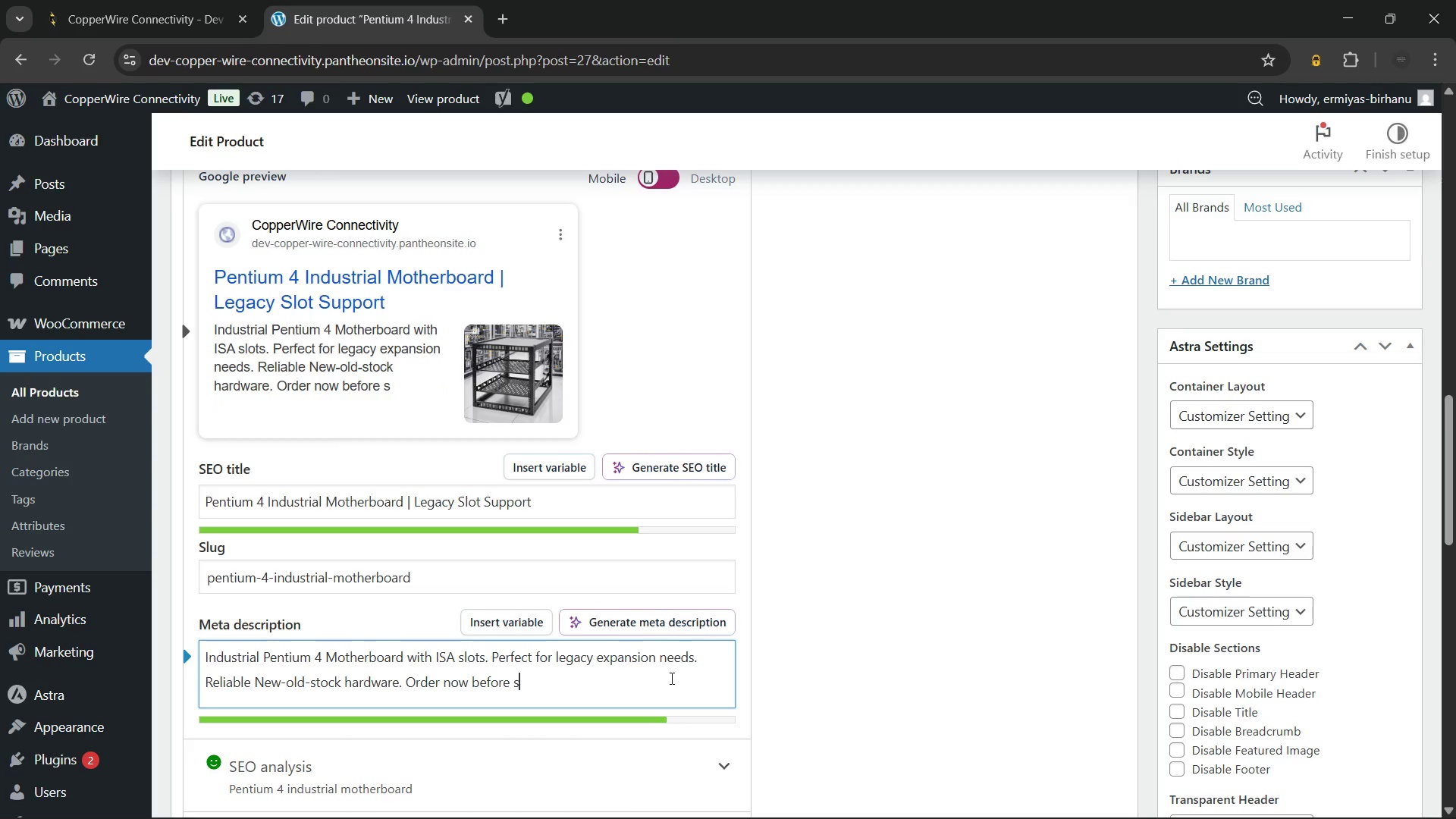 
key(Backspace)
key(Backspace)
key(Backspace)
key(Backspace)
key(Backspace)
key(Backspace)
key(Backspace)
key(Backspace)
type(for guaranteed compatibility.)
 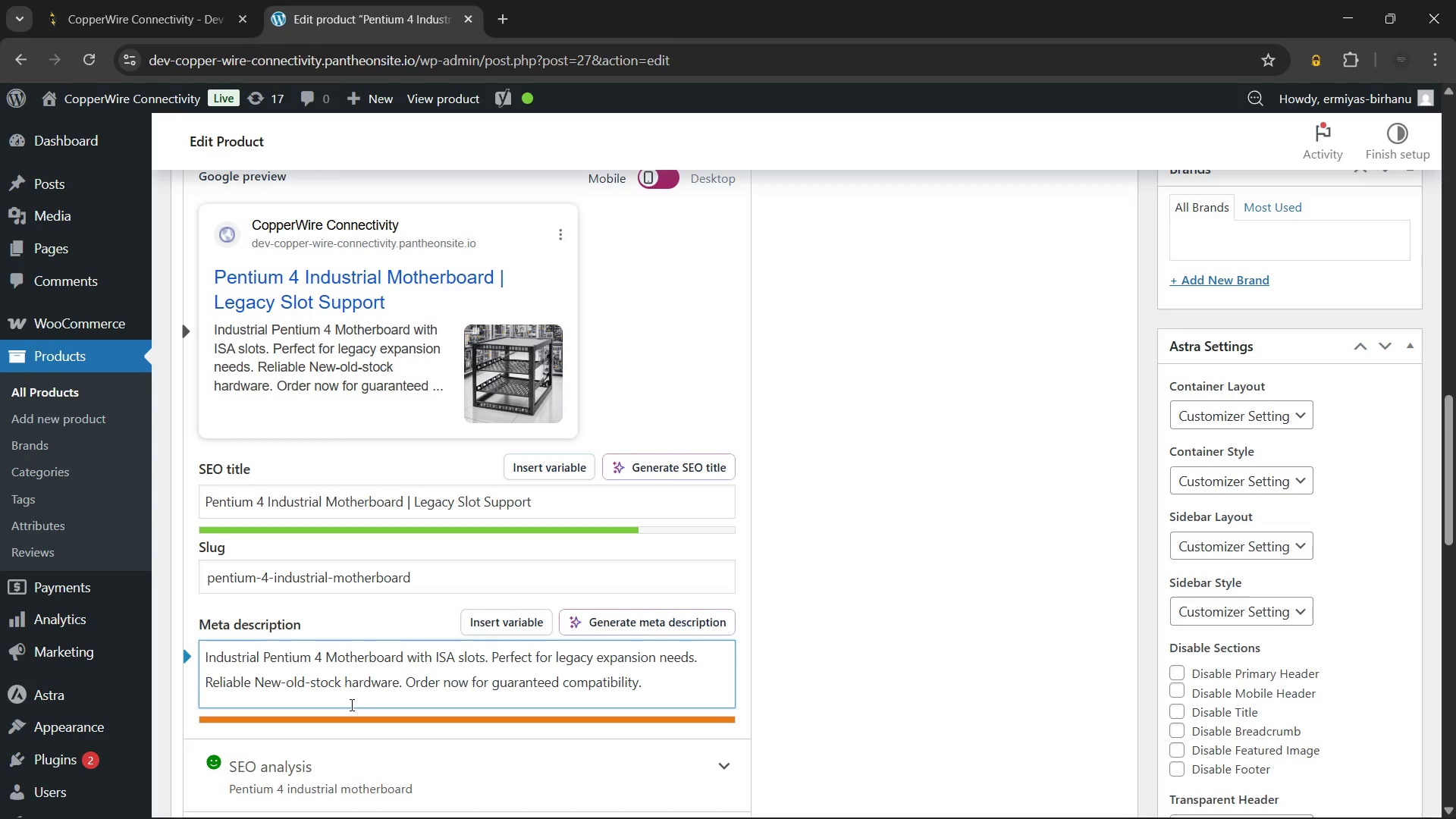 
wait(20.3)
 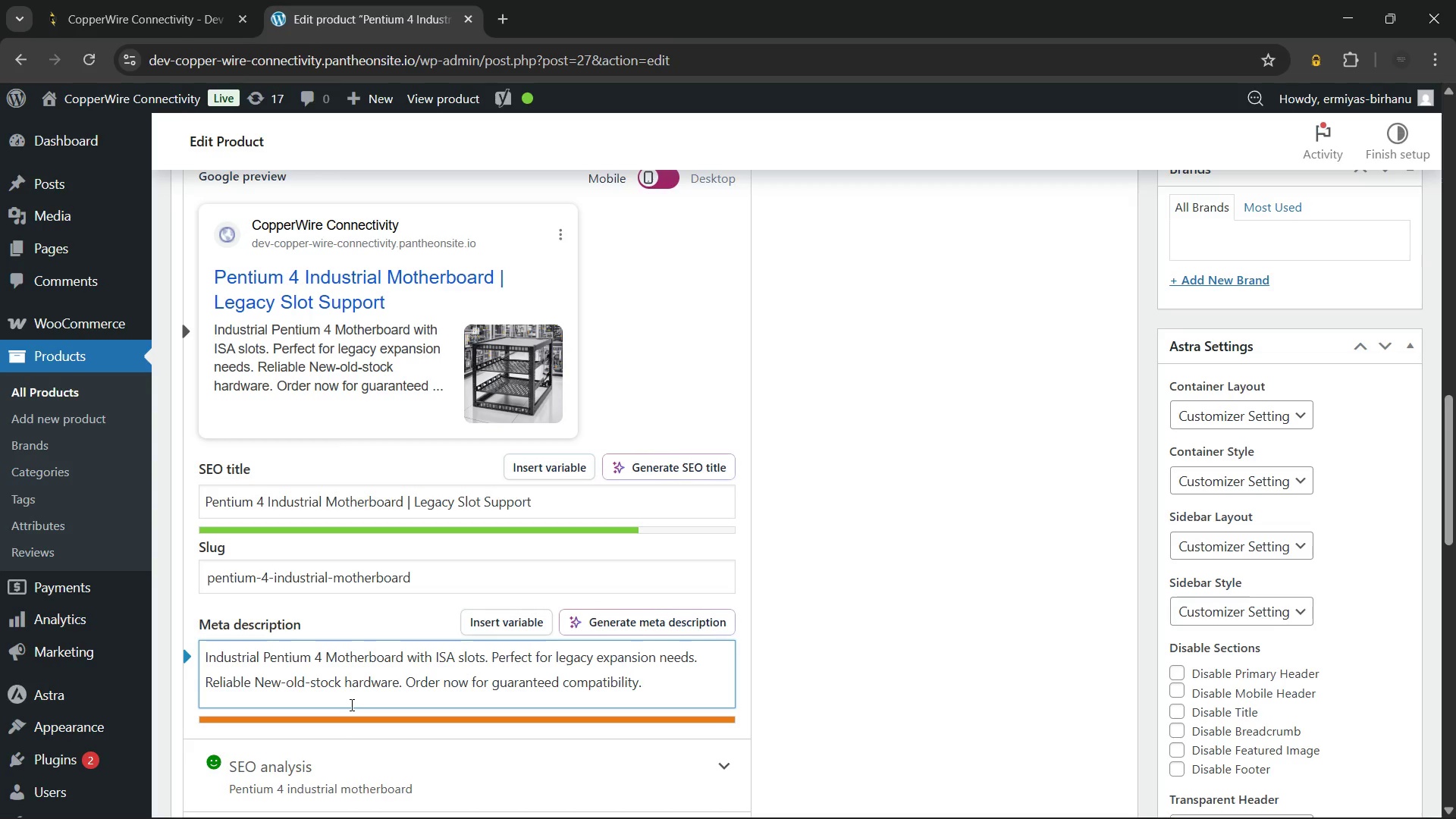 
hold_key(key=ControlLeft, duration=0.58)
 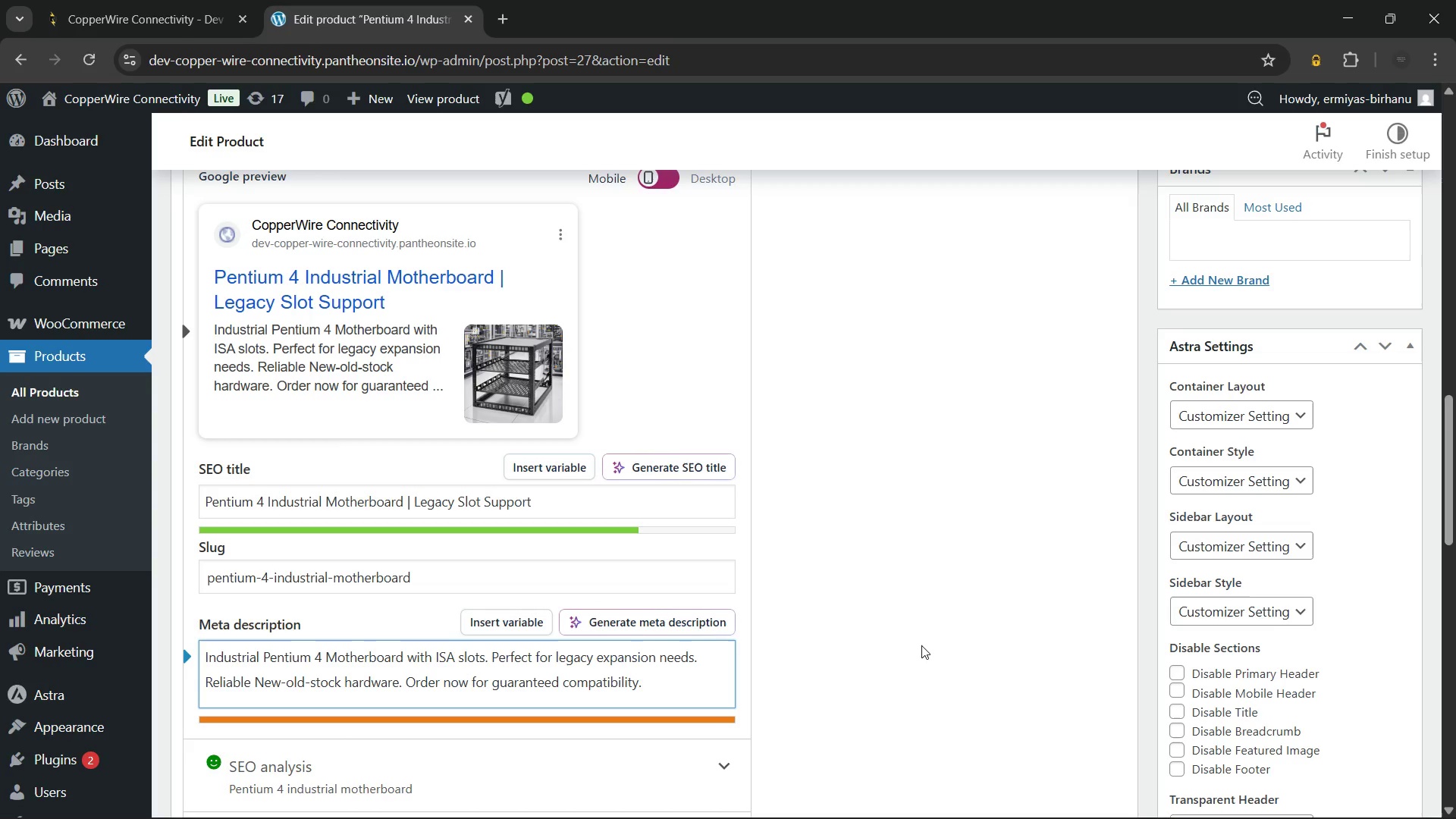 
wait(7.72)
 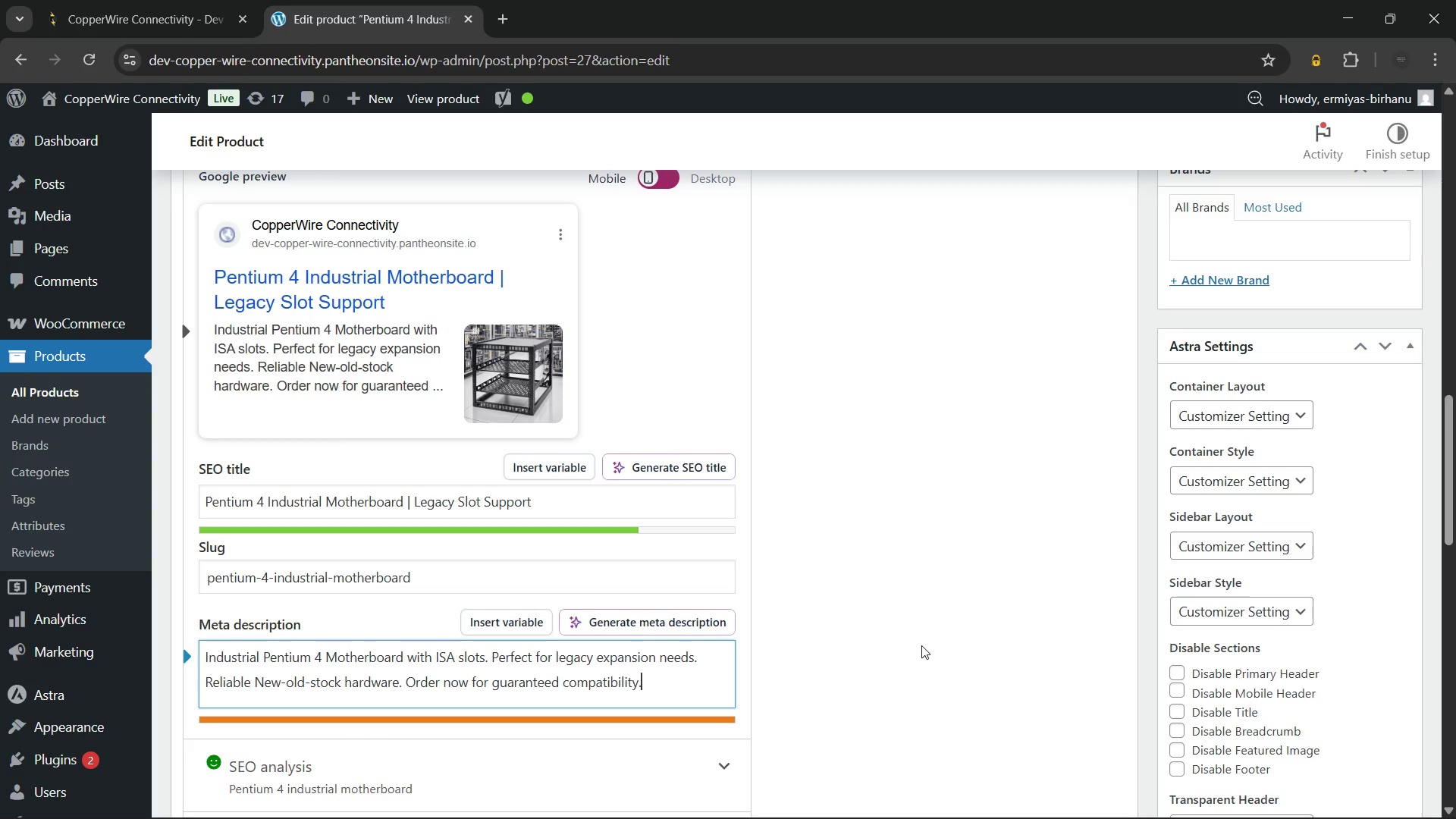 
key(Control+Z)
 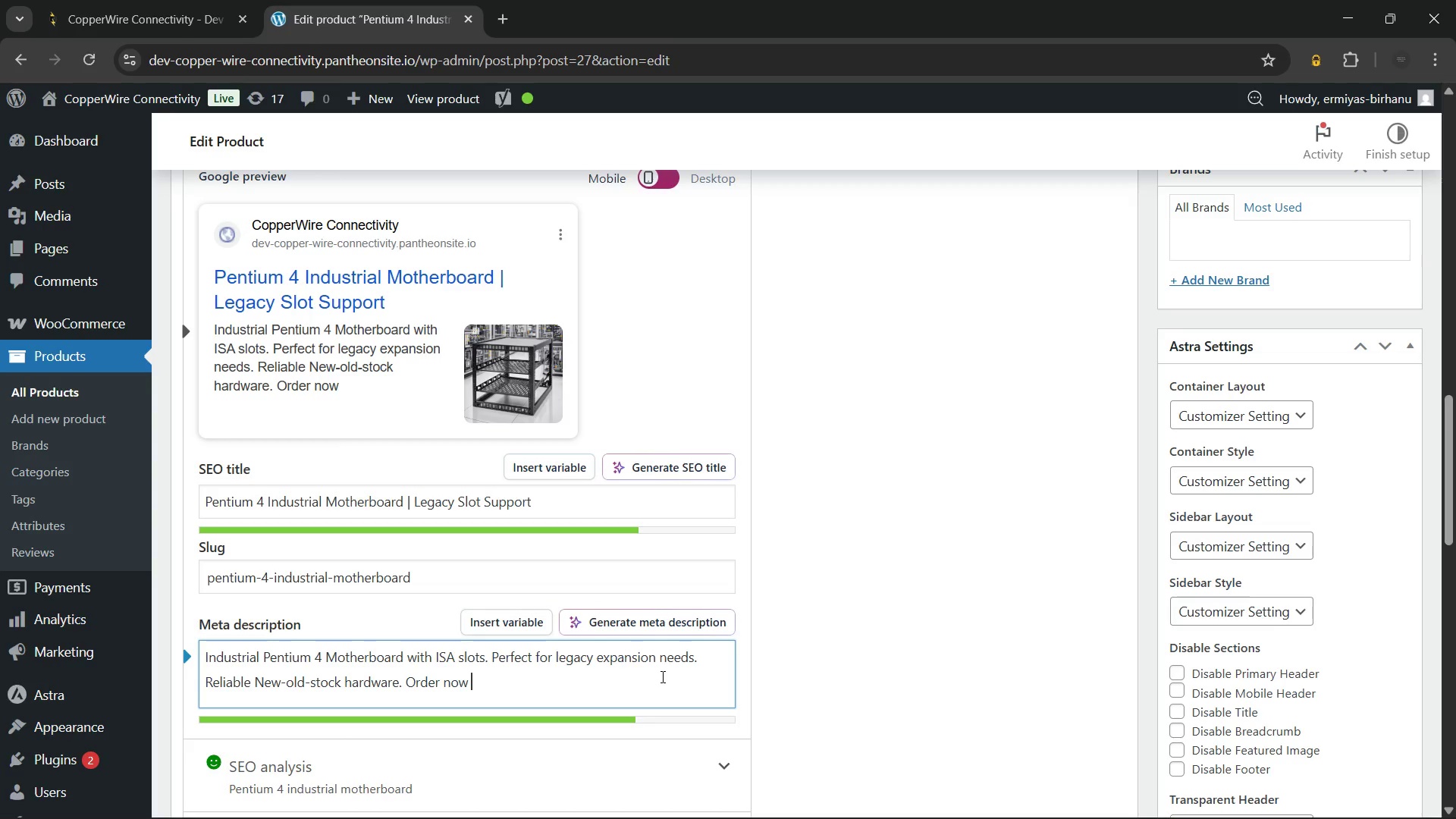 
wait(51.92)
 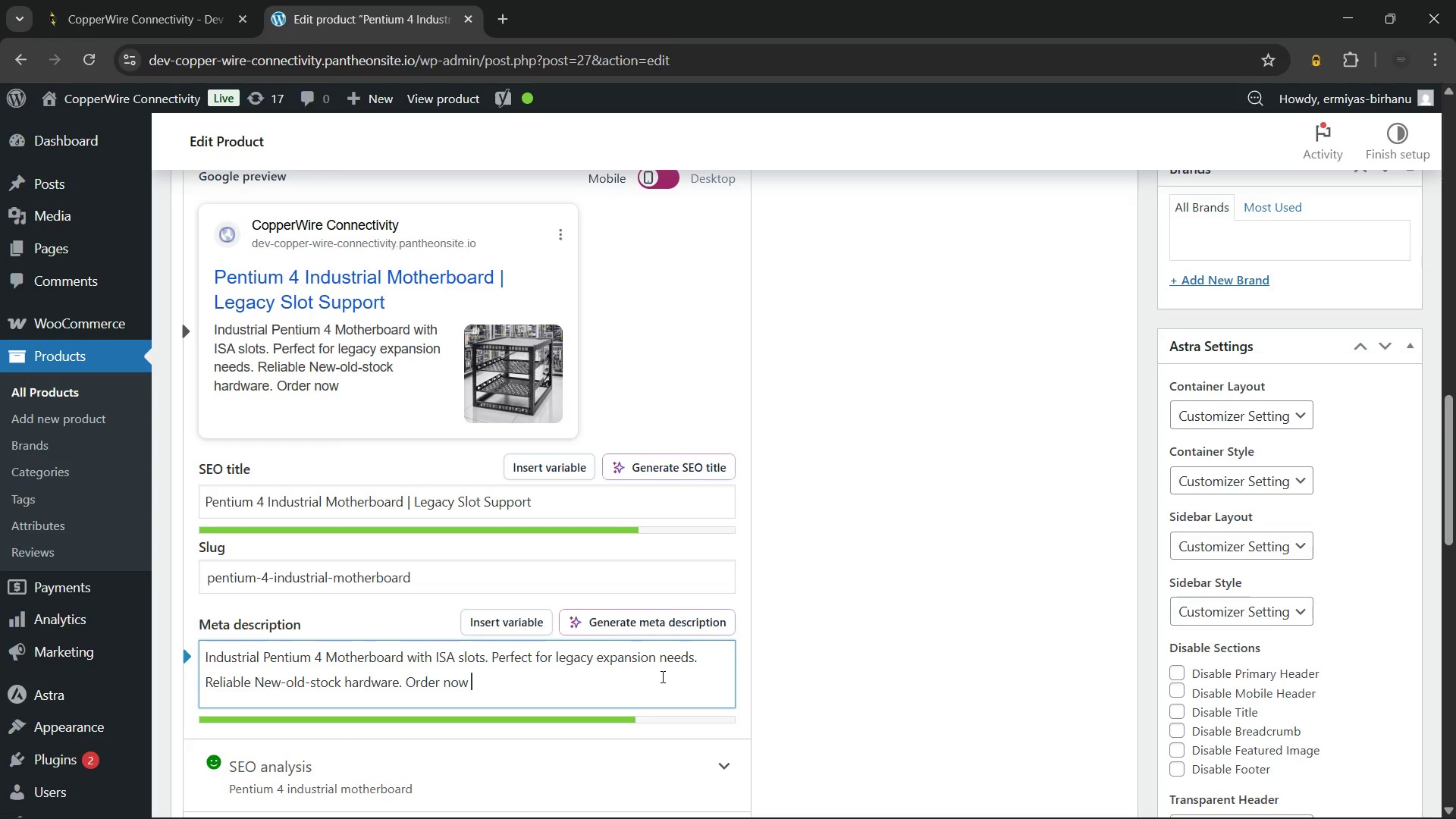 
type(for guaranteed compatibility)
 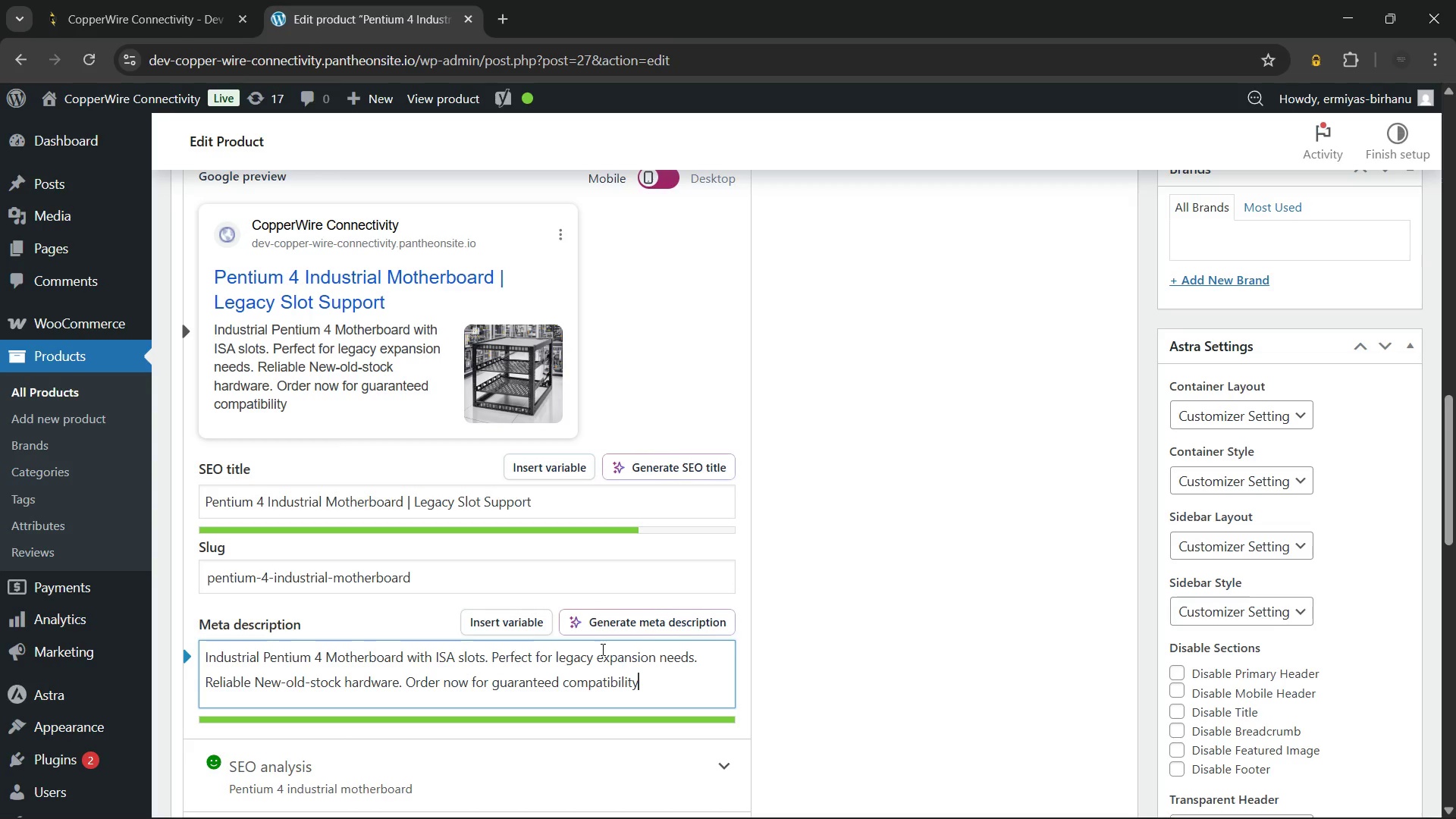 
wait(6.2)
 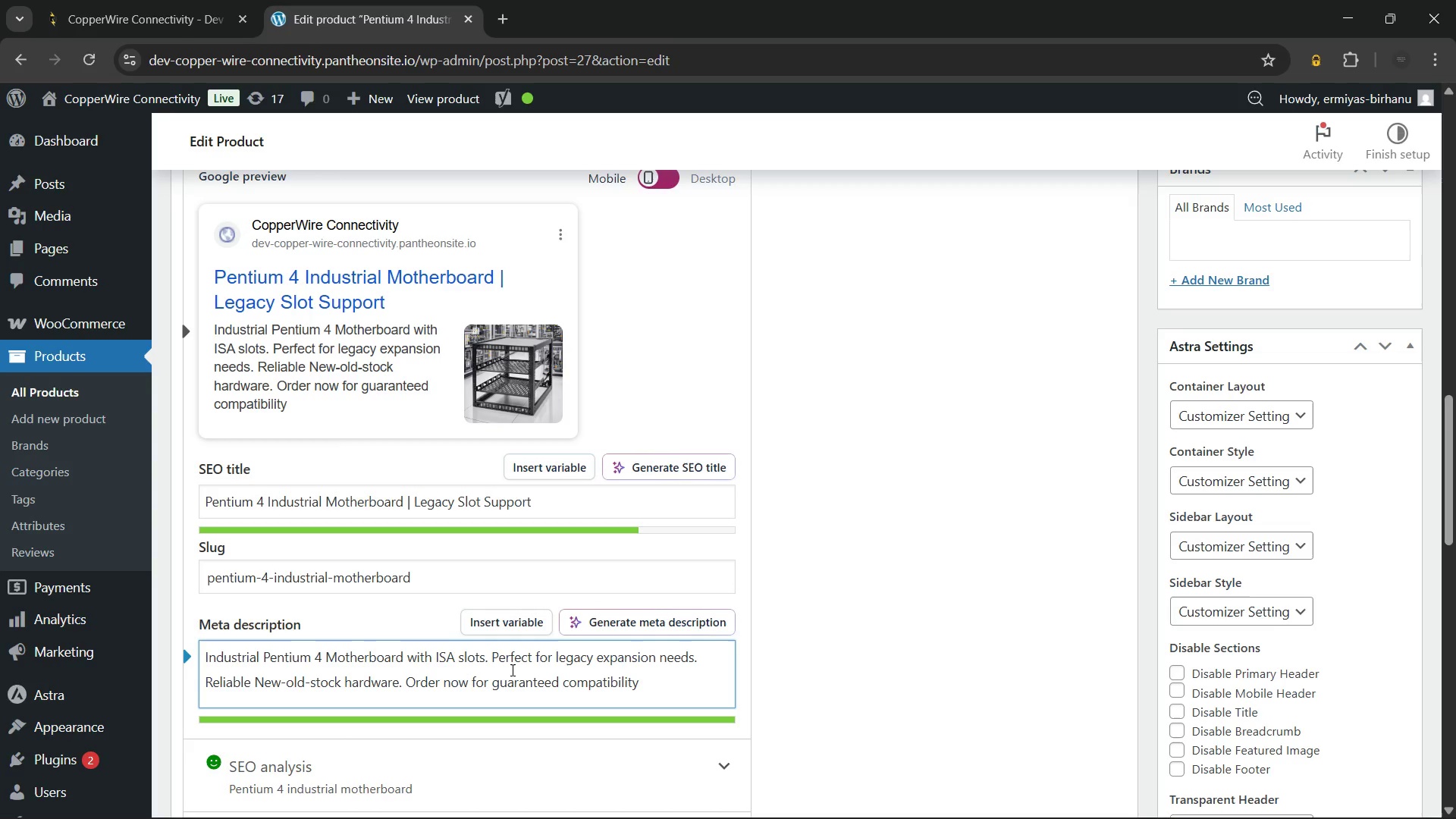 
left_click([692, 659])
 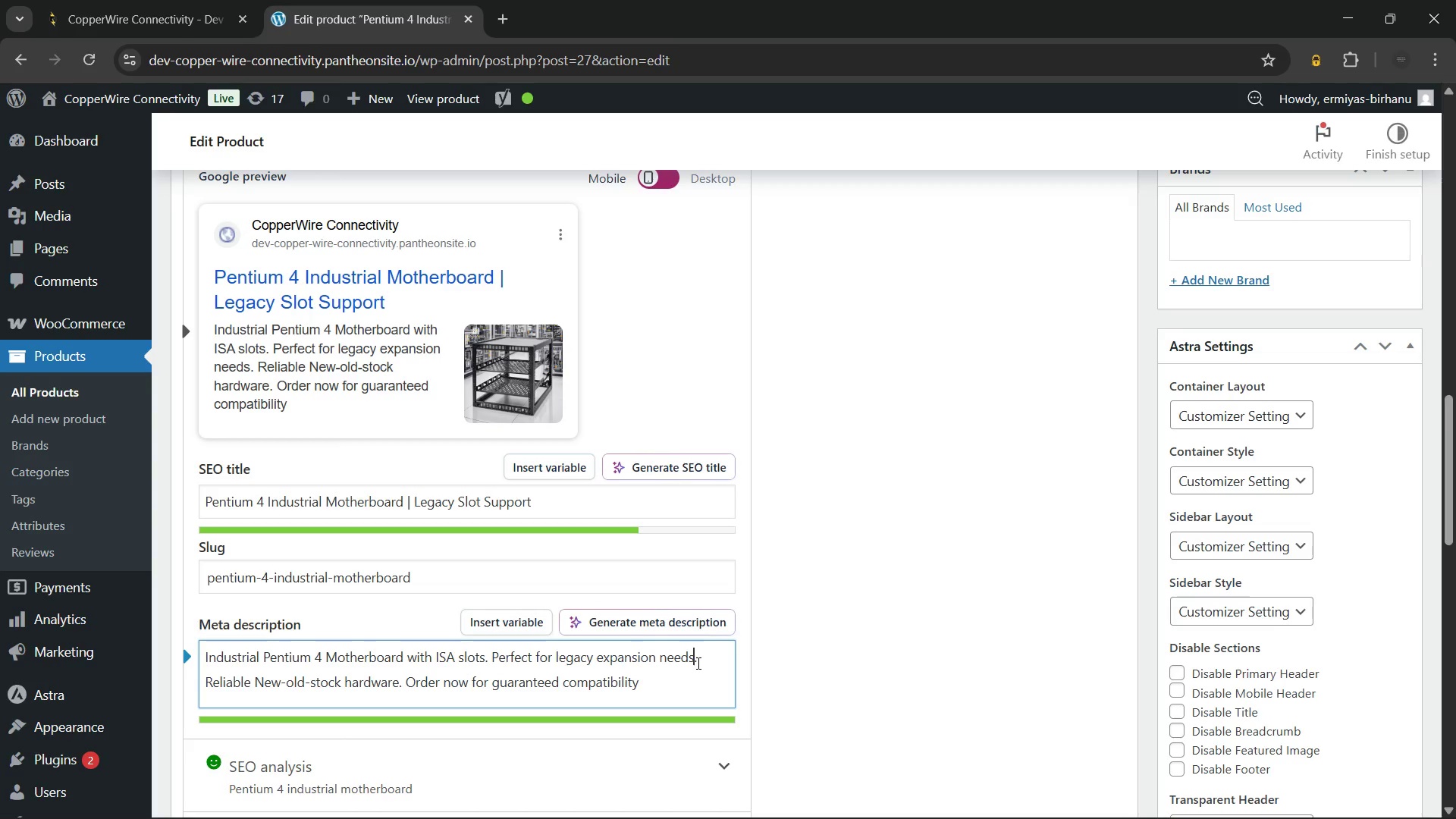 
key(Backspace)
key(Backspace)
key(Backspace)
key(Backspace)
key(Backspace)
key(Backspace)
key(Backspace)
key(Backspace)
key(Backspace)
key(Backspace)
key(Backspace)
key(Backspace)
key(Backspace)
key(Backspace)
key(Backspace)
type(systems)
 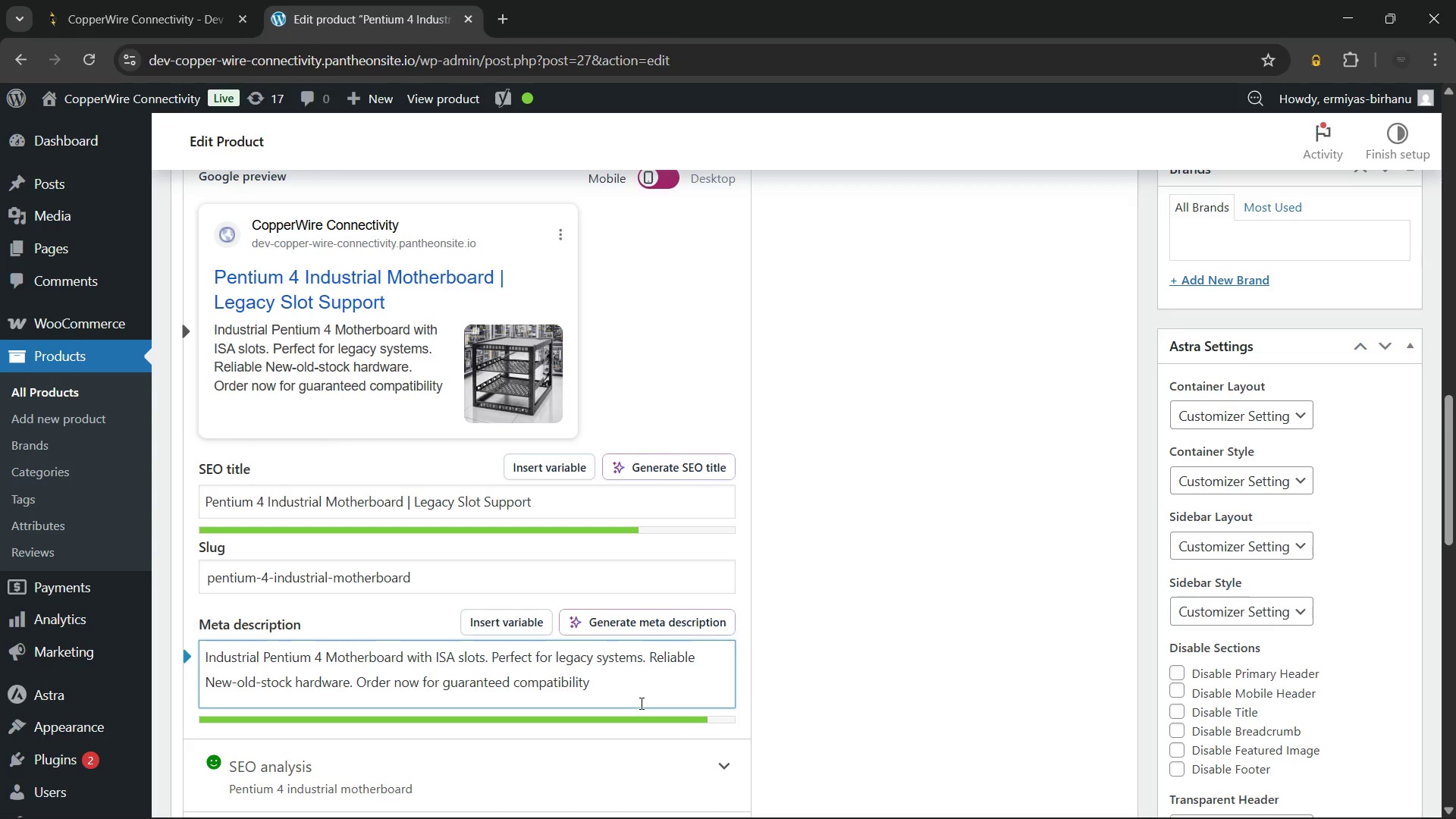 
left_click([638, 681])
 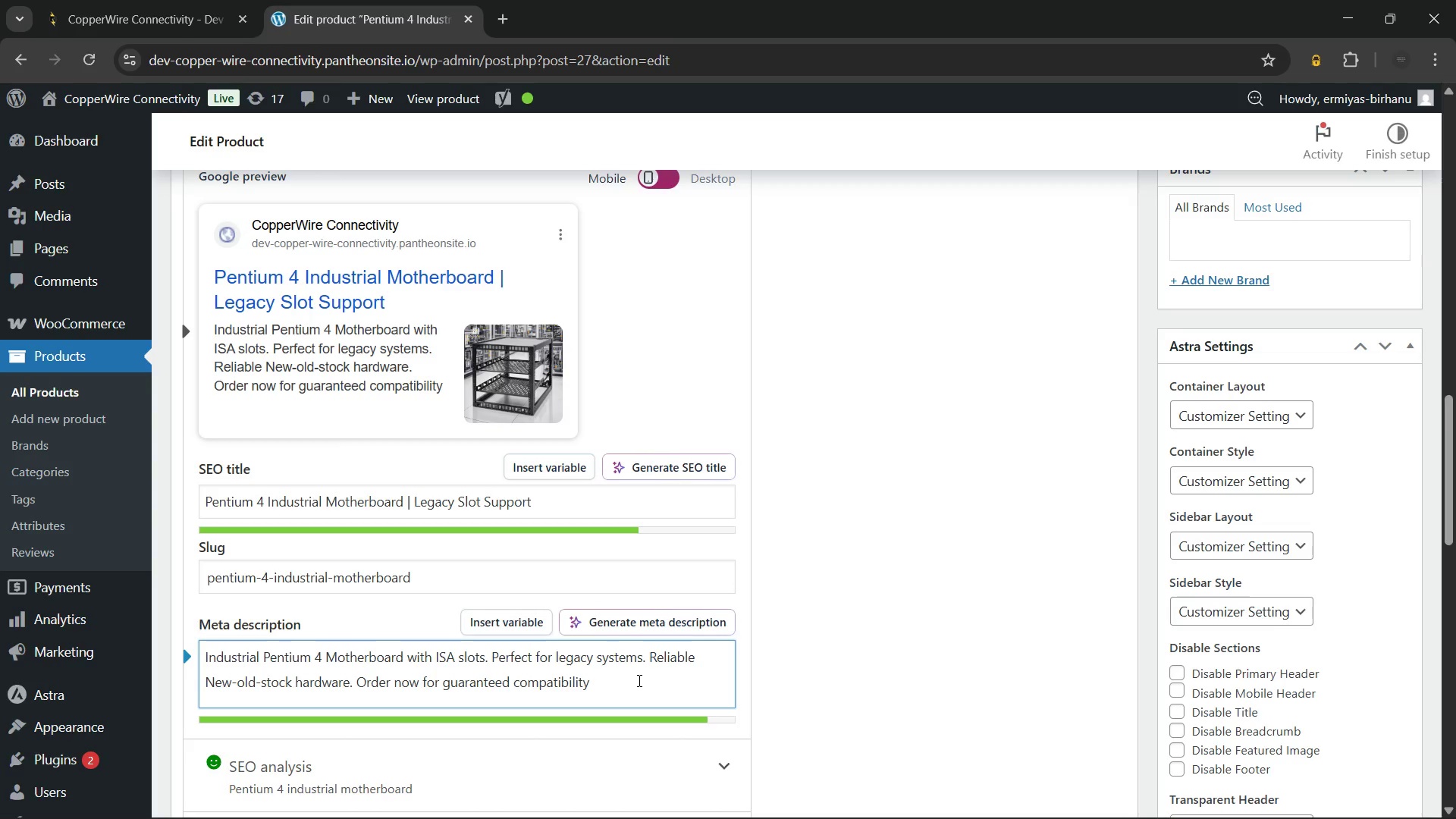 
key(Period)
 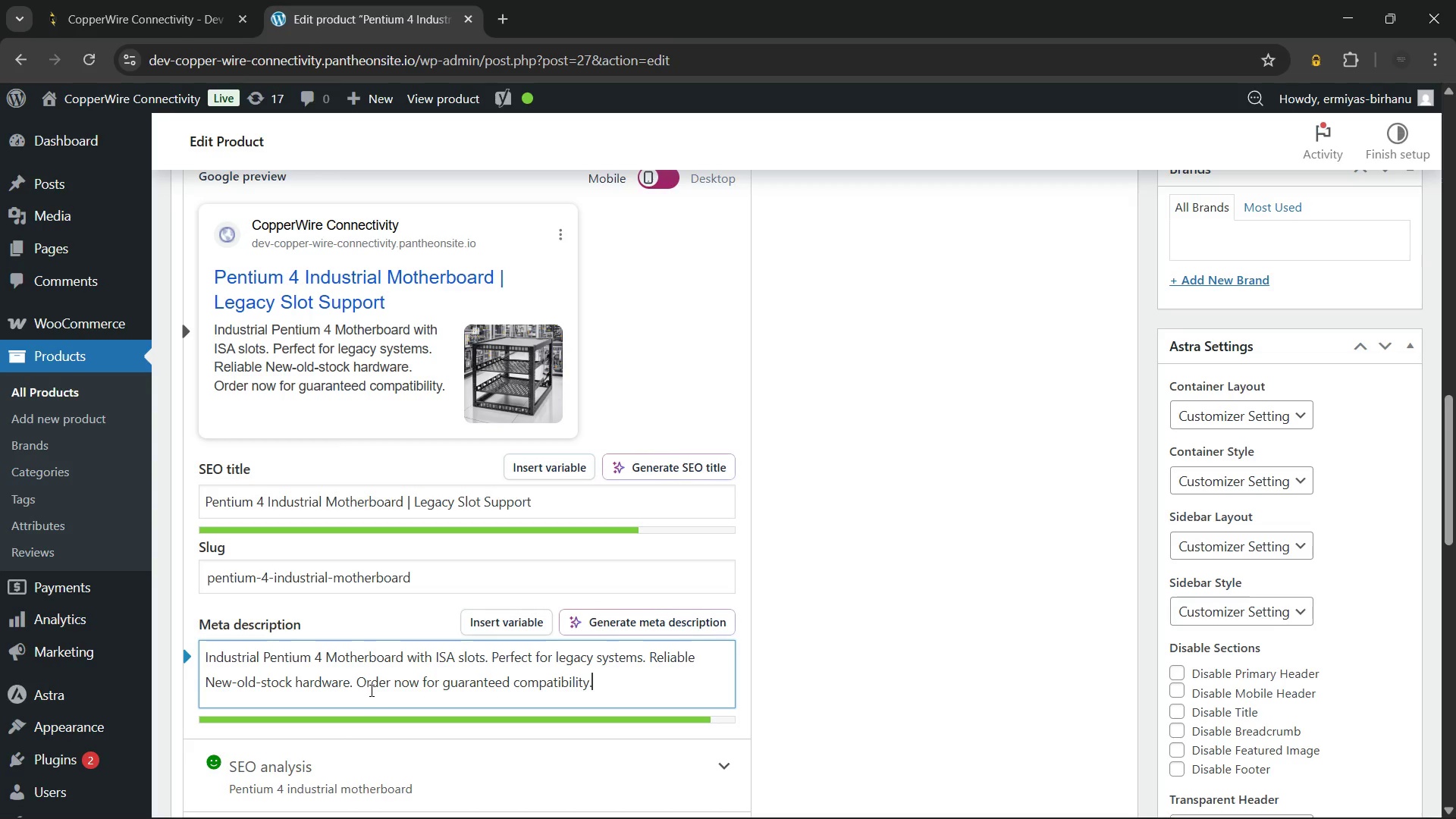 
left_click([893, 604])
 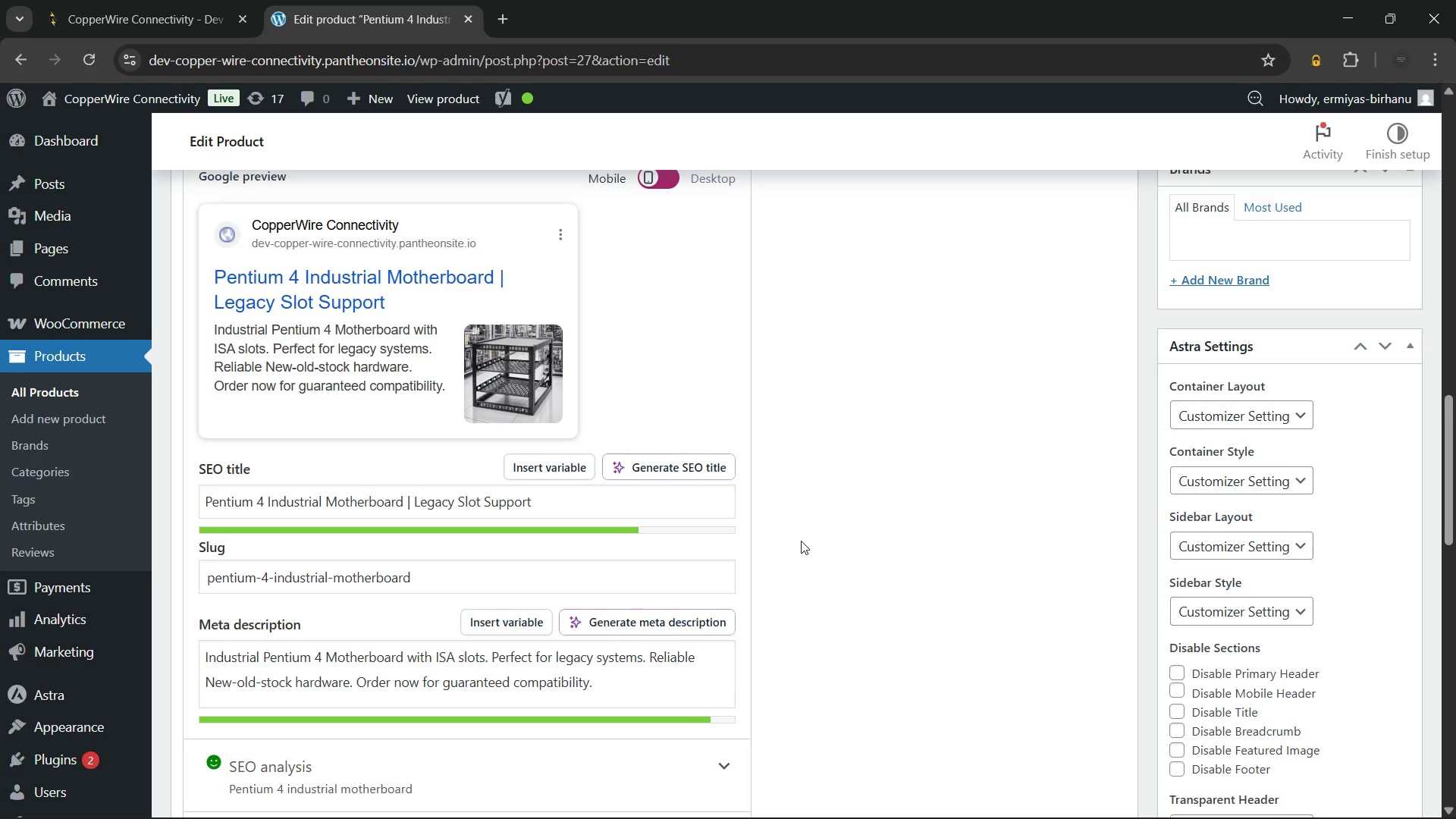 
scroll: coordinate [799, 535], scroll_direction: down, amount: 8.0
 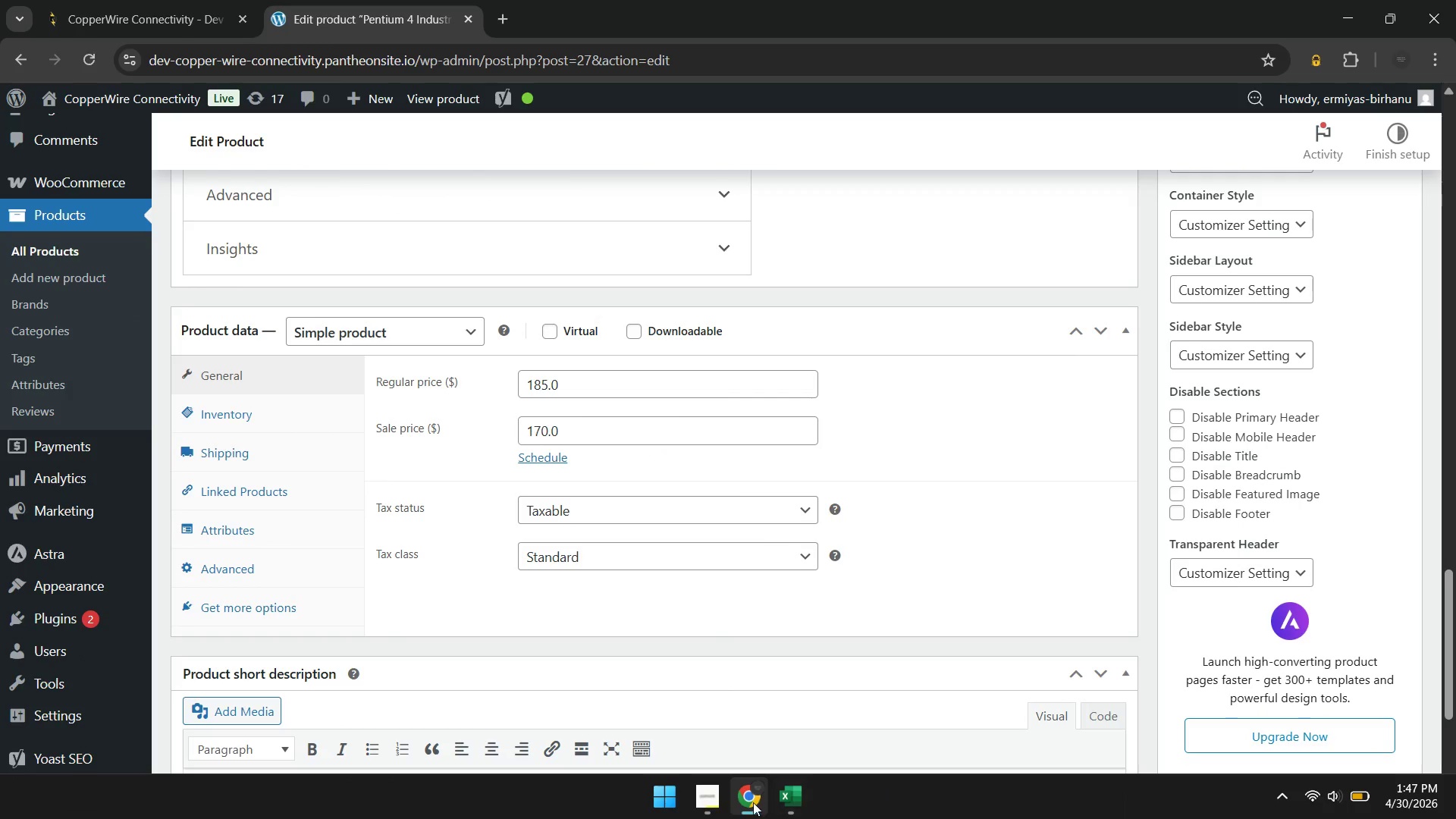 
left_click([783, 797])
 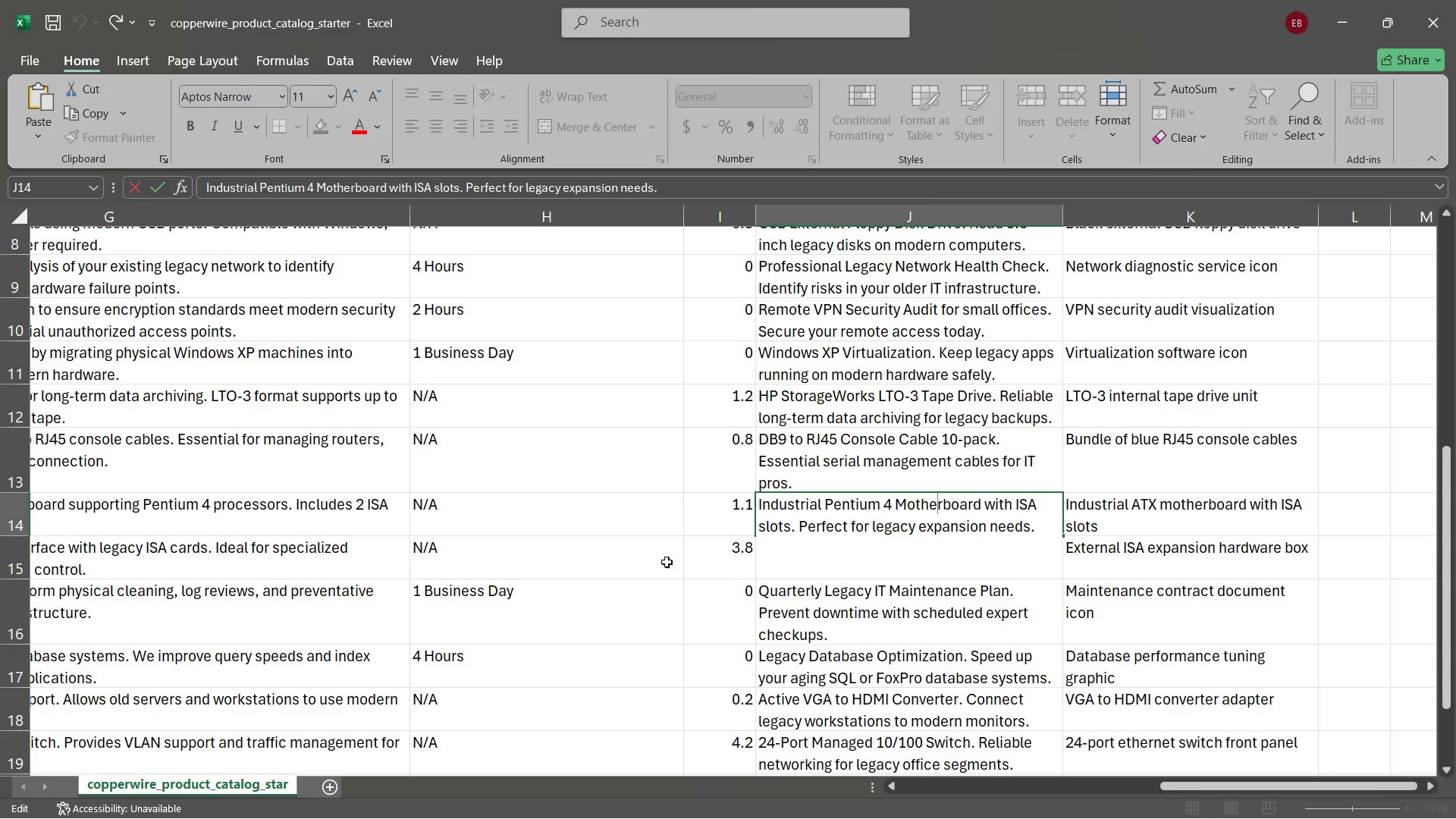 
left_click([532, 491])
 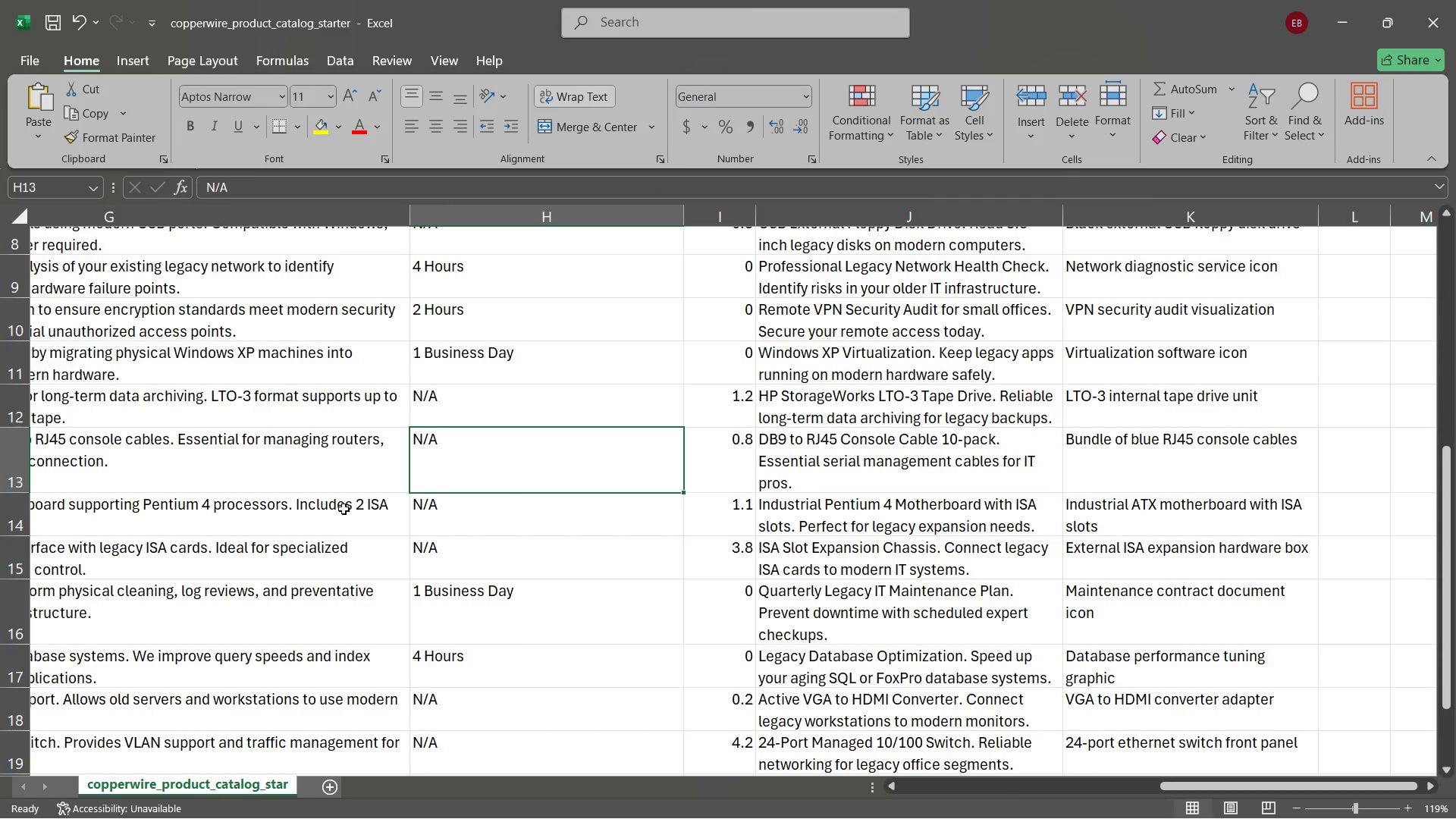 
left_click([320, 509])
 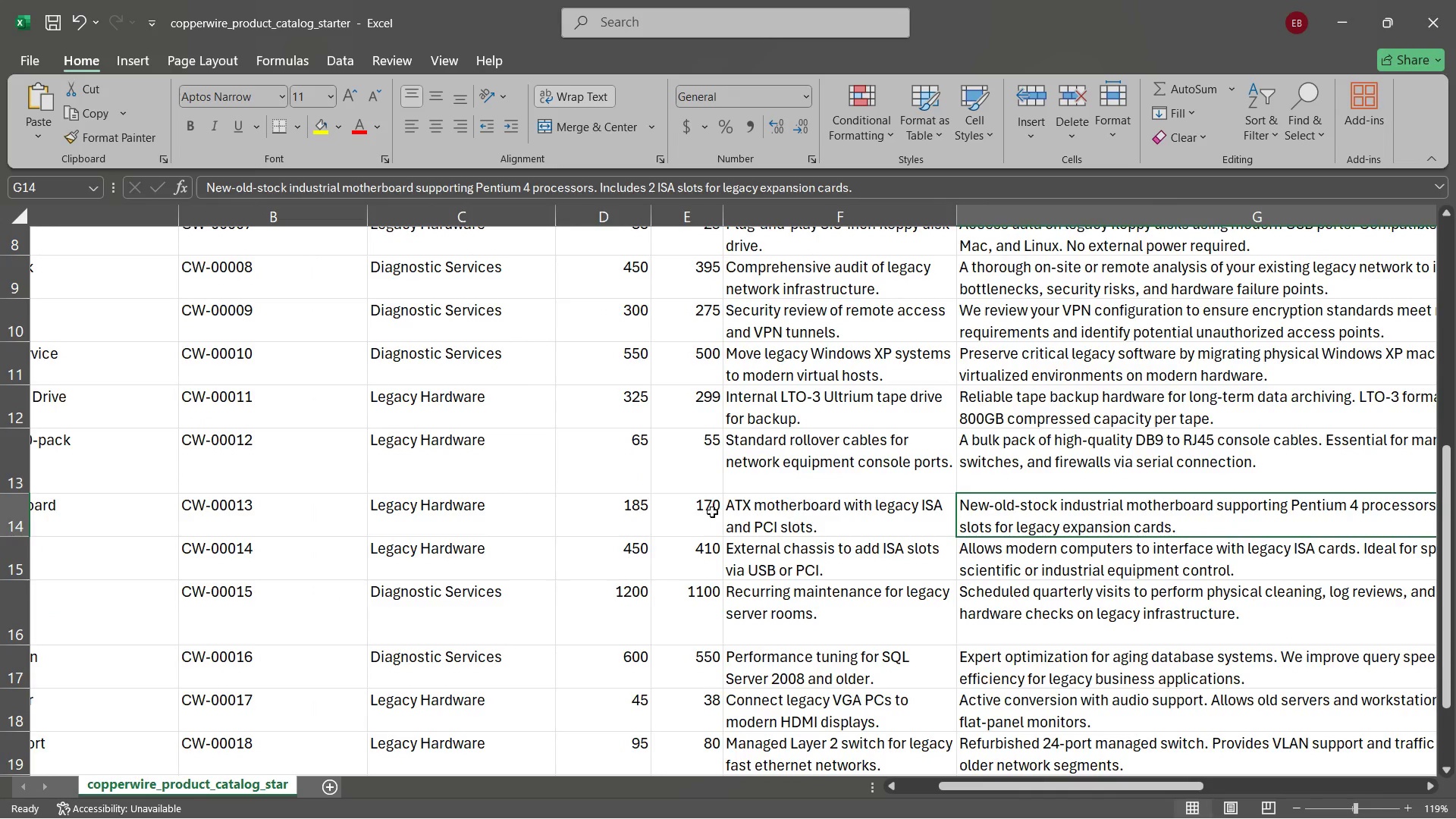 
wait(5.39)
 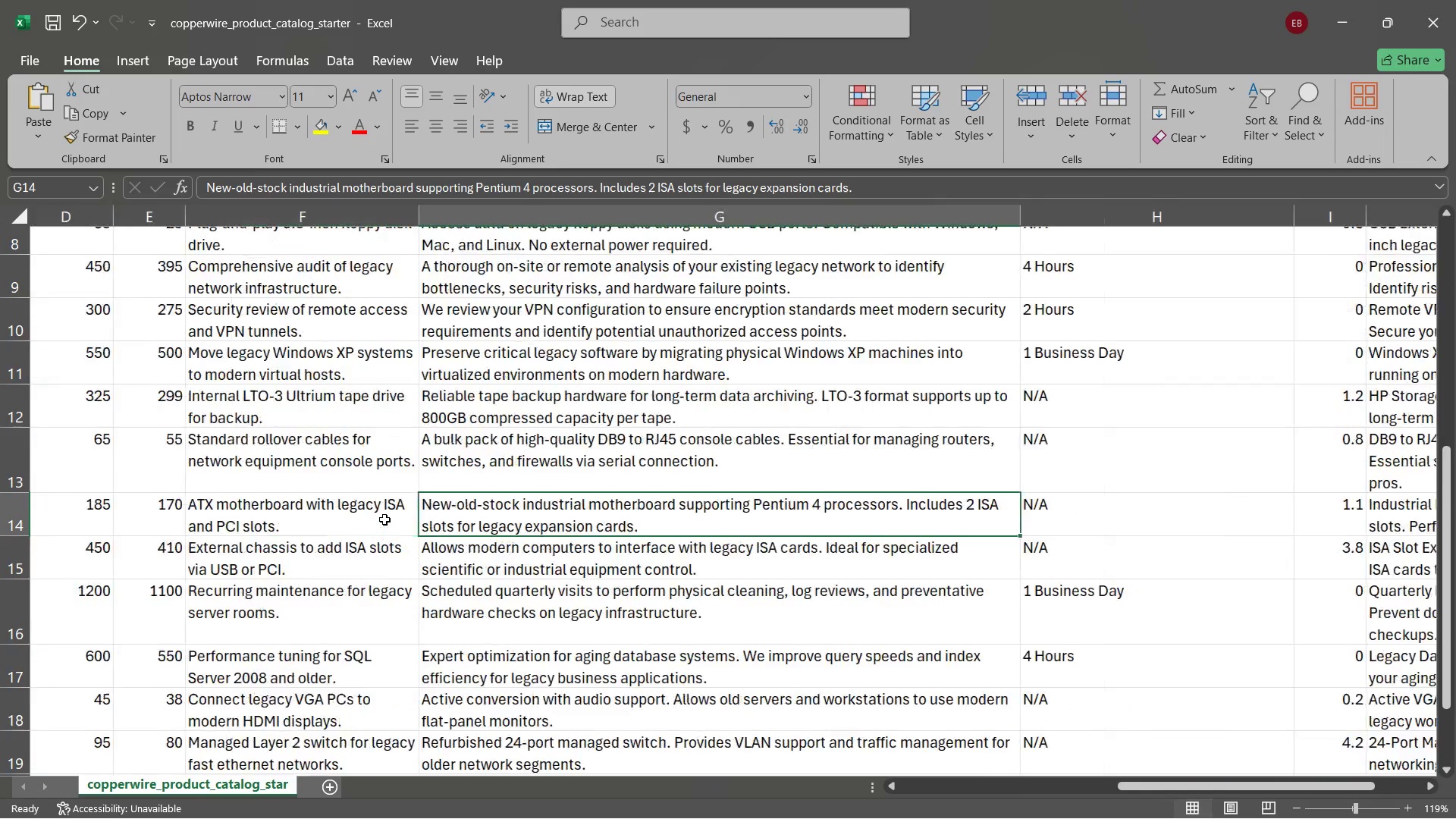 
double_click([687, 519])
 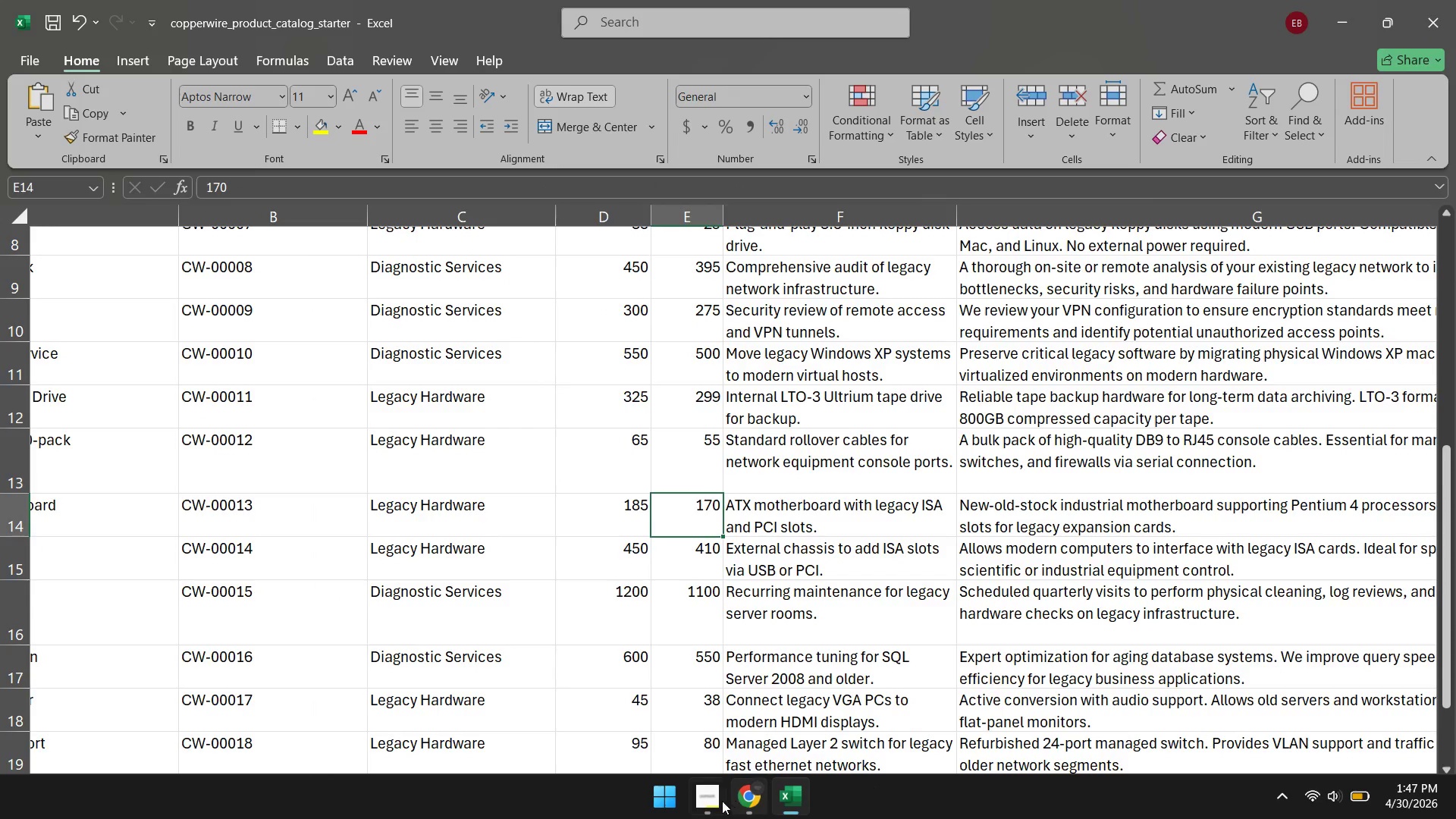 
left_click([755, 797])
 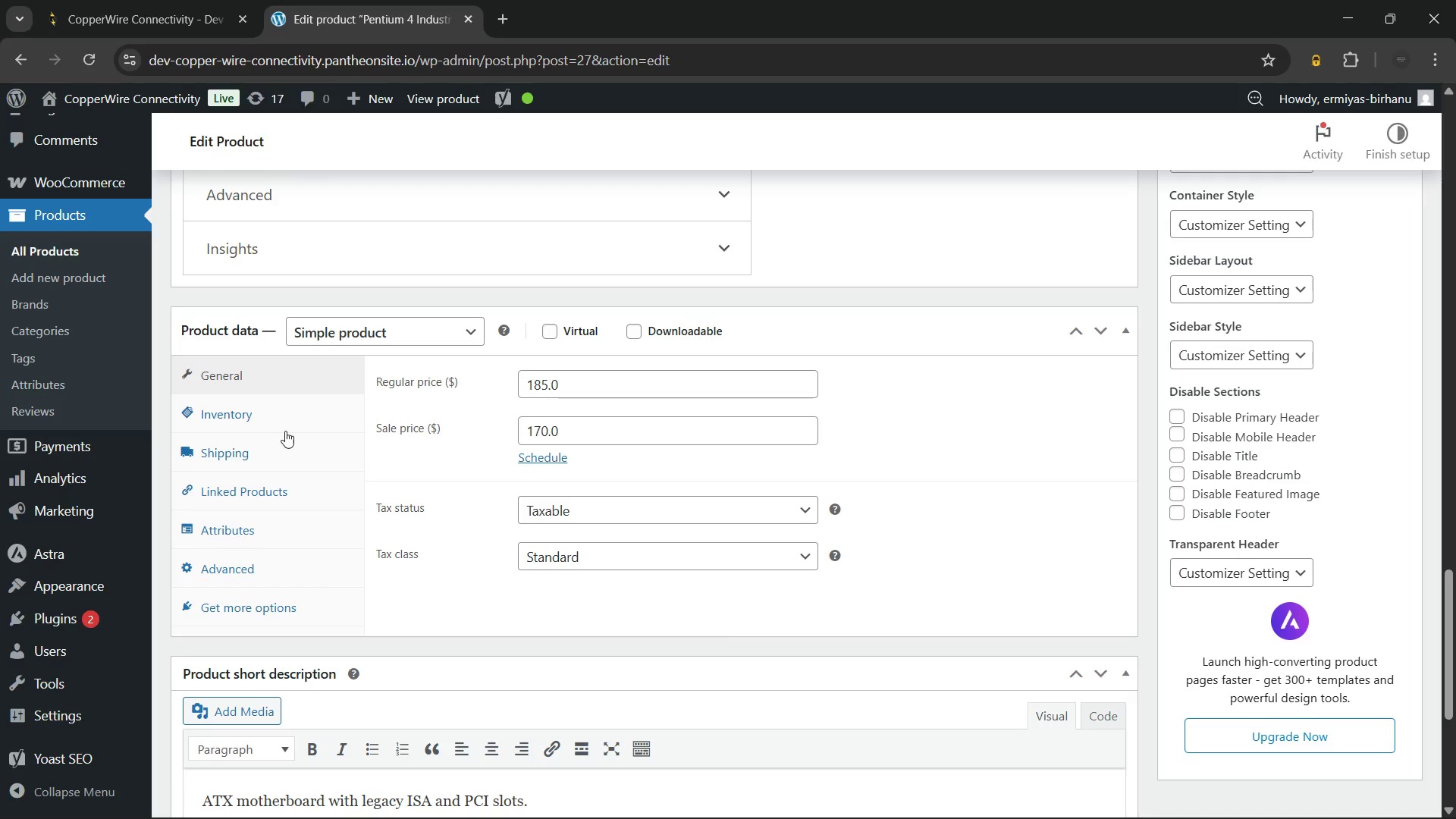 
left_click([278, 410])
 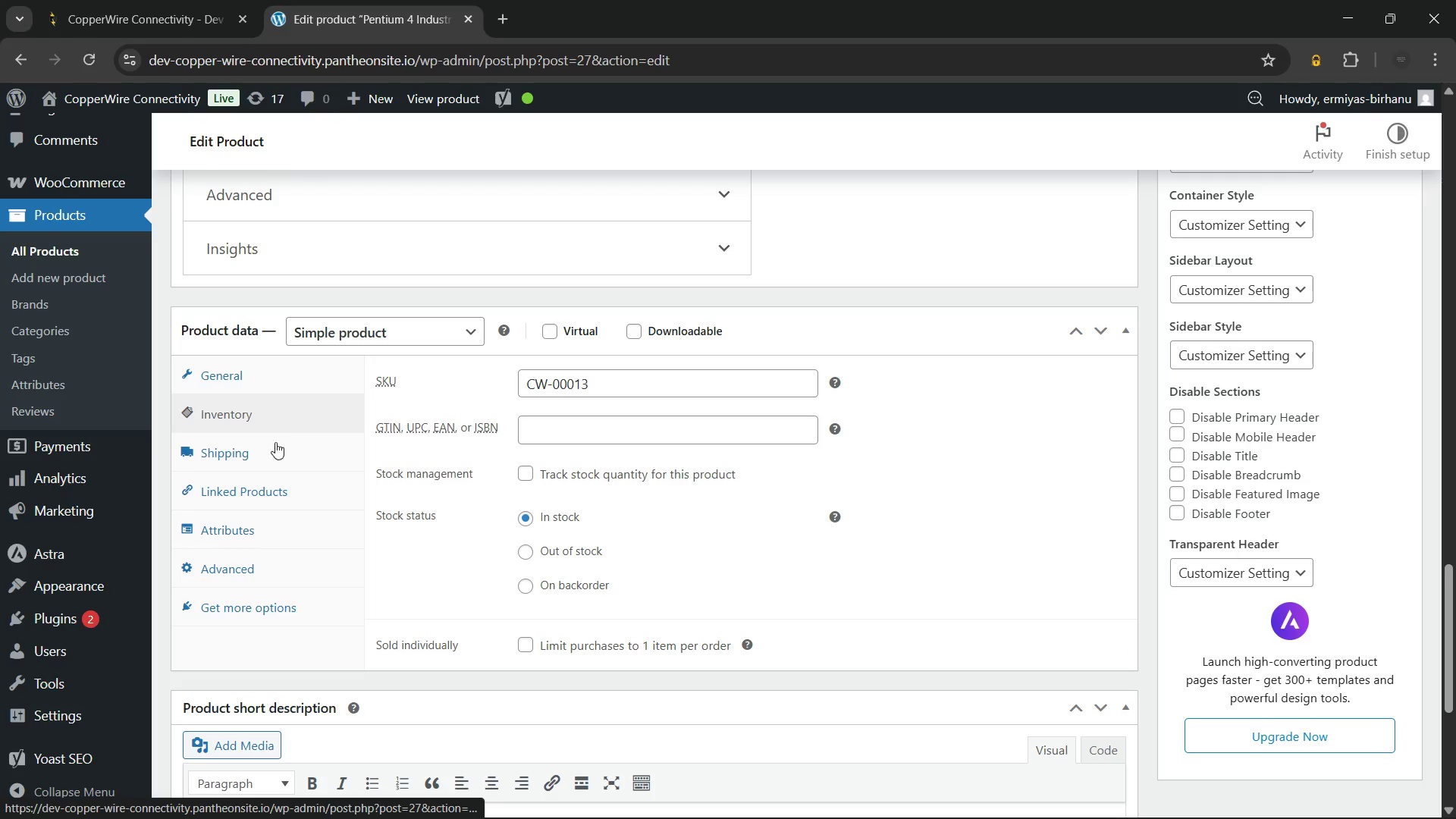 
left_click([275, 451])
 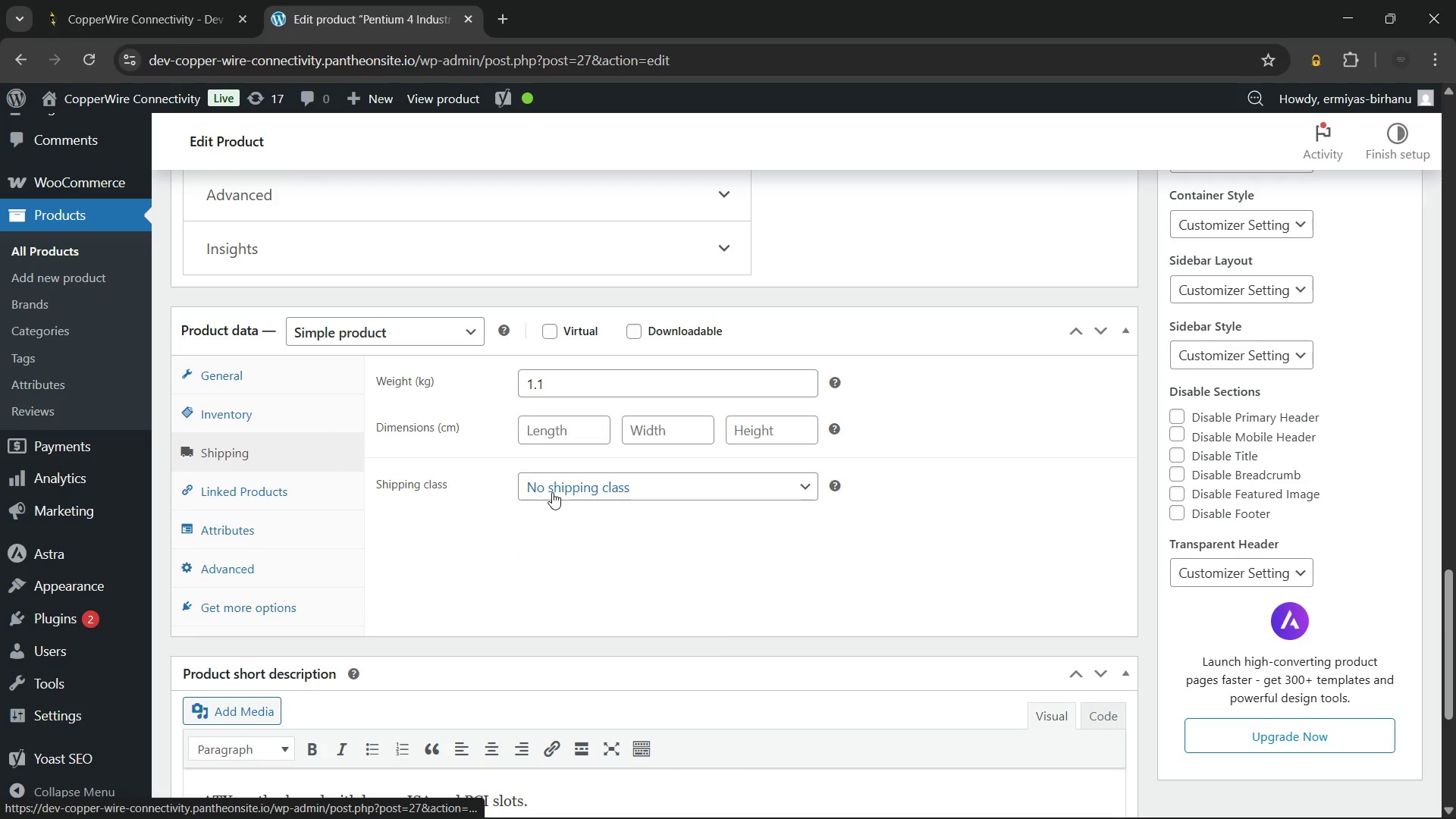 
scroll: coordinate [552, 492], scroll_direction: down, amount: 2.0
 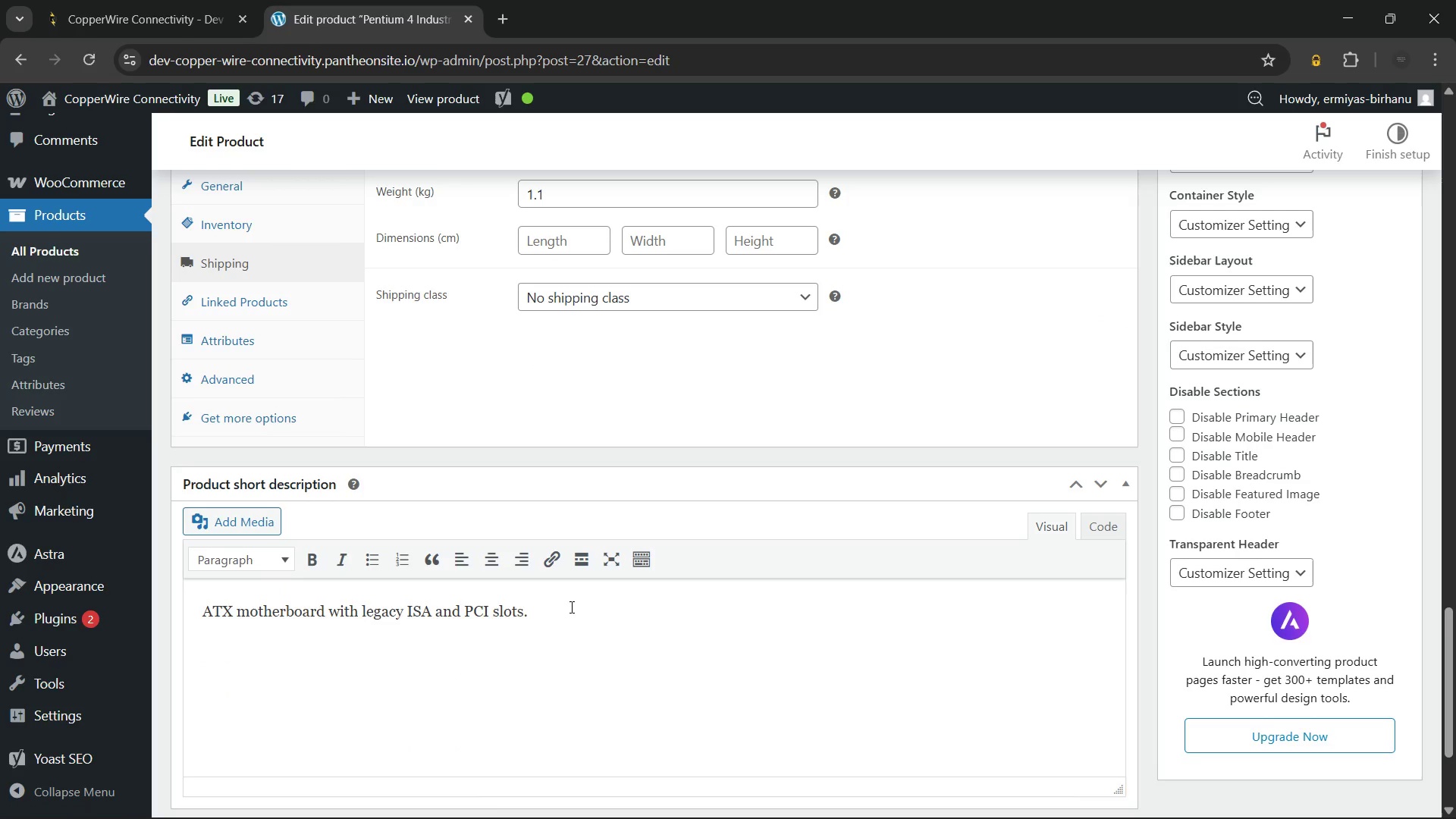 
left_click([572, 607])
 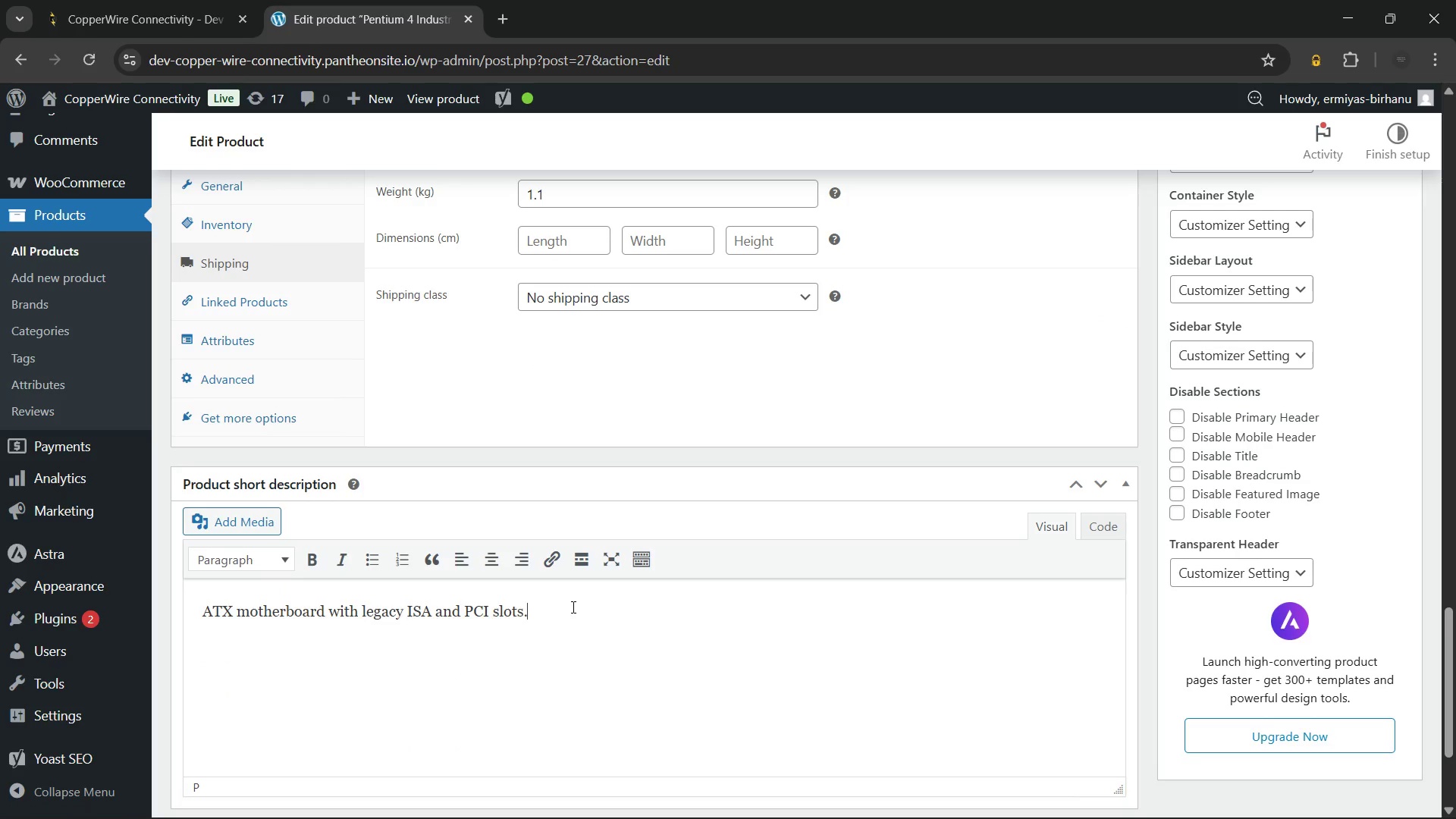 
key(Control+ControlLeft)
 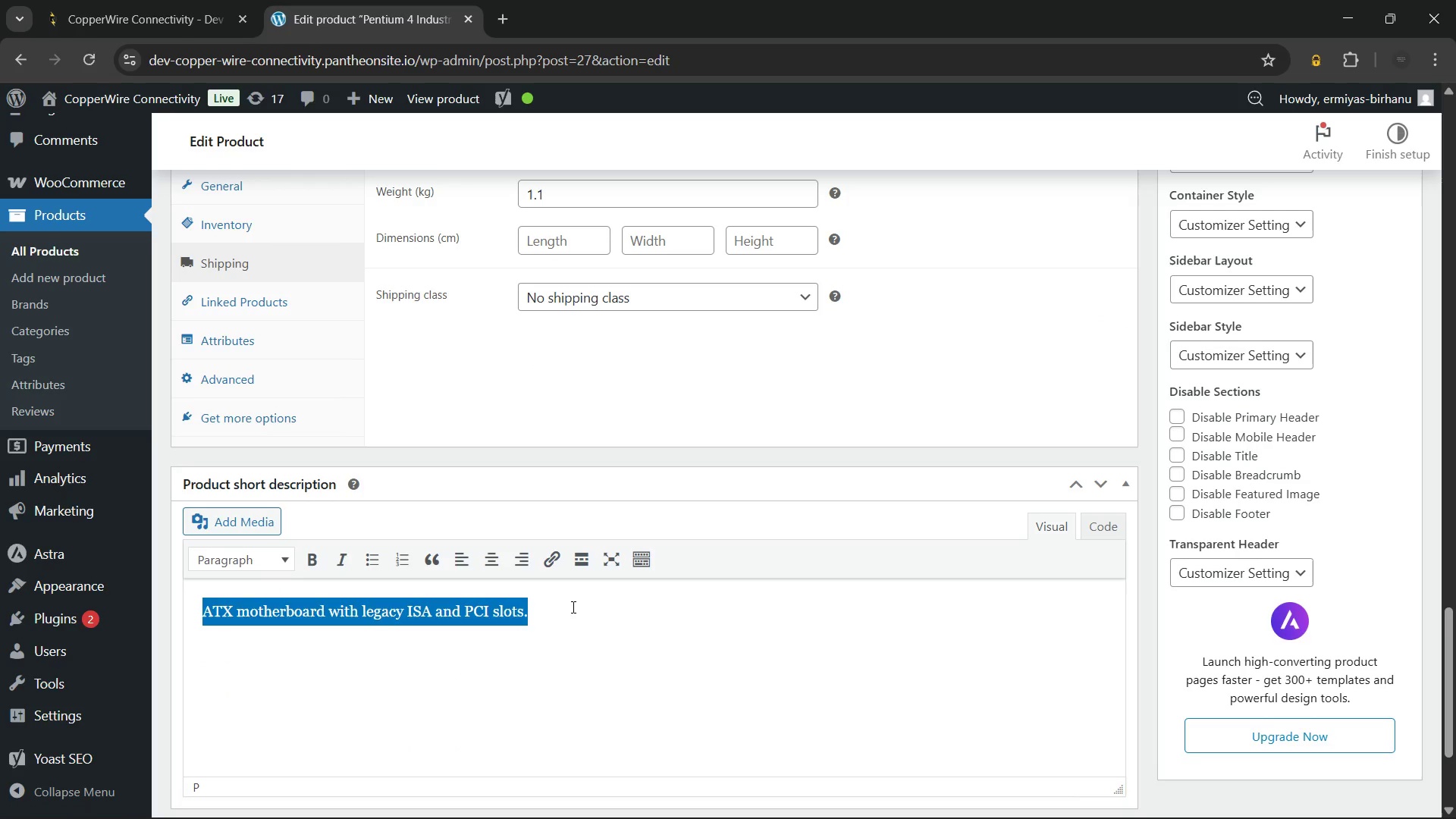 
key(Control+A)
 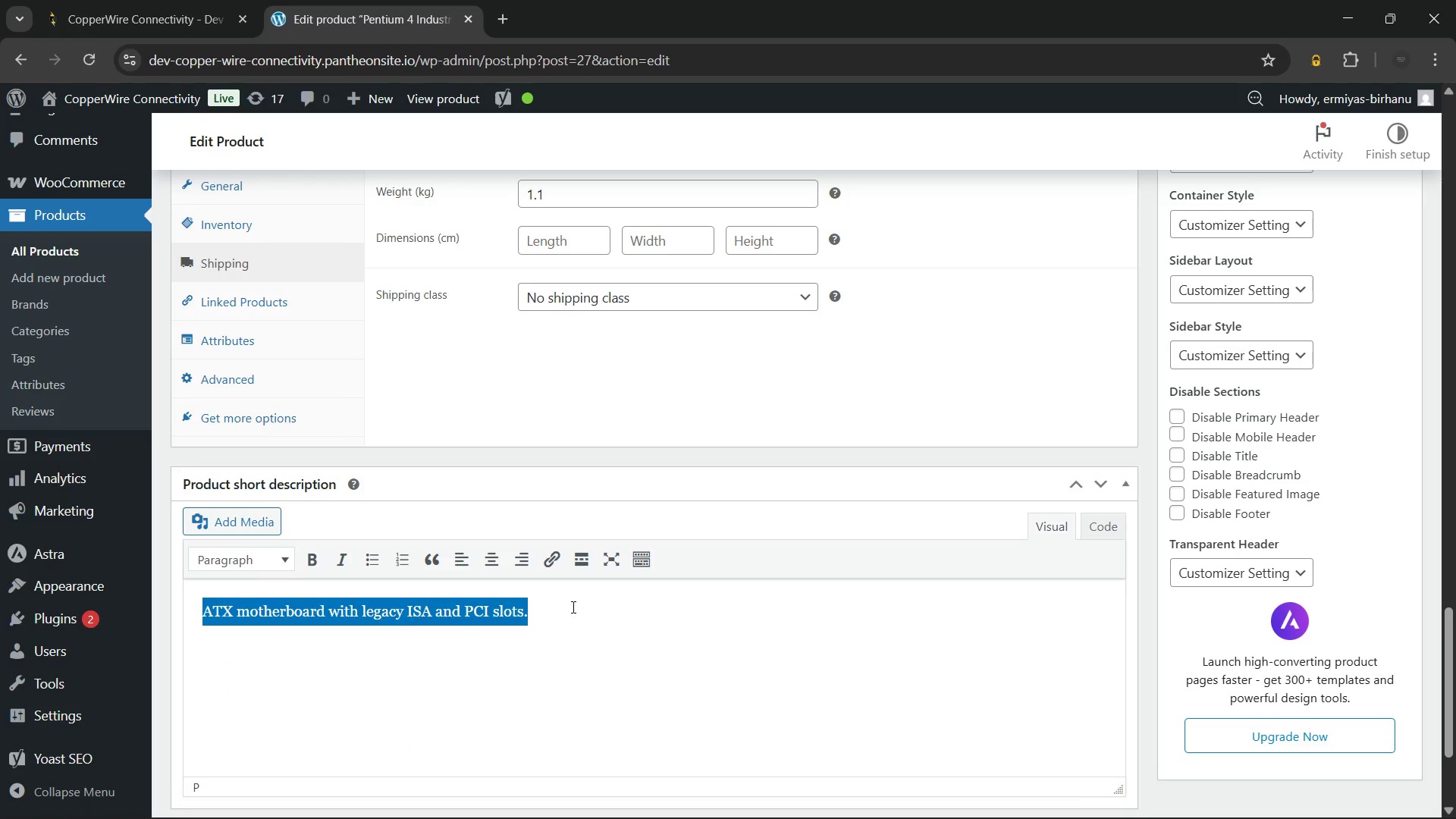 
key(Backspace)
 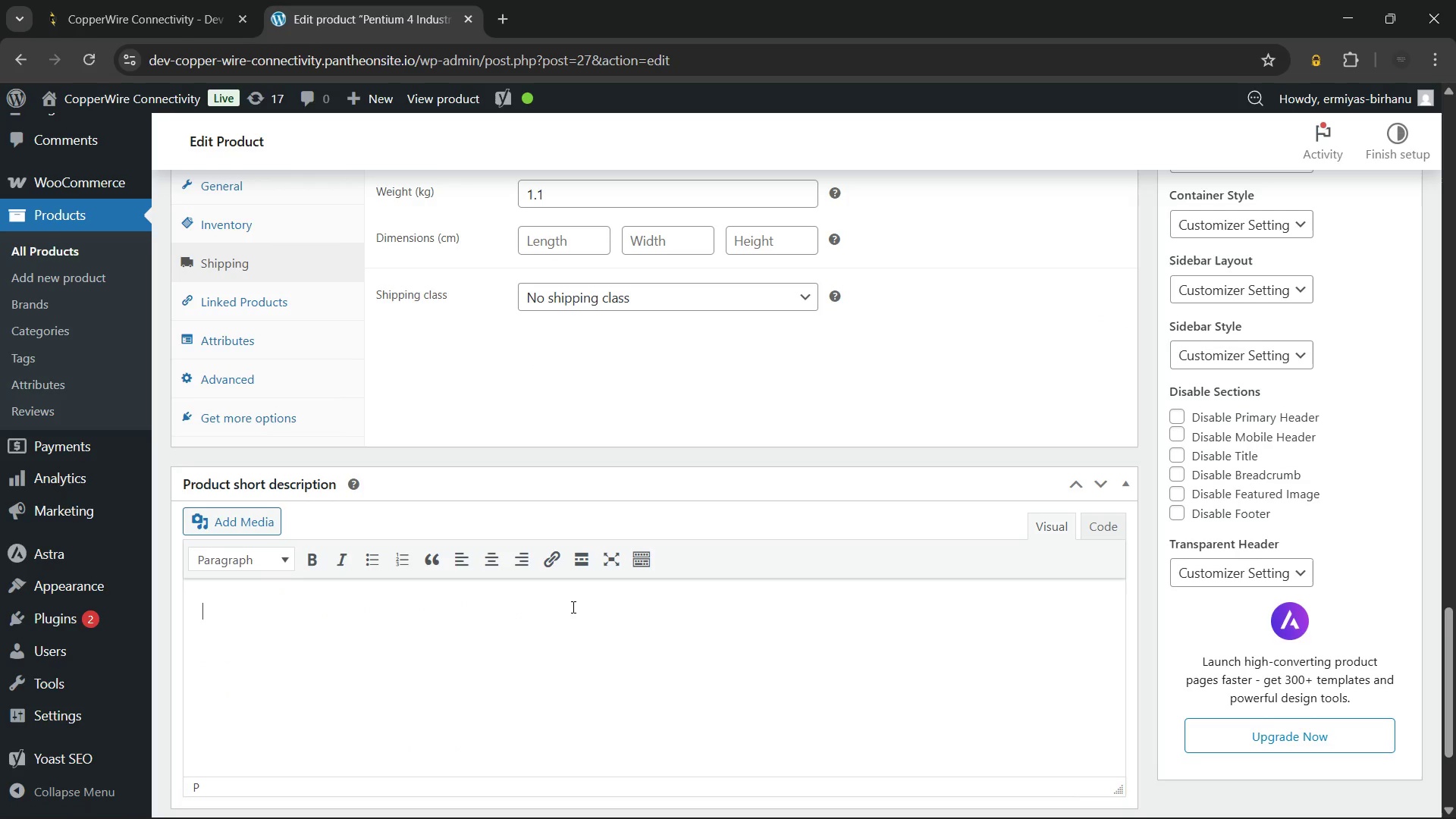 
wait(10.25)
 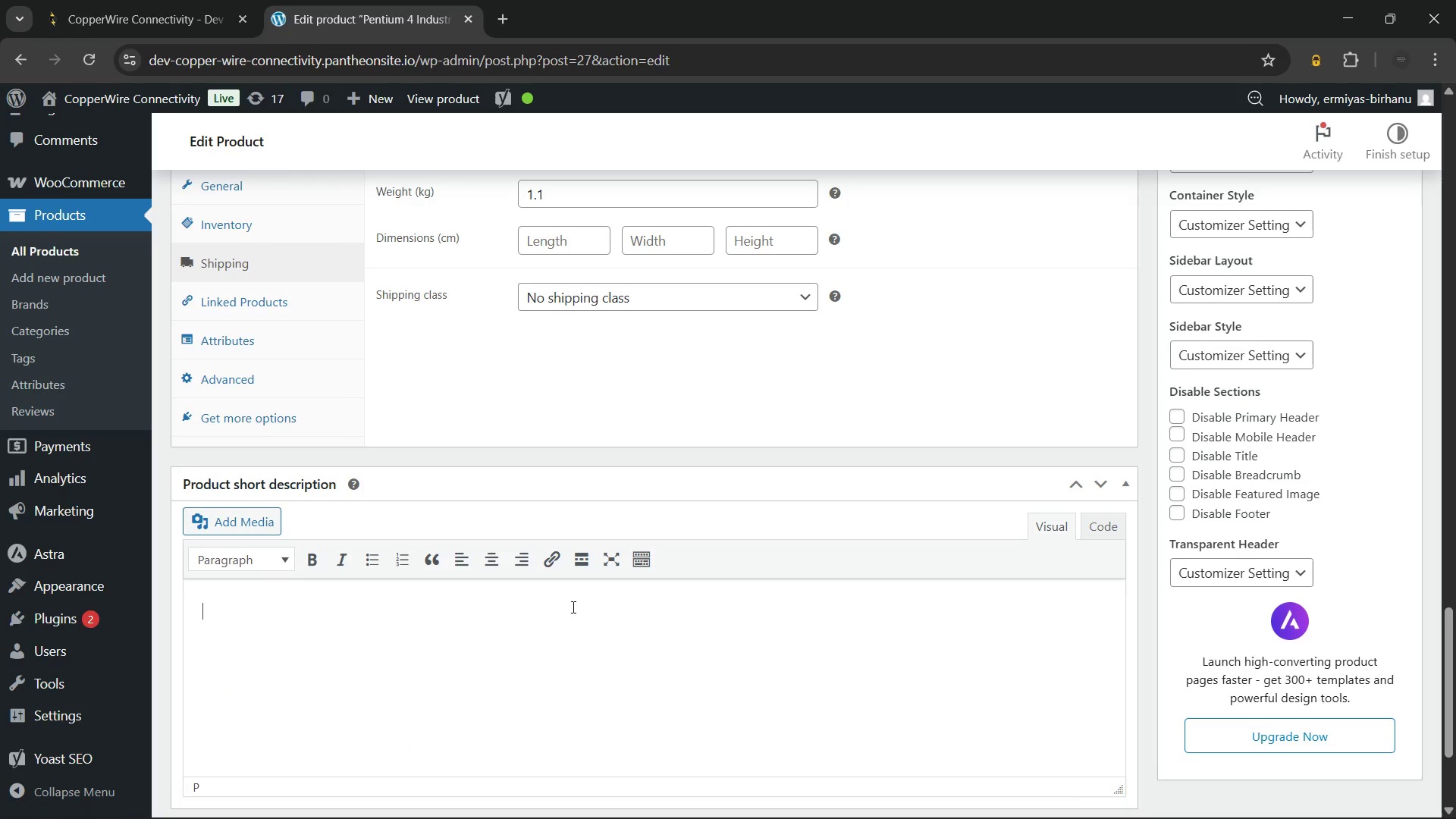 
type(Keke)
key(Backspace)
key(Backspace)
type(ep legacy control systems operational with our Pentium 4 industrial motherboard. This new-old-stock ATX board includes 2 ISA a)
key(Backspace)
type(slots and multiple PCI slots, making it ideal for industrial, scientific )
key(Backspace)
type(, and process control applications requiring legacy expansion.)
 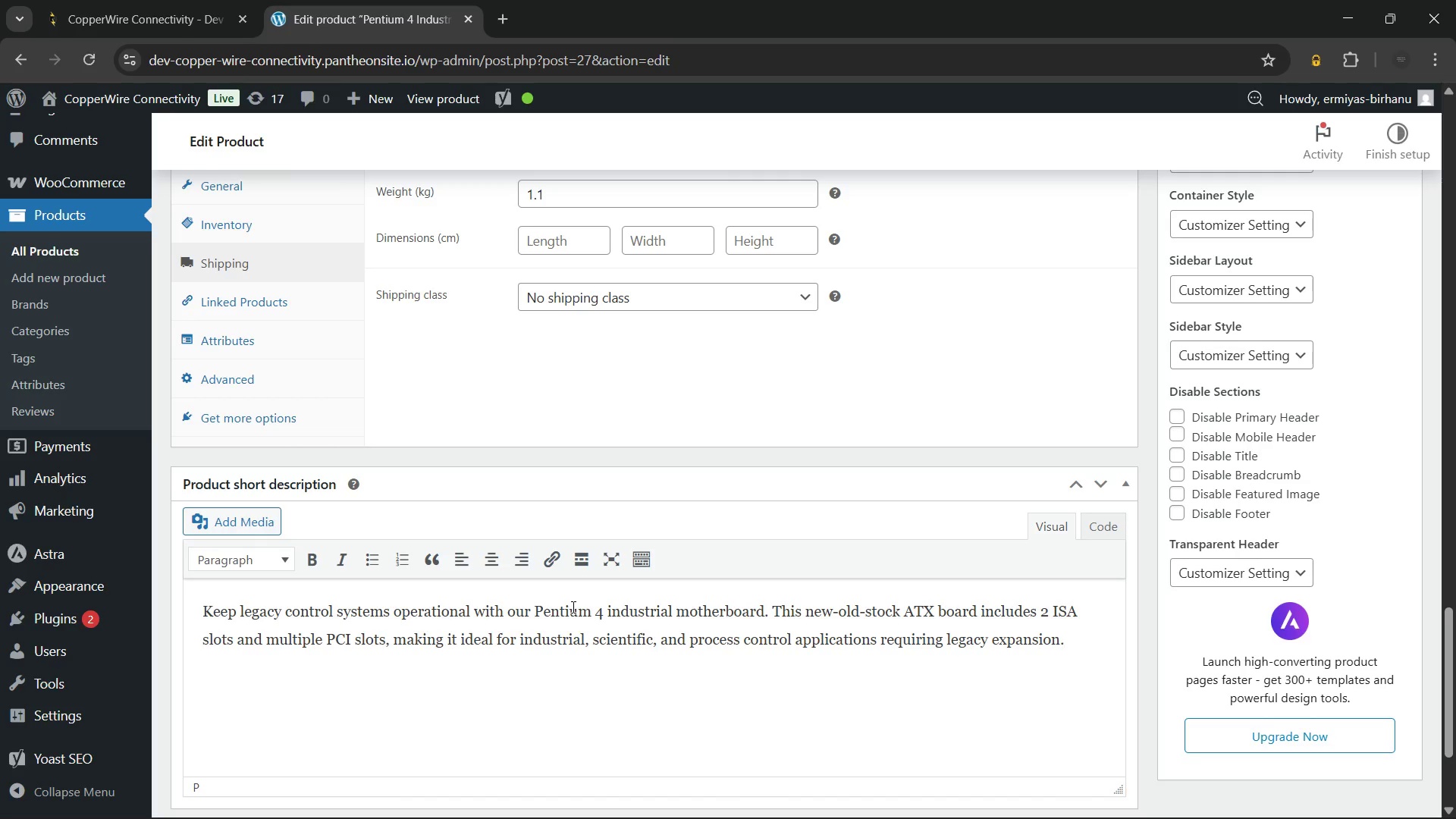 
wait(6.42)
 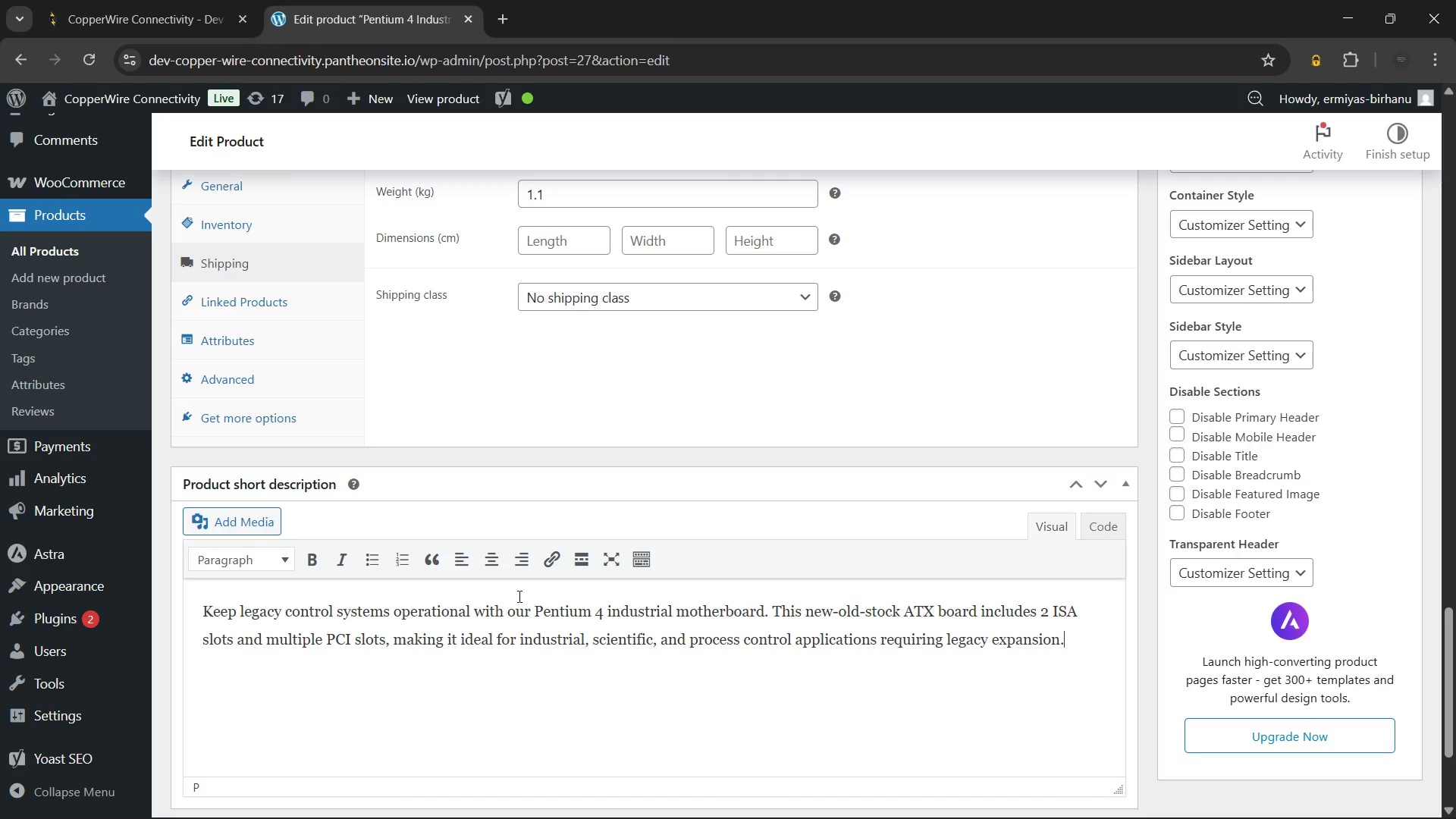 
left_click_drag(start_coordinate=[535, 612], to_coordinate=[761, 617])
 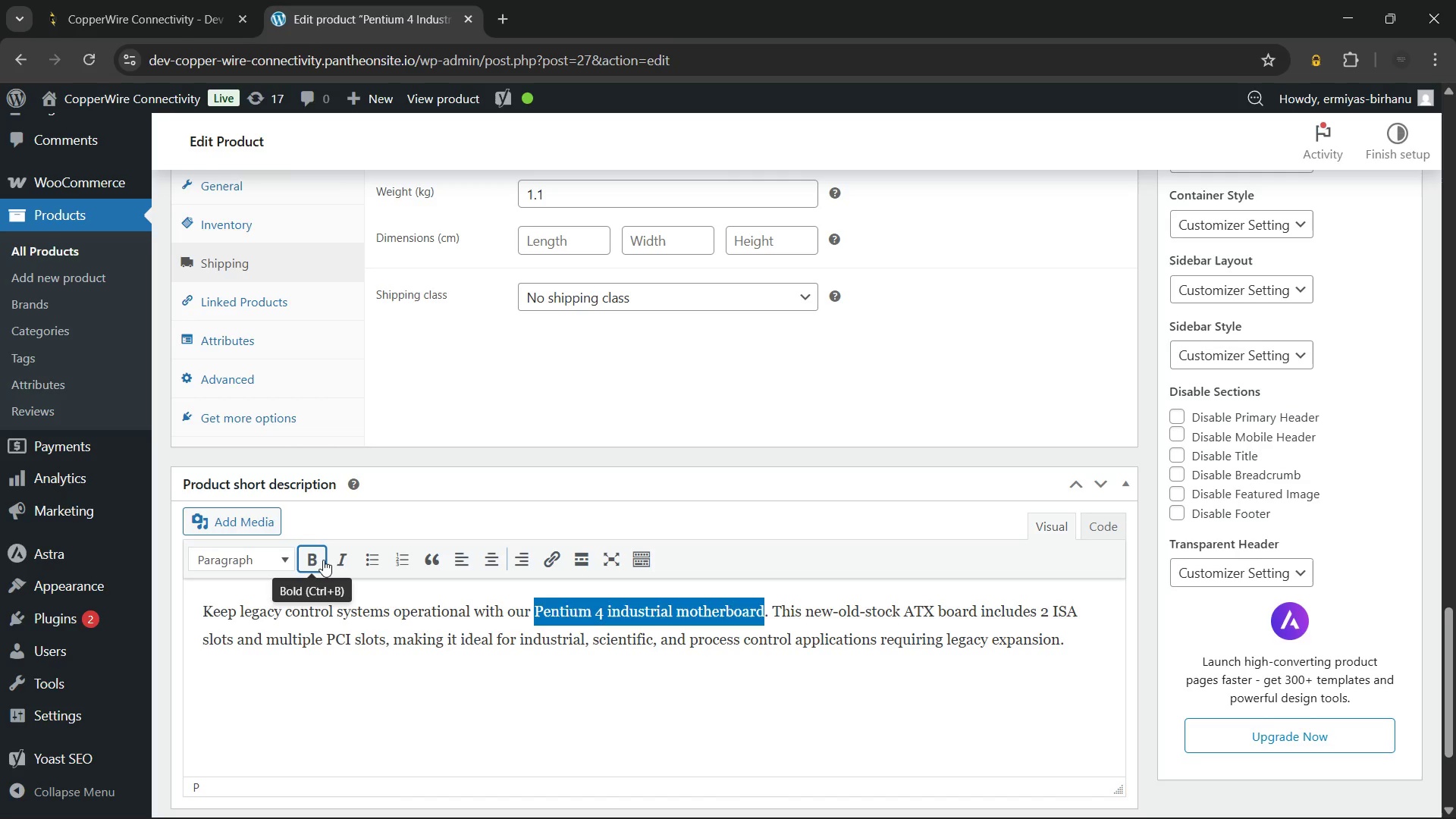 
left_click([323, 560])
 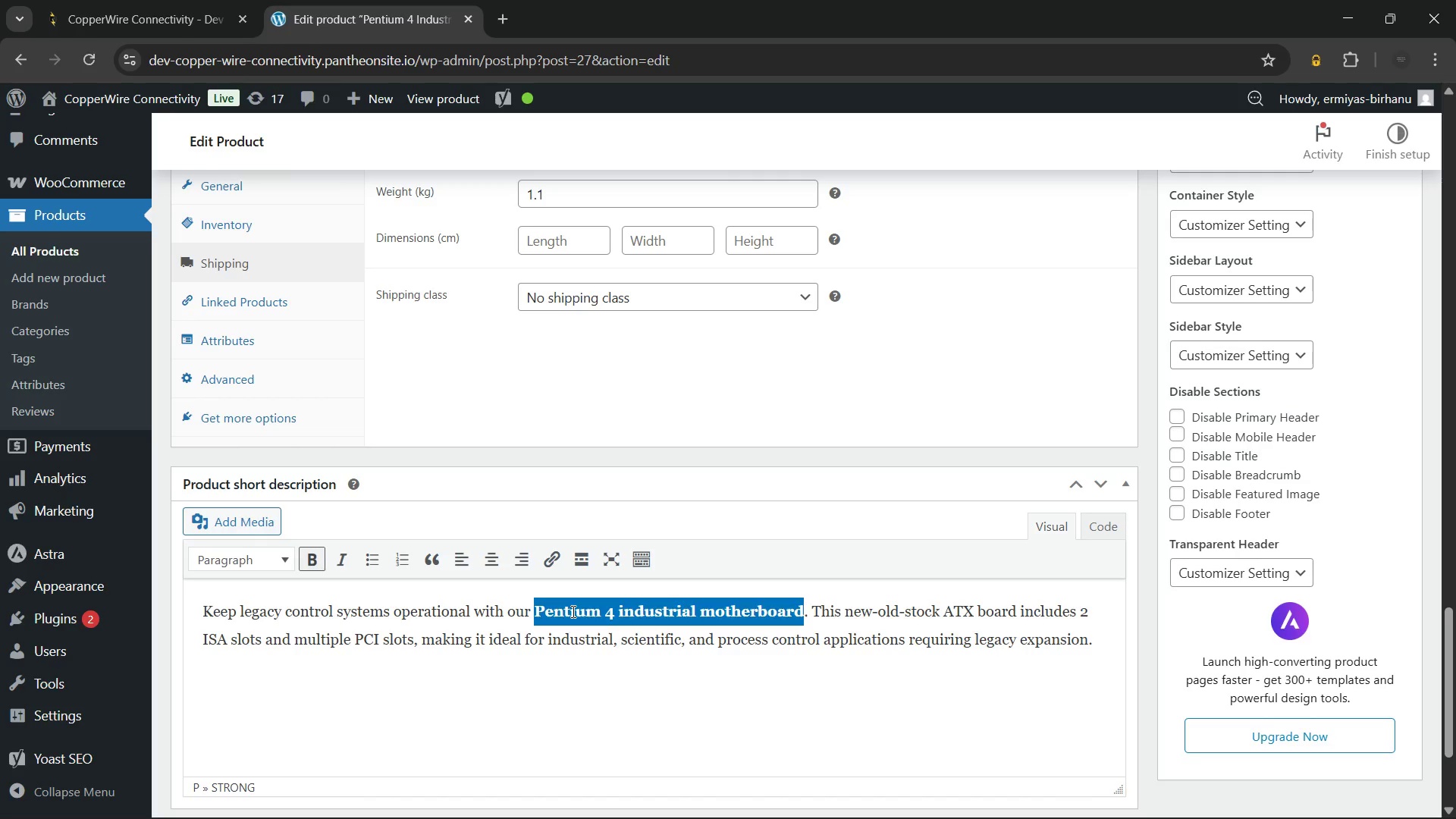 
key(ArrowRight)
 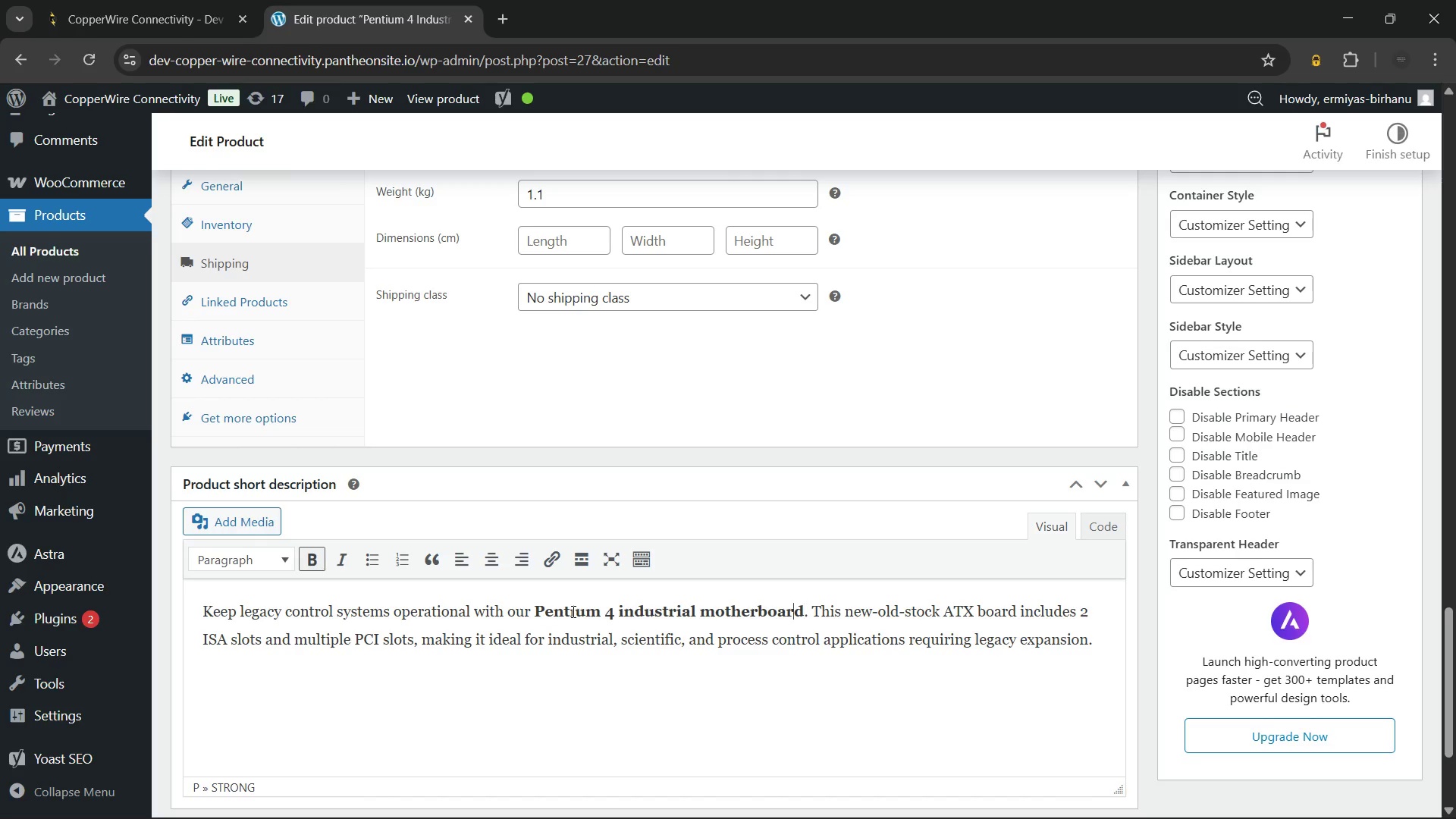 
key(ArrowLeft)
 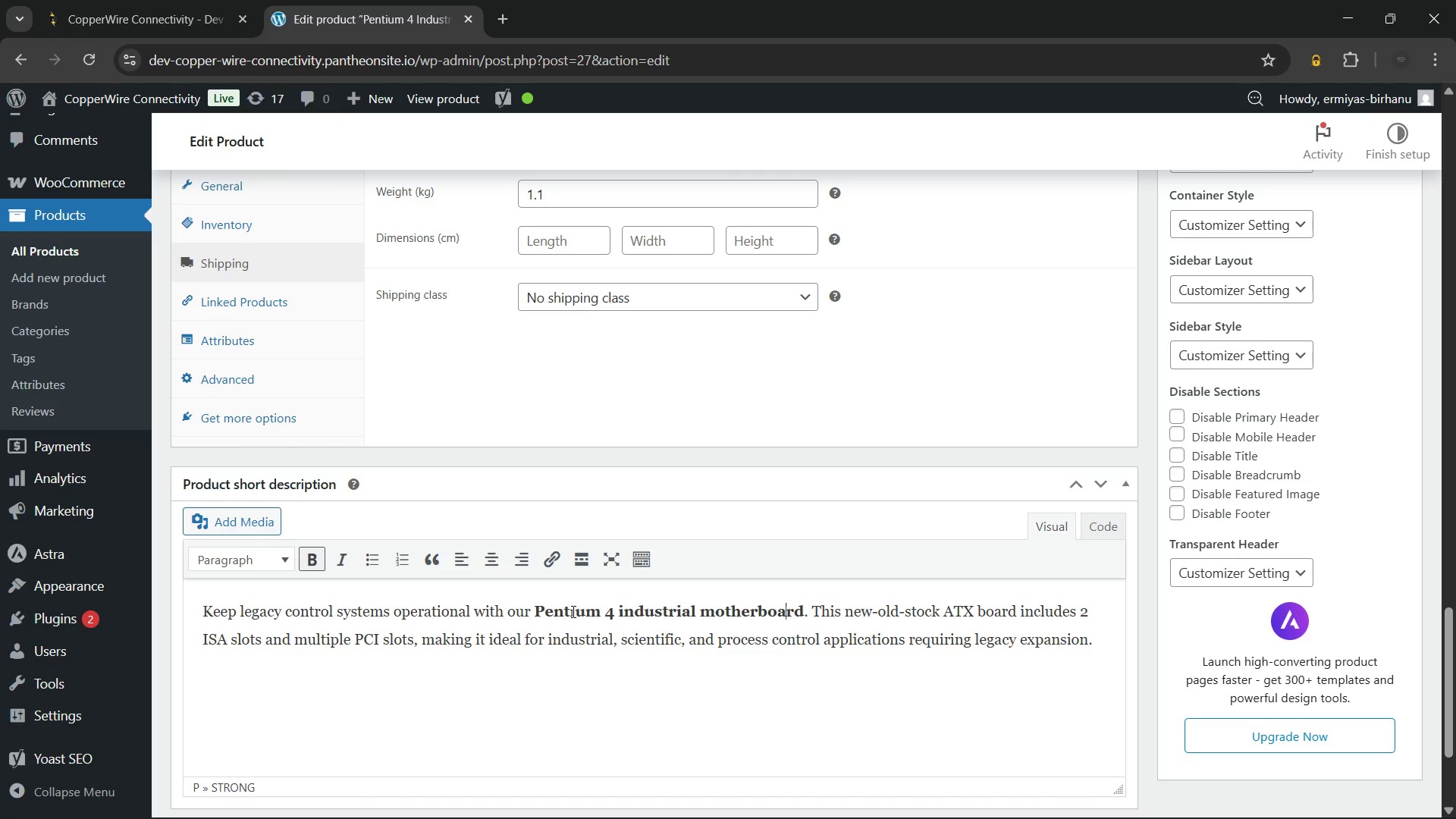 
hold_key(key=ArrowLeft, duration=0.75)
 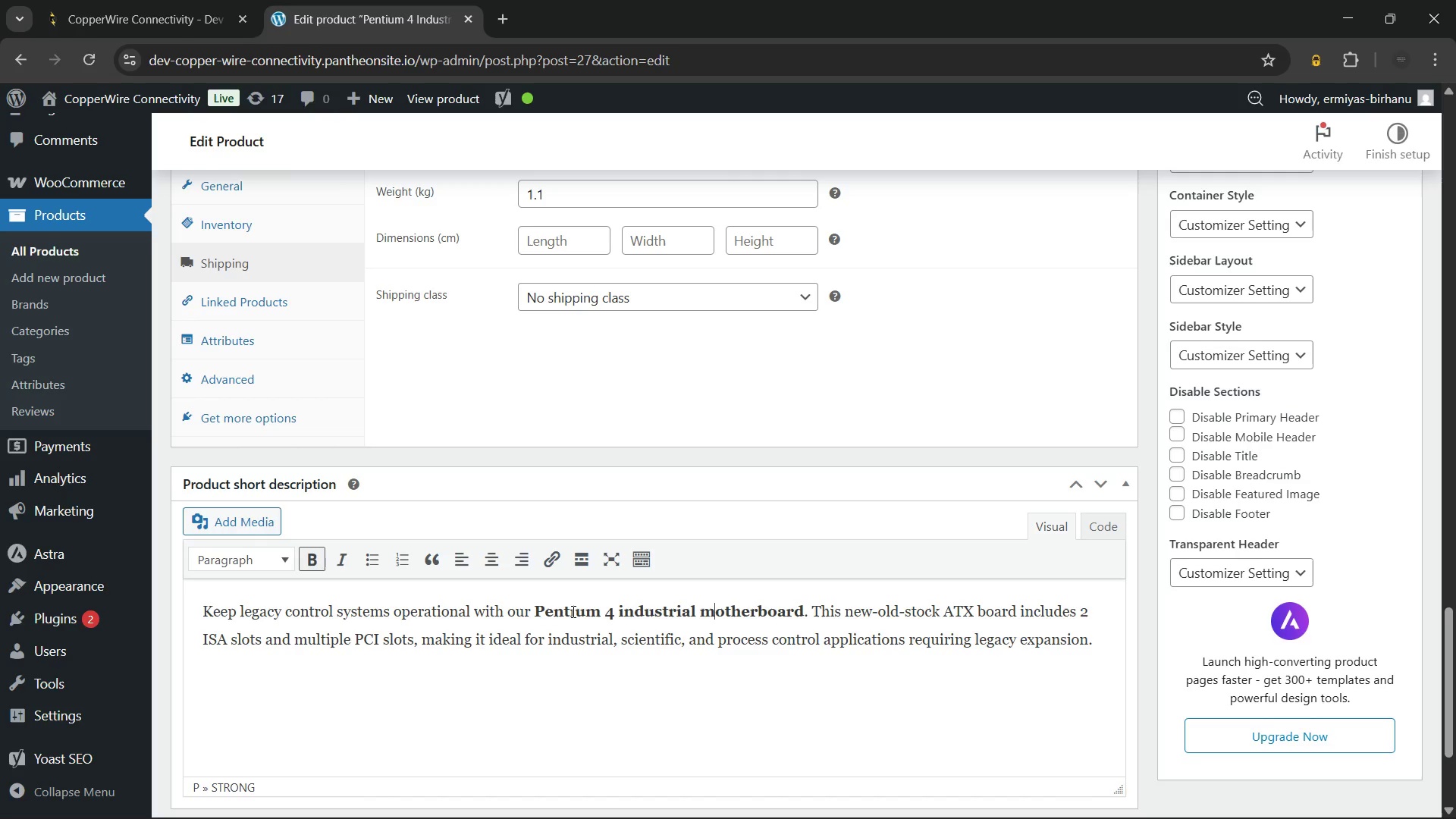 
key(ArrowRight)
 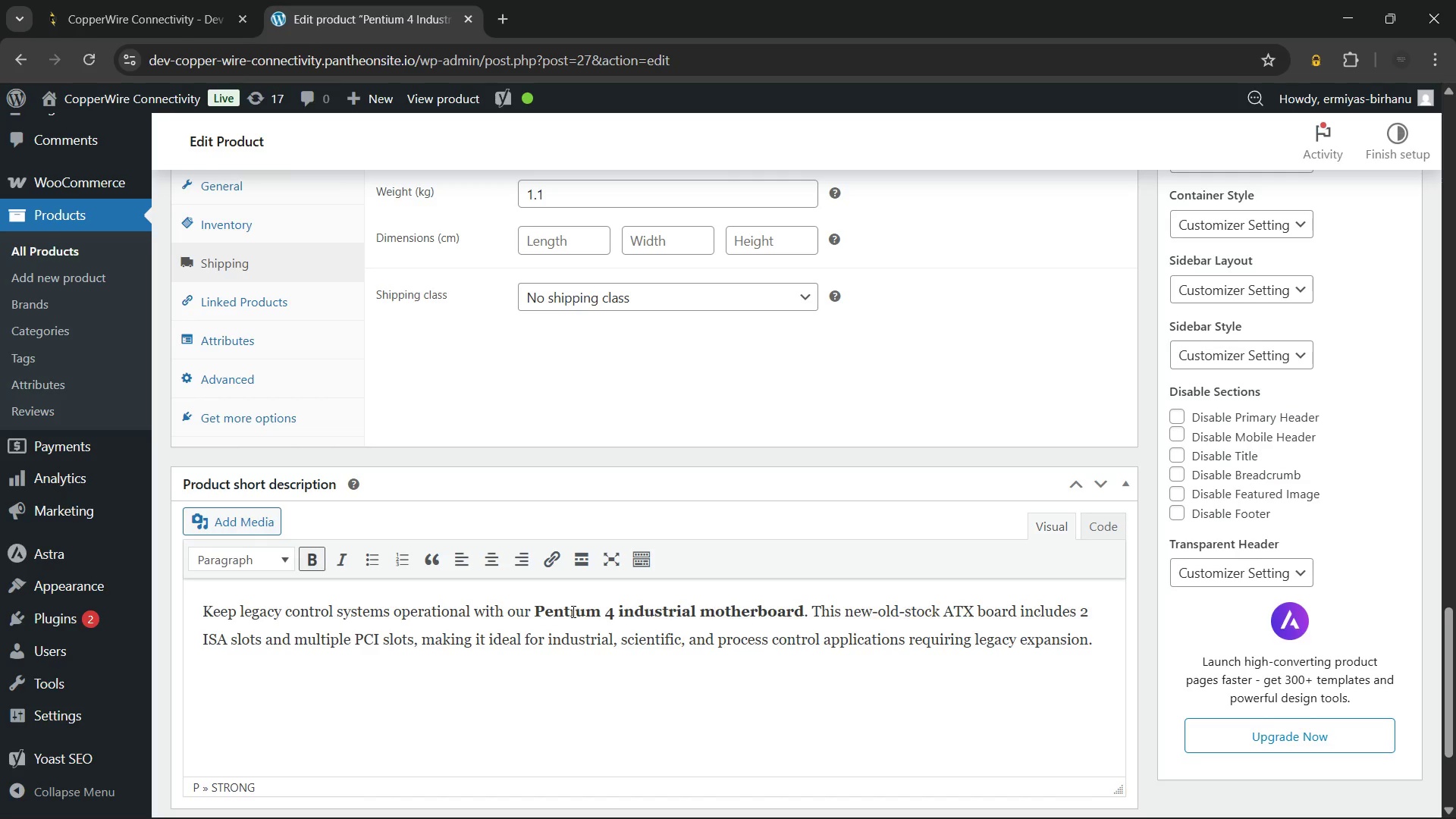 
key(Backspace)
 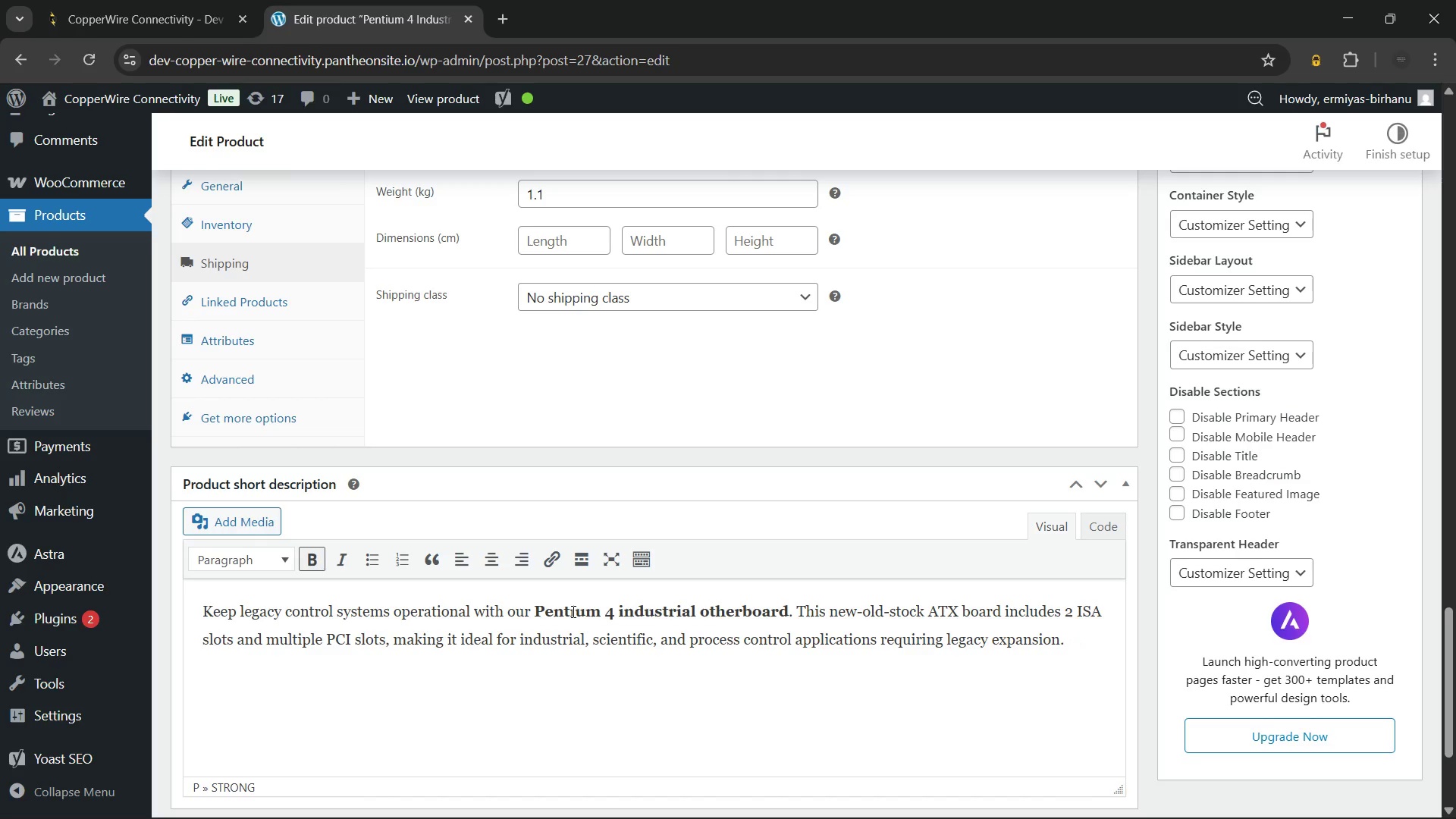 
key(Shift+M)
 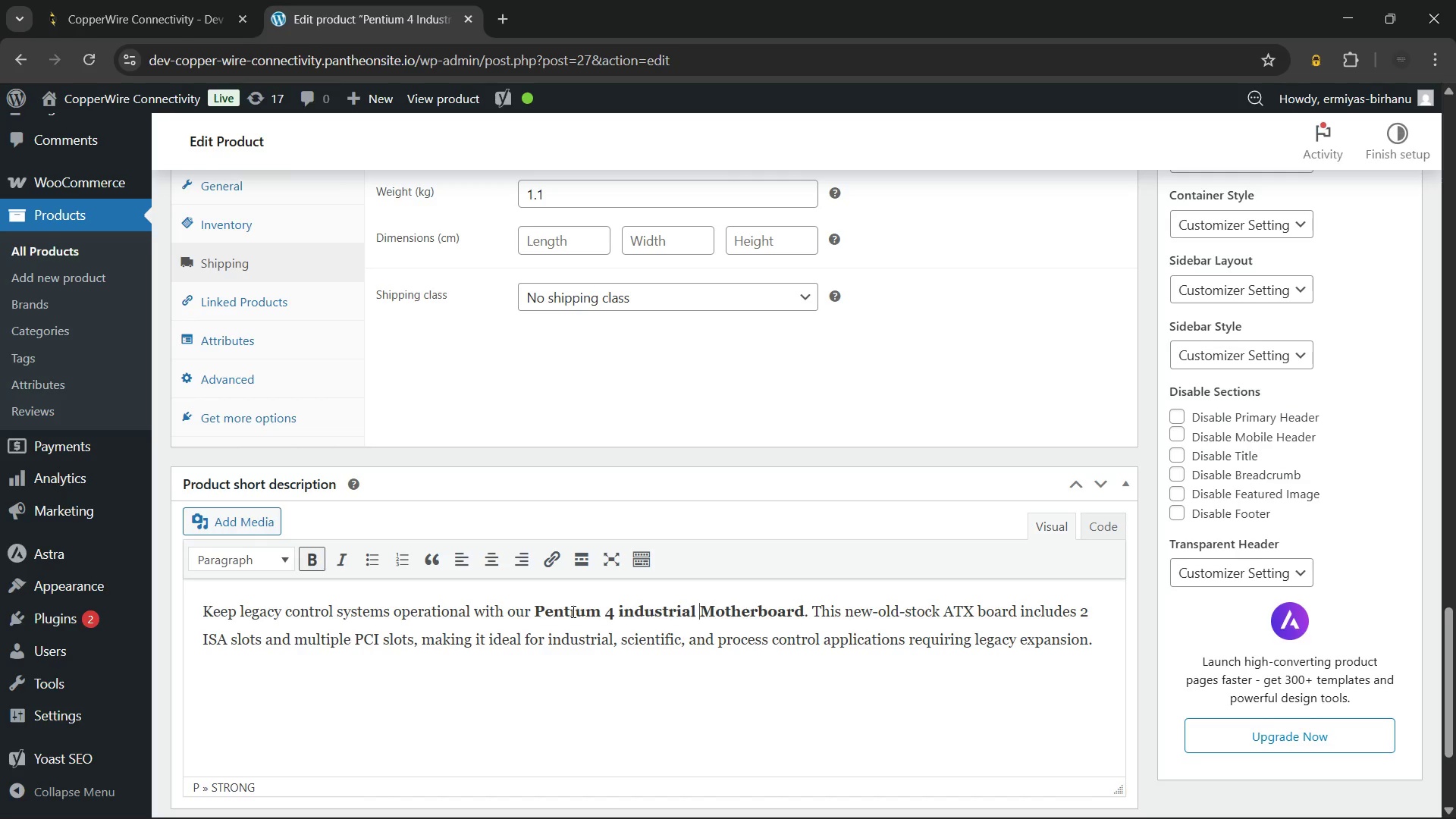 
hold_key(key=ArrowLeft, duration=0.7)
 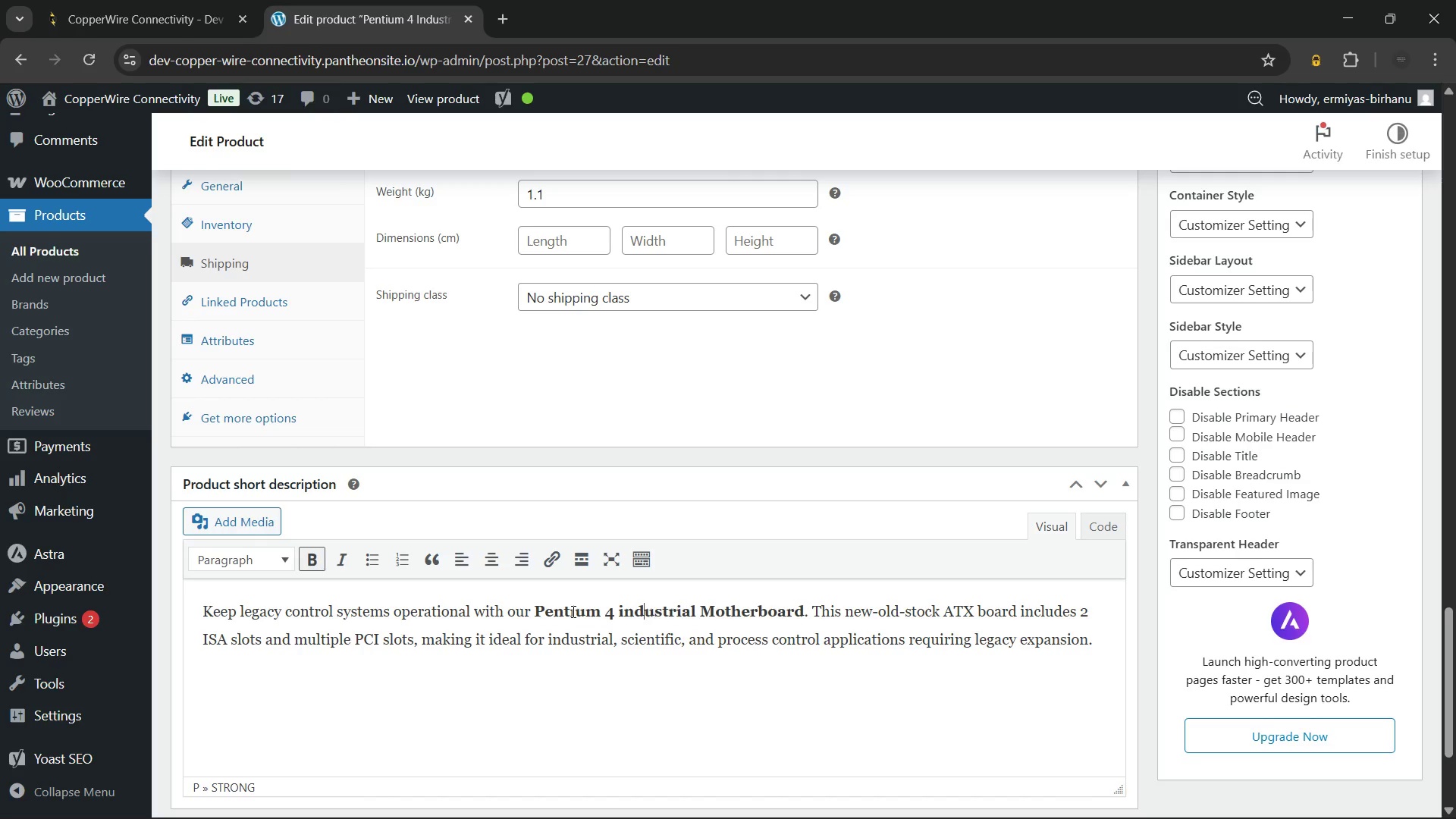 
key(ArrowLeft)
 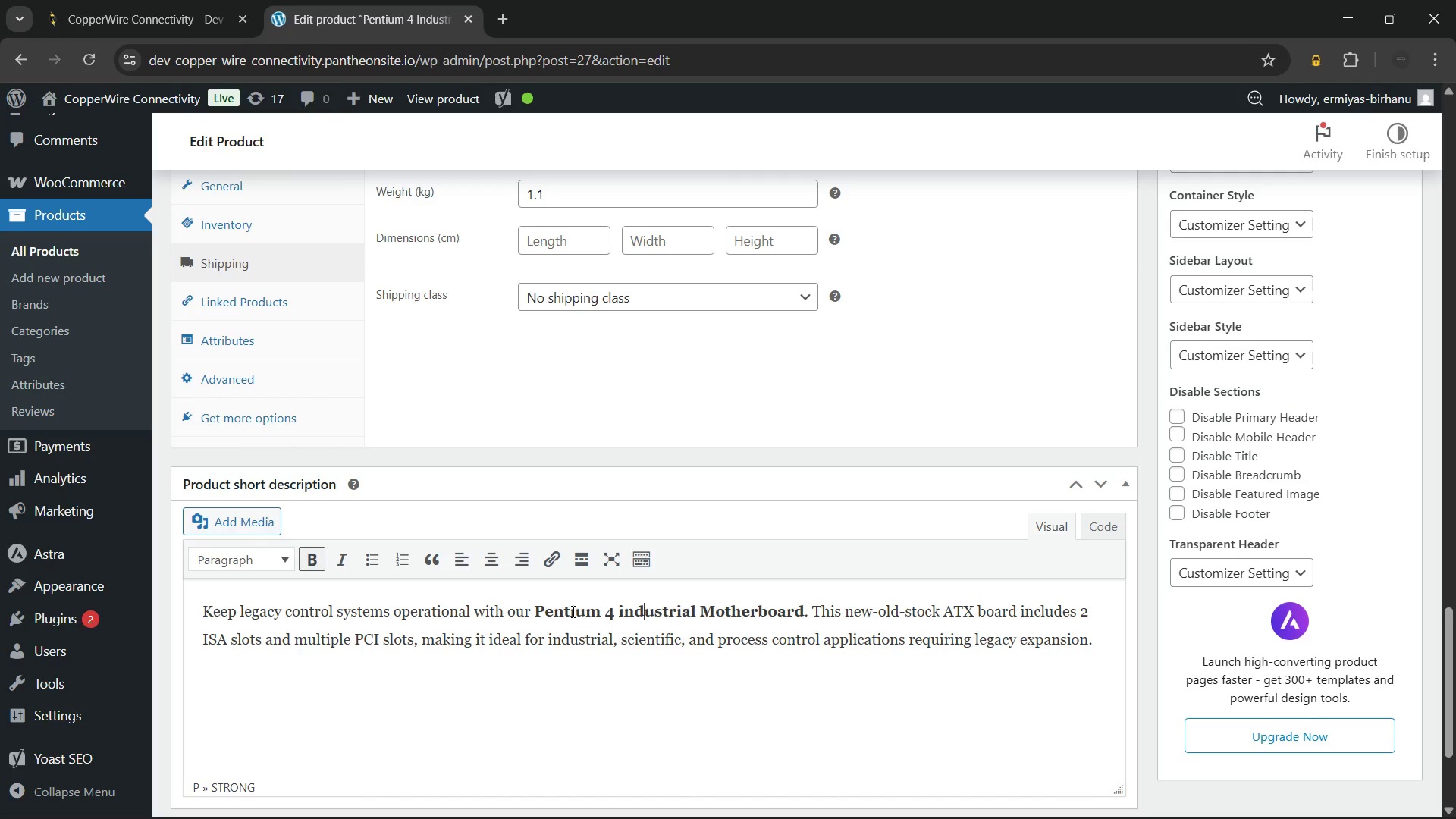 
key(ArrowLeft)
 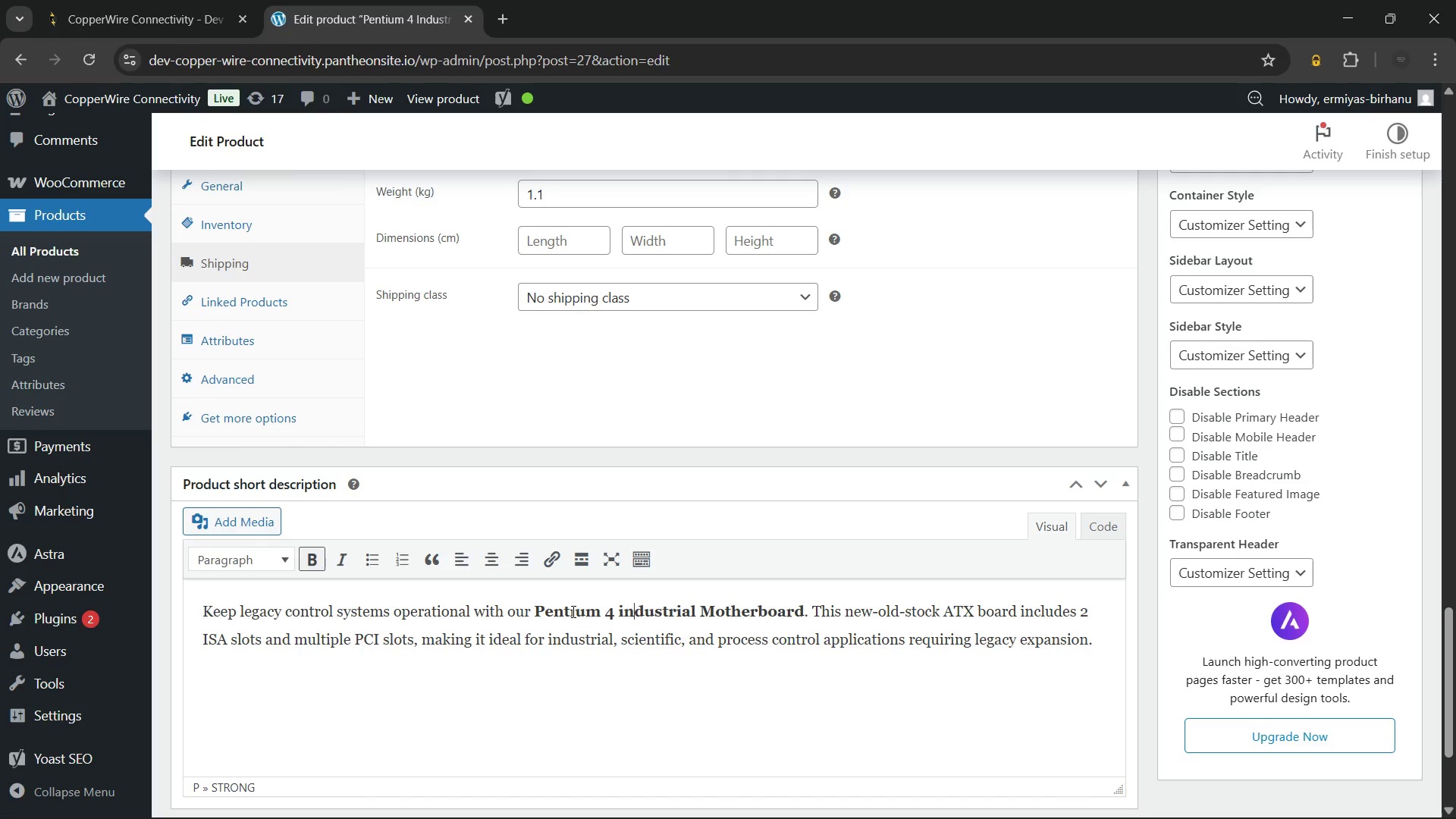 
key(ArrowLeft)
 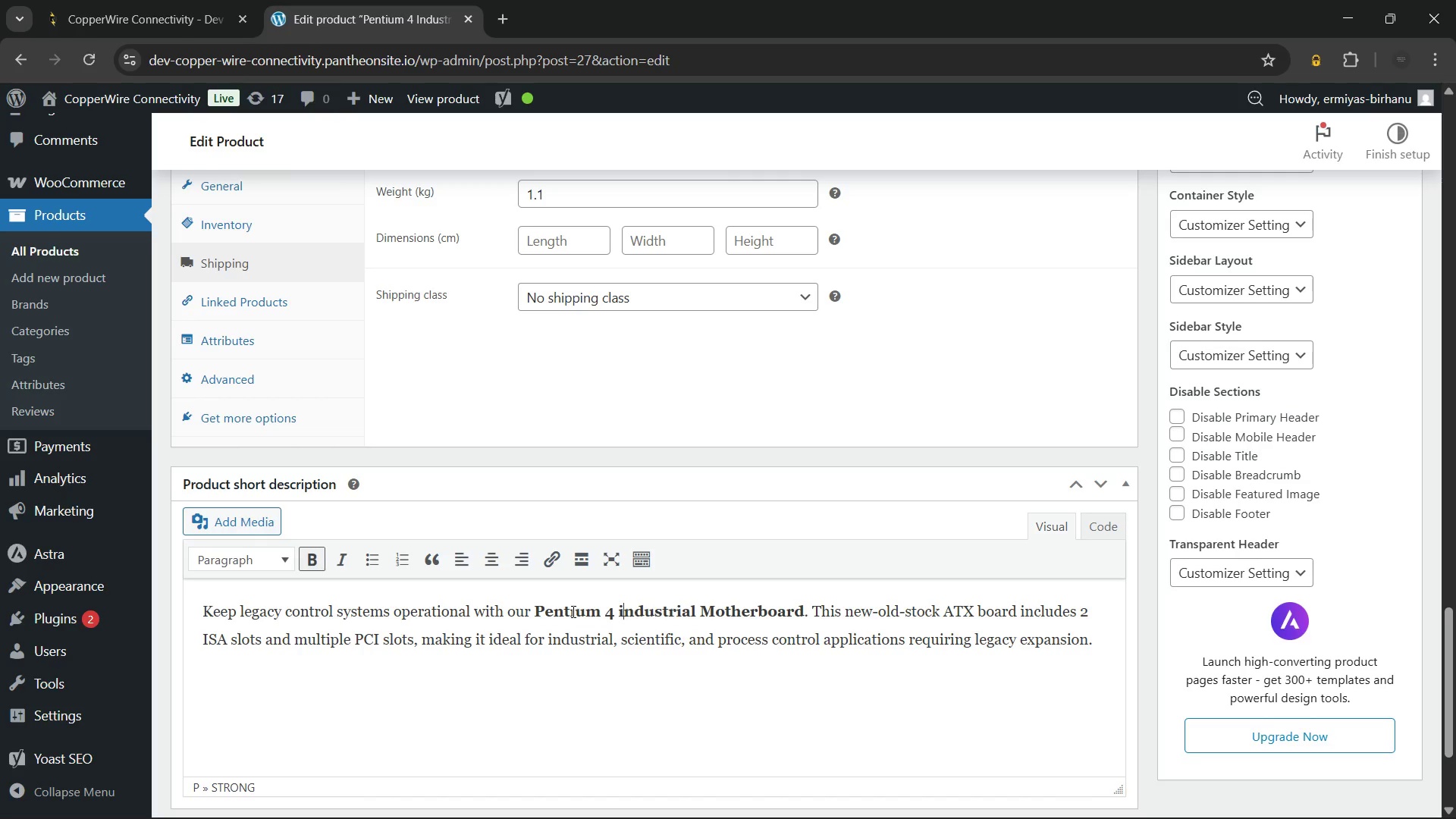 
key(Backspace)
 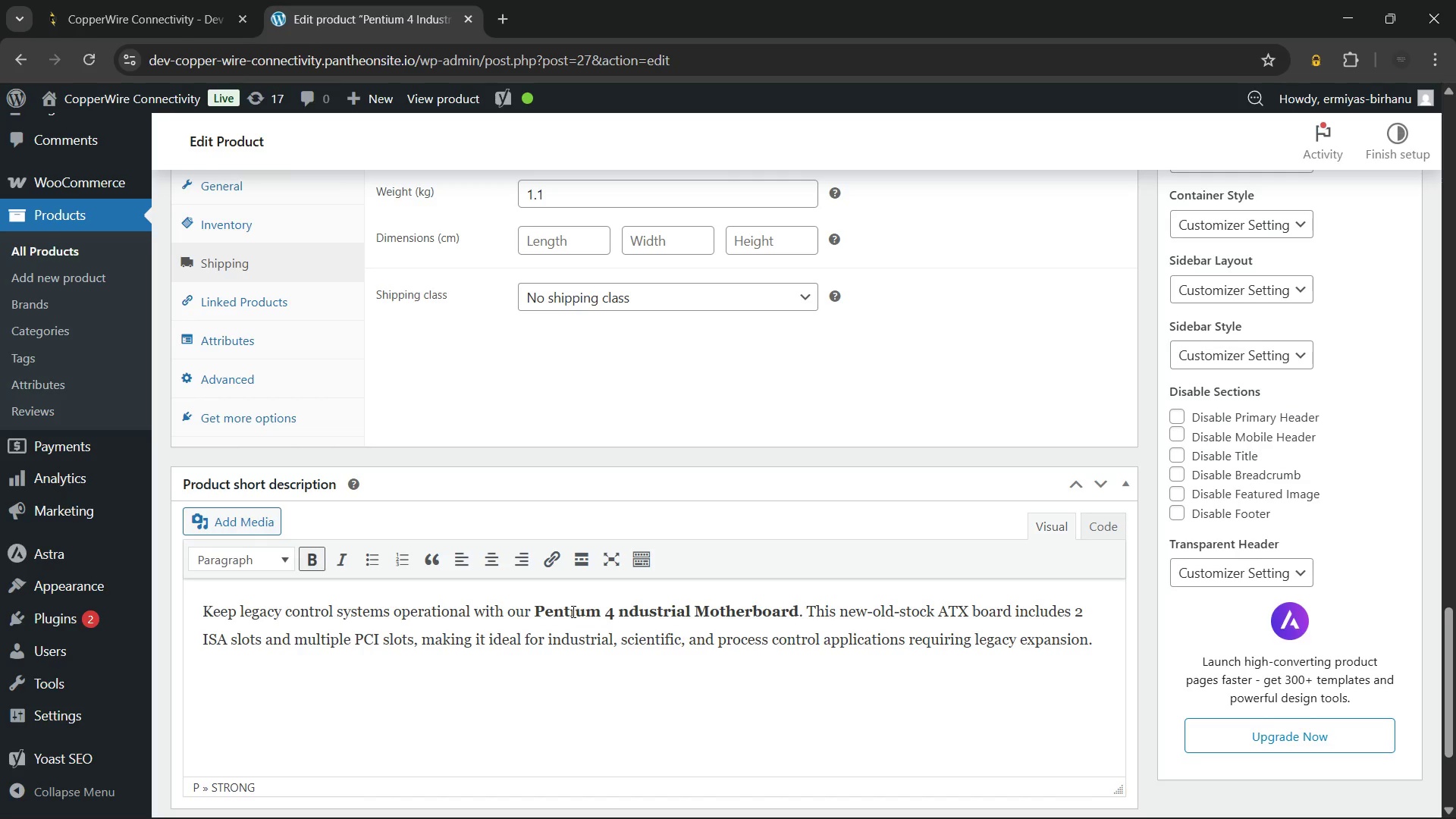 
key(Shift+I)
 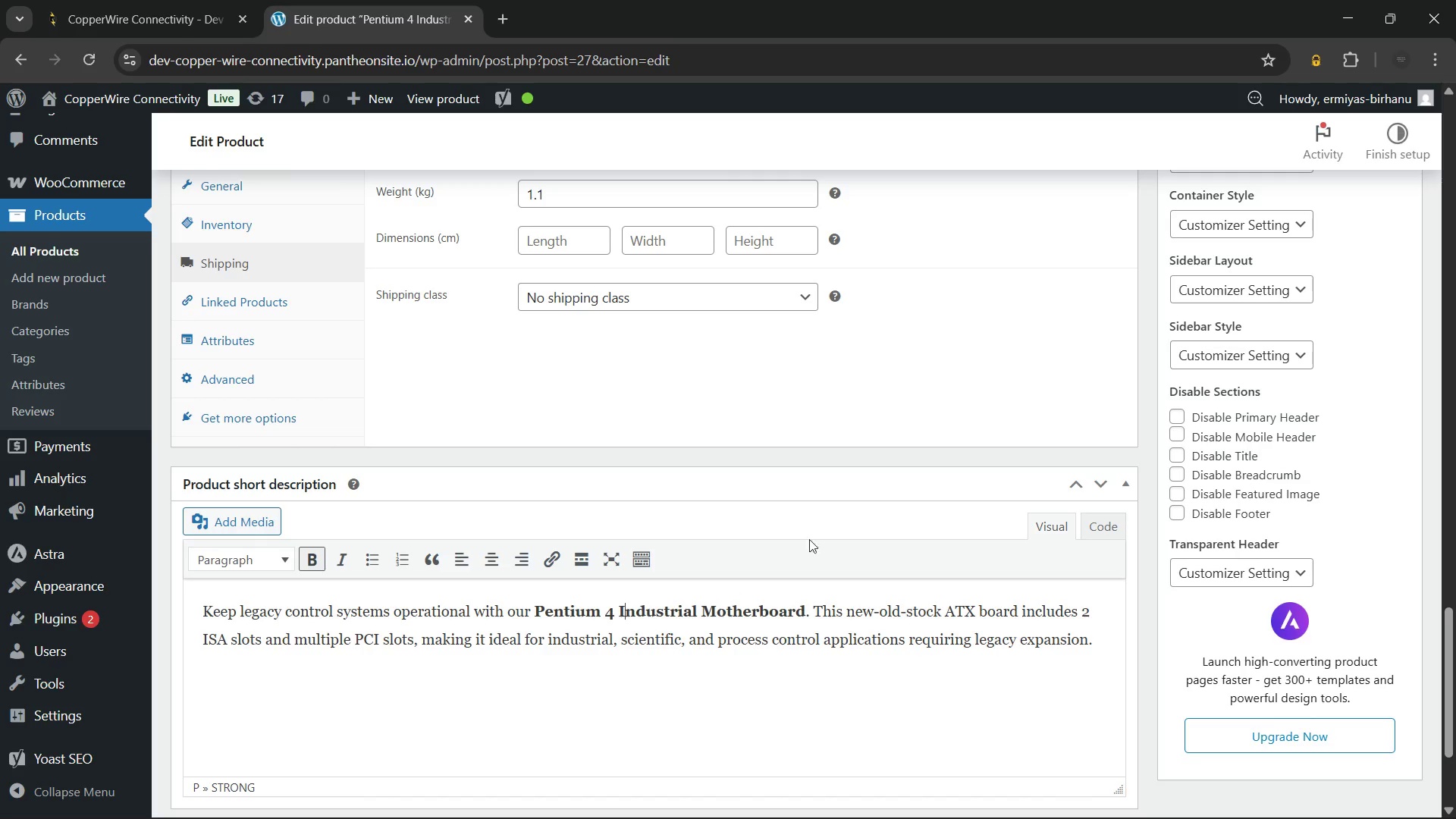 
scroll: coordinate [843, 500], scroll_direction: up, amount: 30.0
 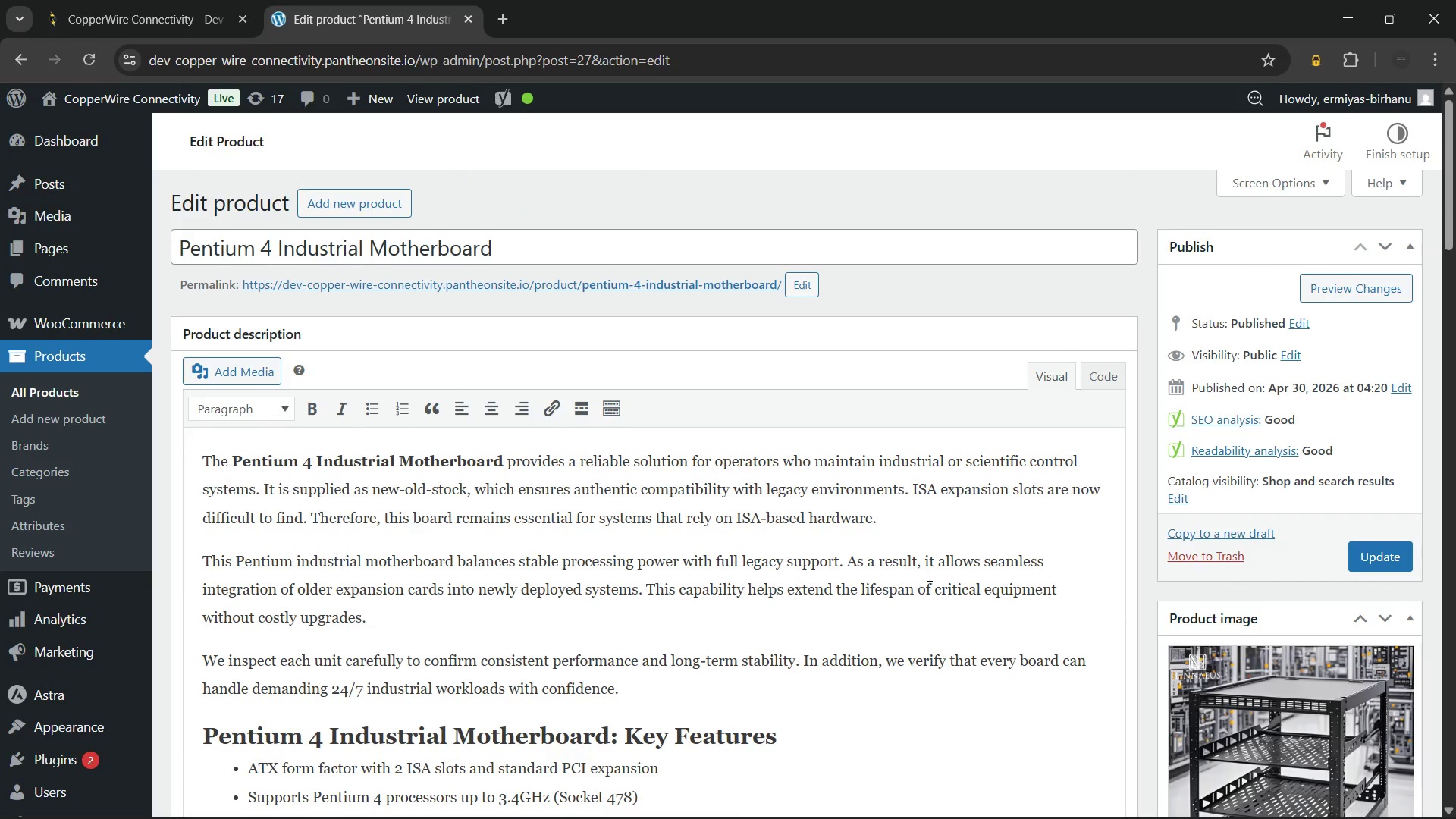 
left_click([928, 575])
 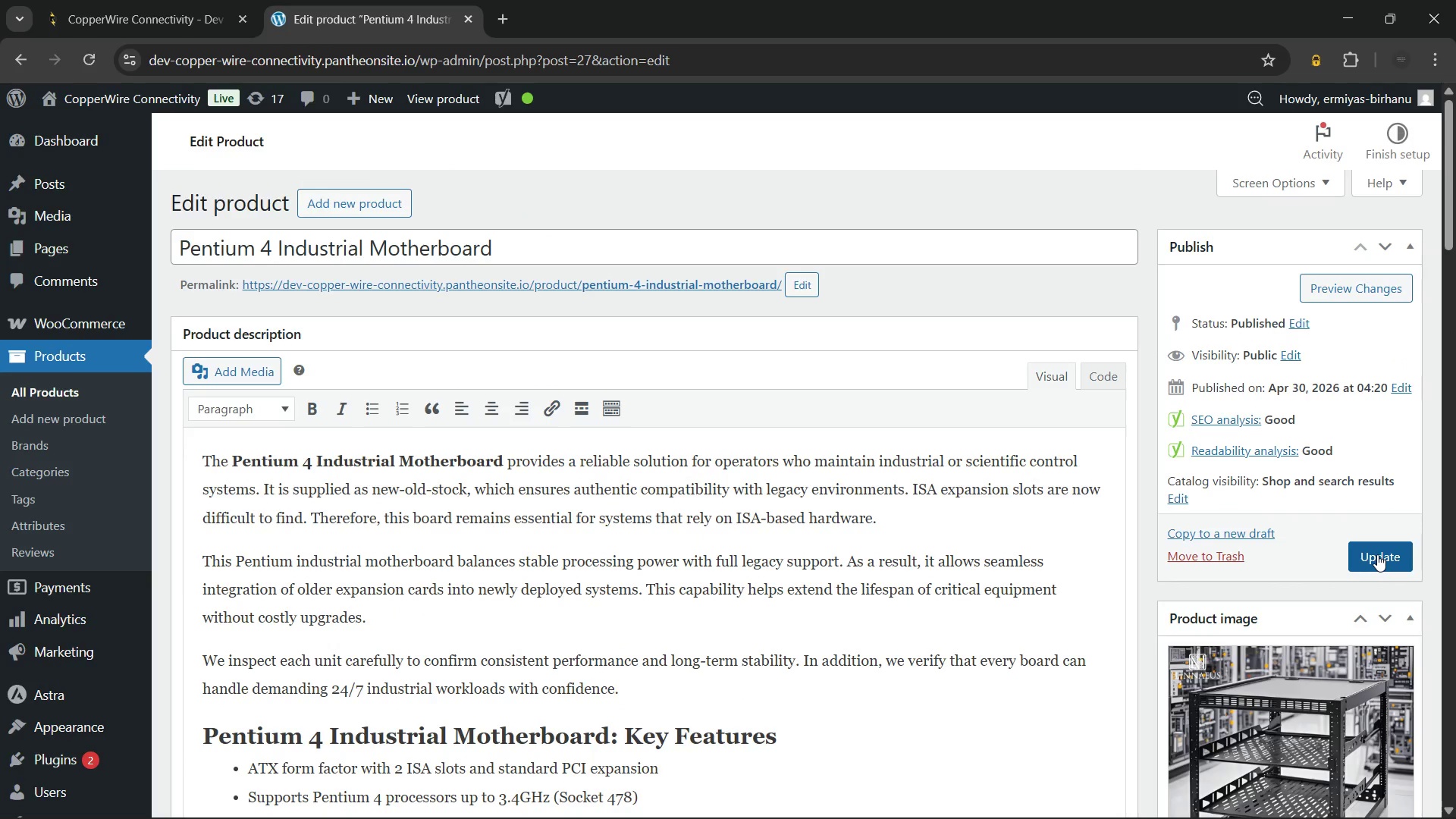 
left_click([1377, 554])
 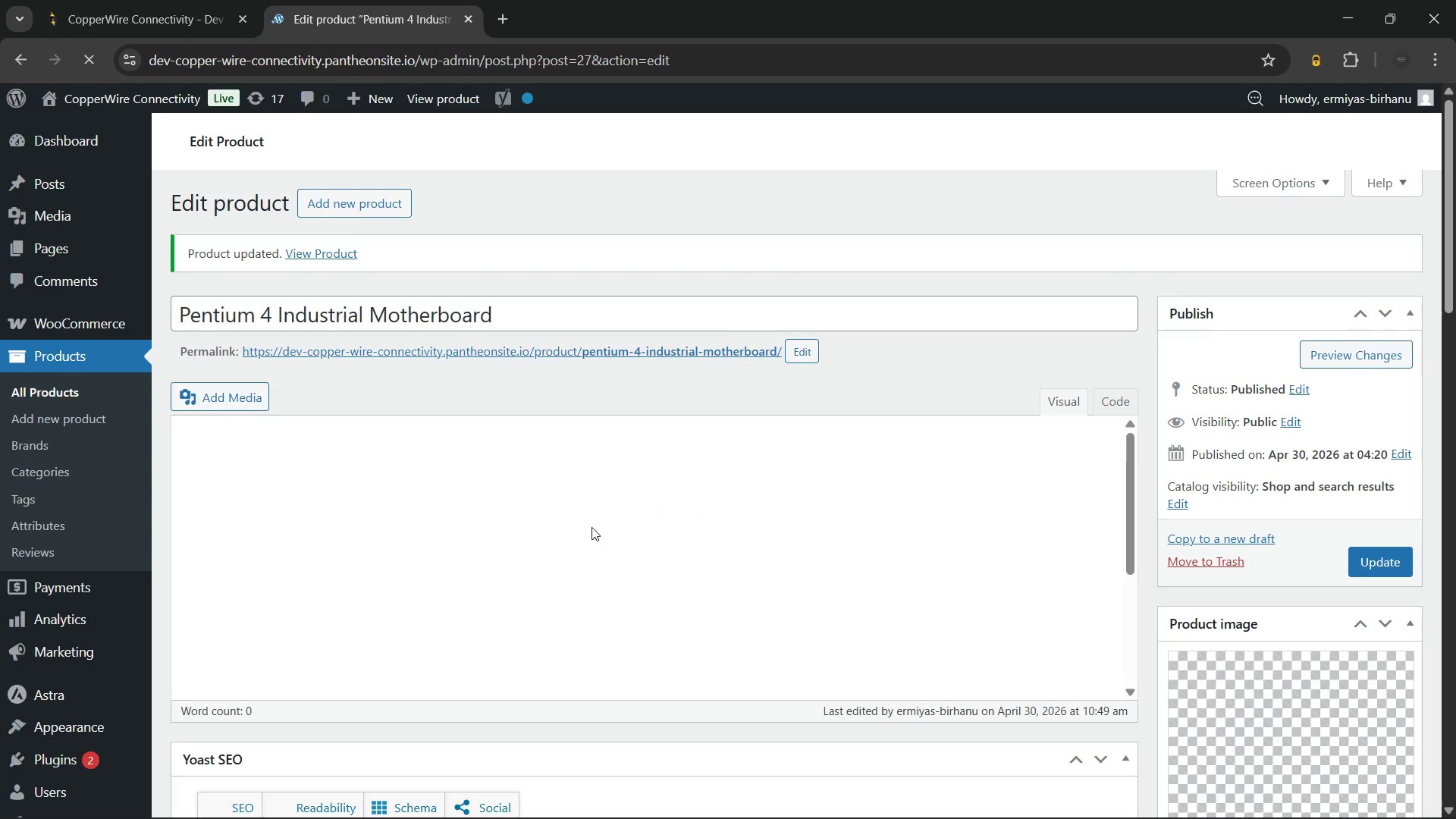 
wait(15.72)
 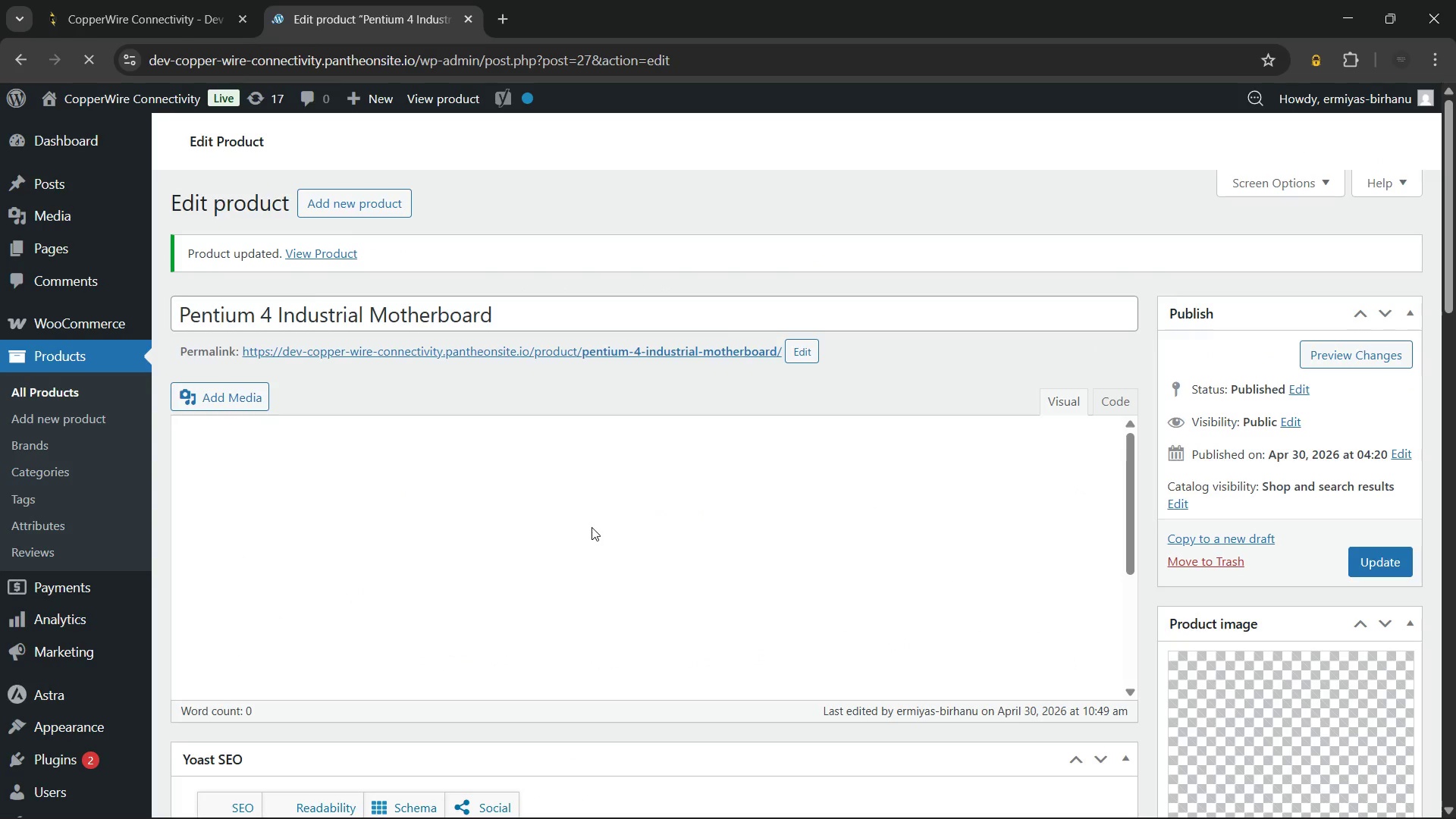 
scroll: coordinate [704, 648], scroll_direction: up, amount: 3.0
 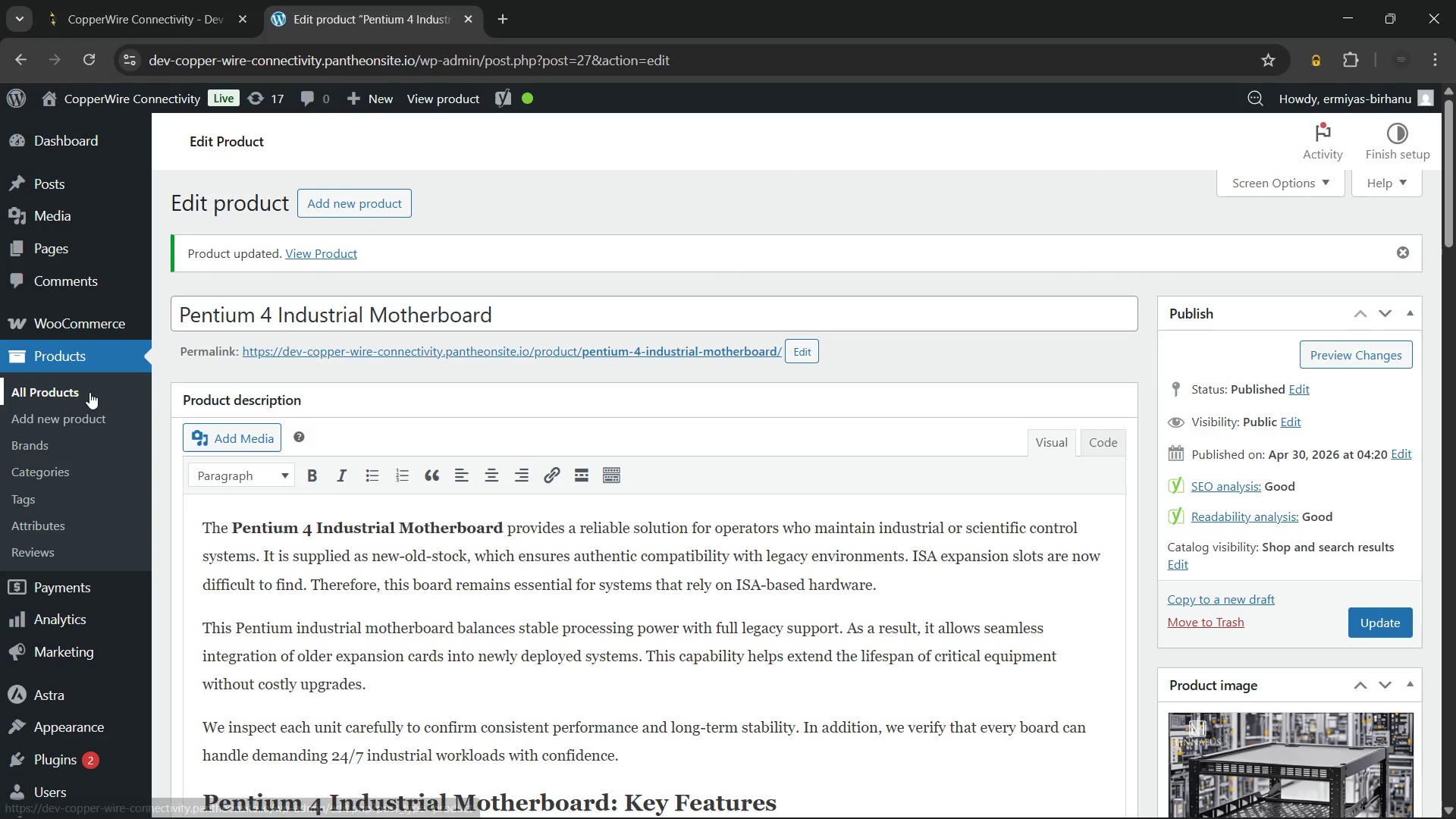 
left_click([89, 392])
 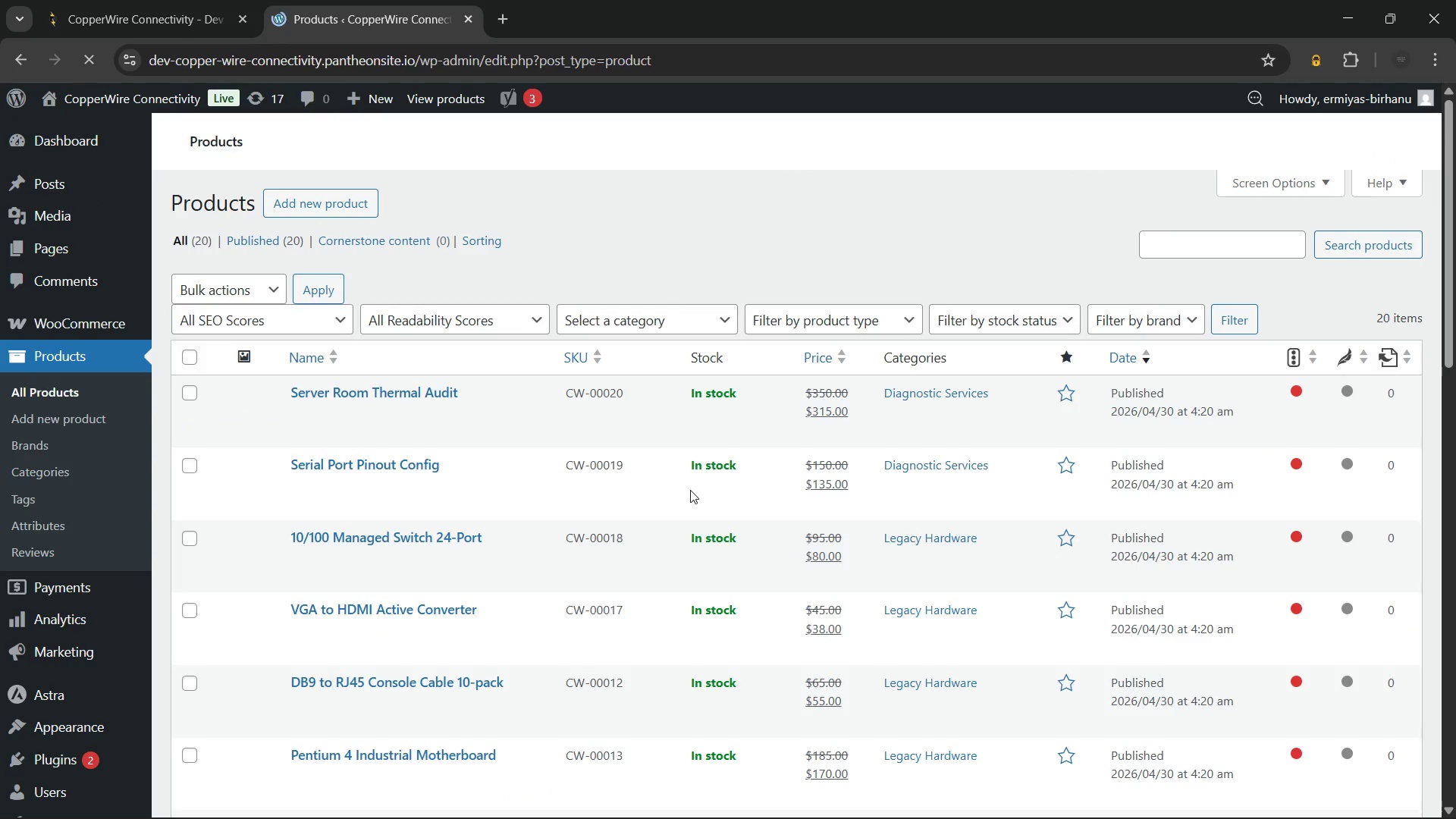 
scroll: coordinate [692, 490], scroll_direction: down, amount: 2.0
 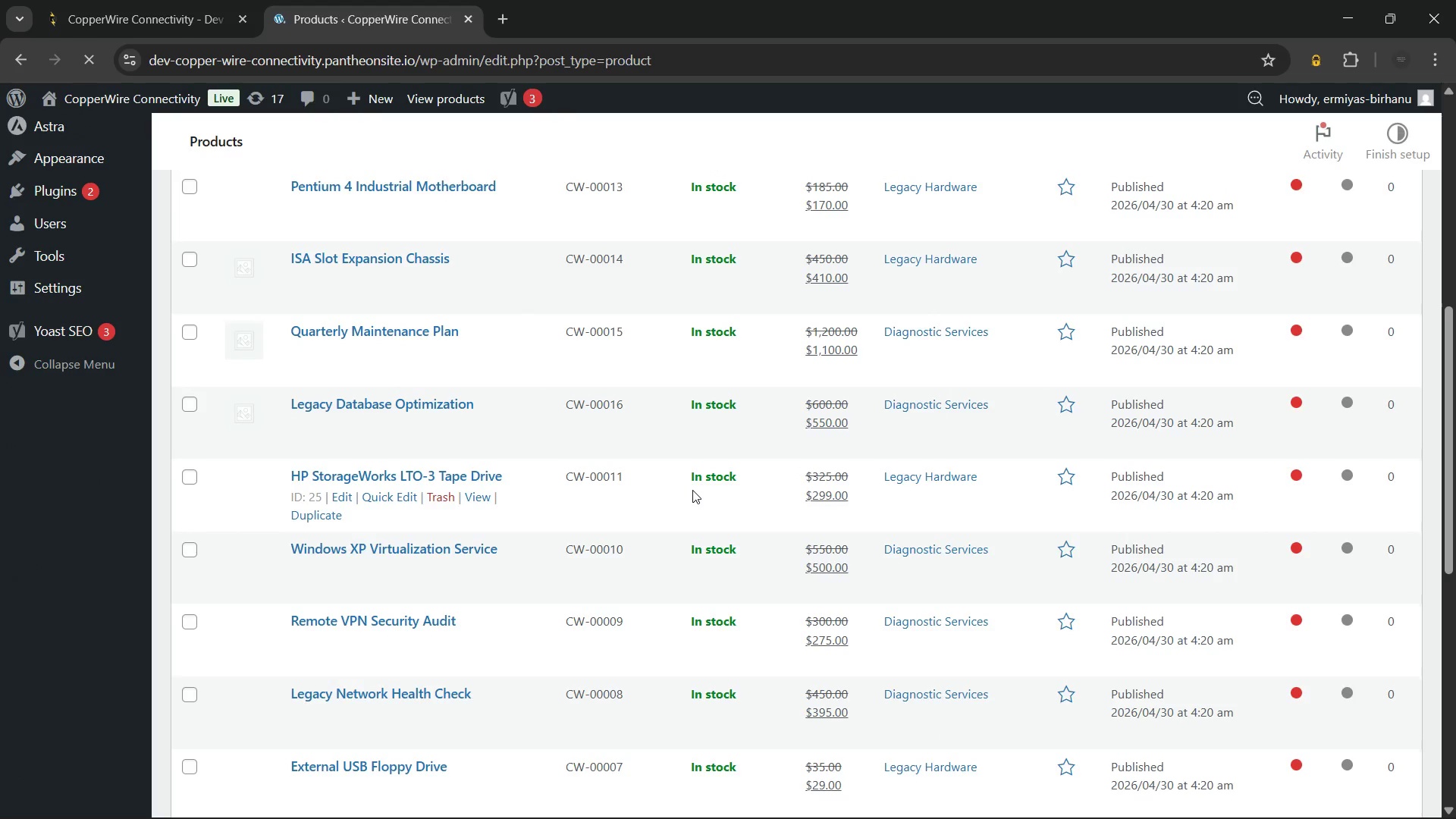 
scroll: coordinate [524, 507], scroll_direction: up, amount: 2.0
 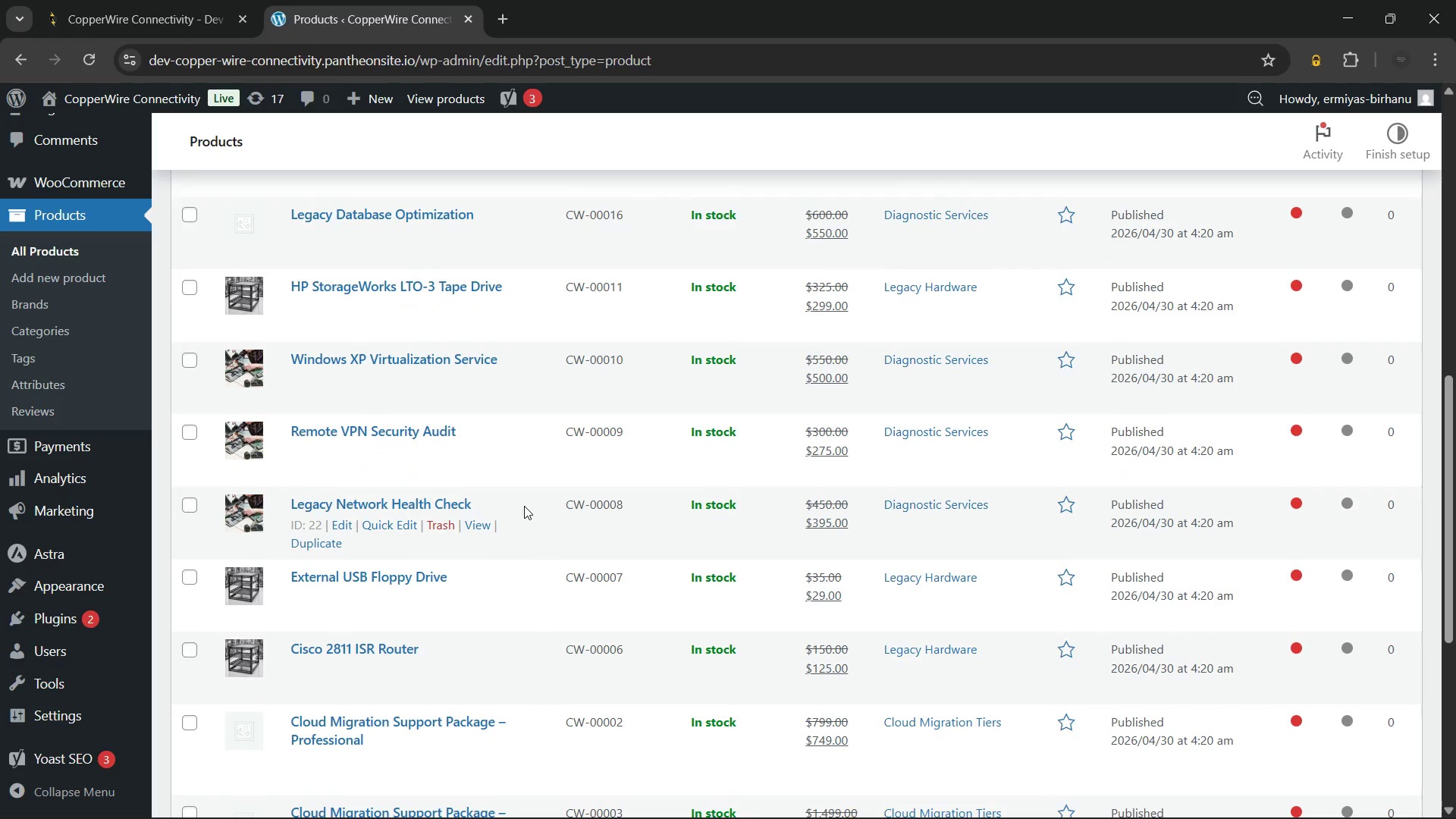 
scroll: coordinate [524, 506], scroll_direction: down, amount: 6.0
 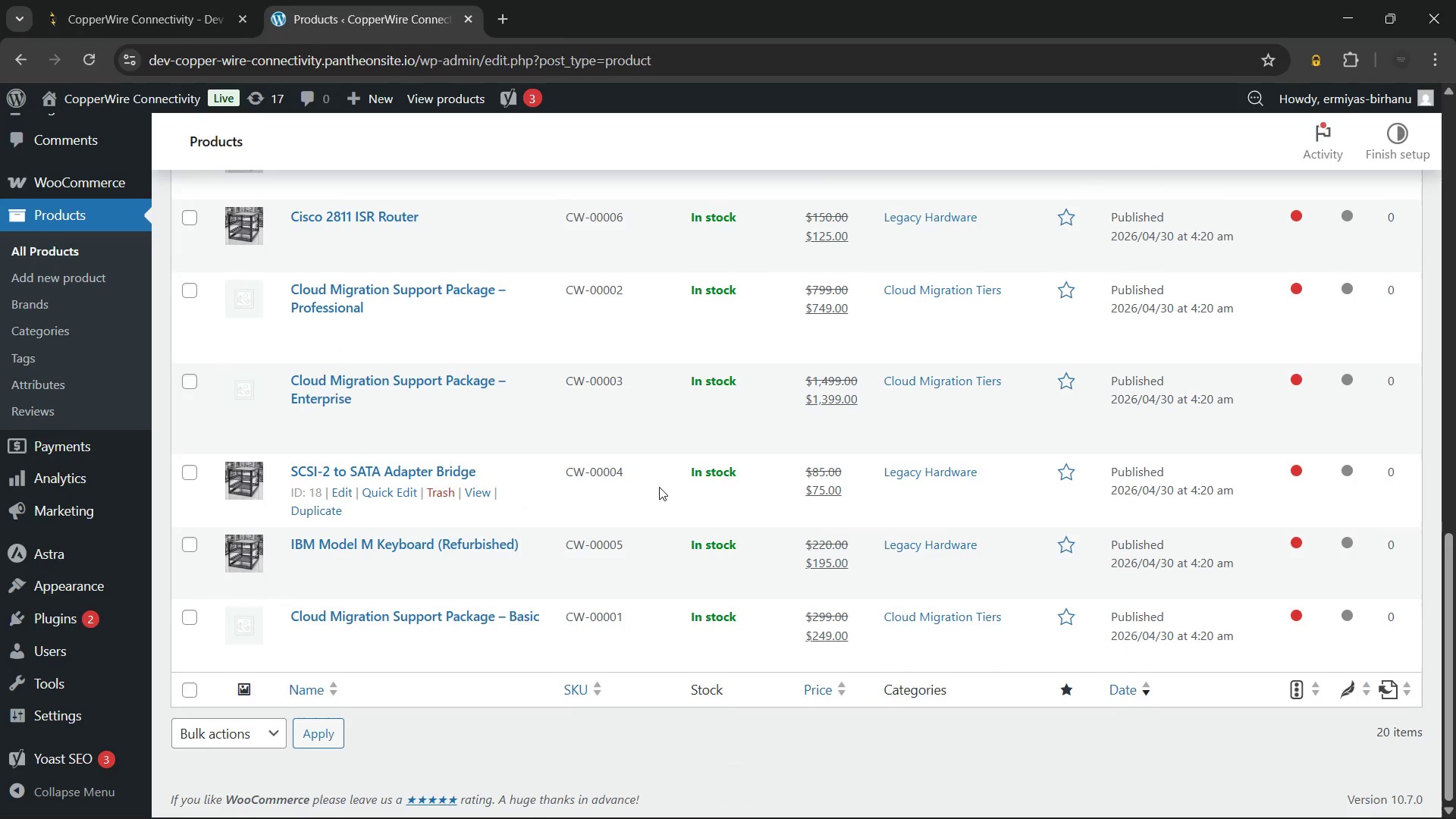 
scroll: coordinate [661, 487], scroll_direction: up, amount: 8.0
 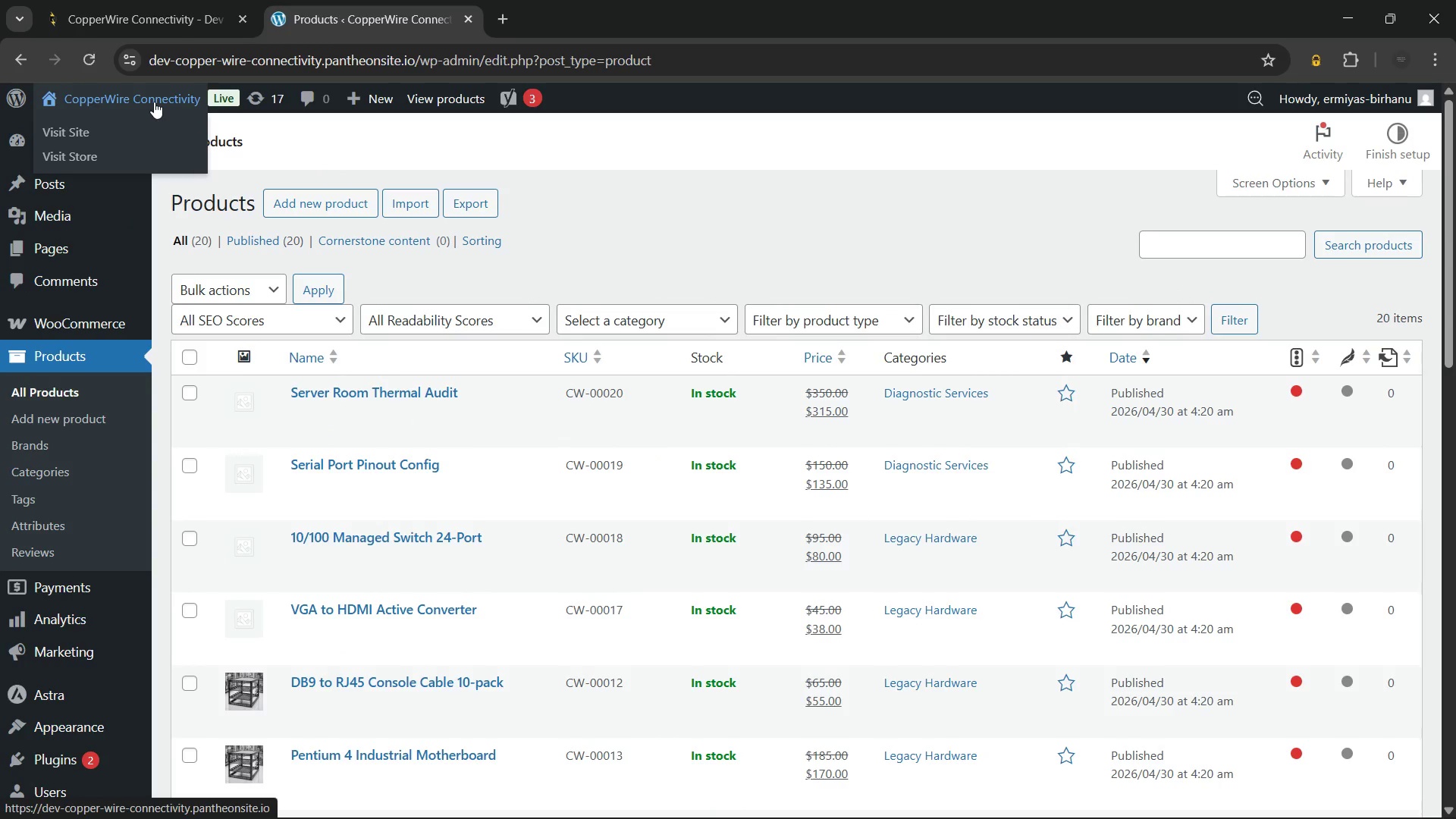 
hold_key(key=ControlLeft, duration=0.77)
 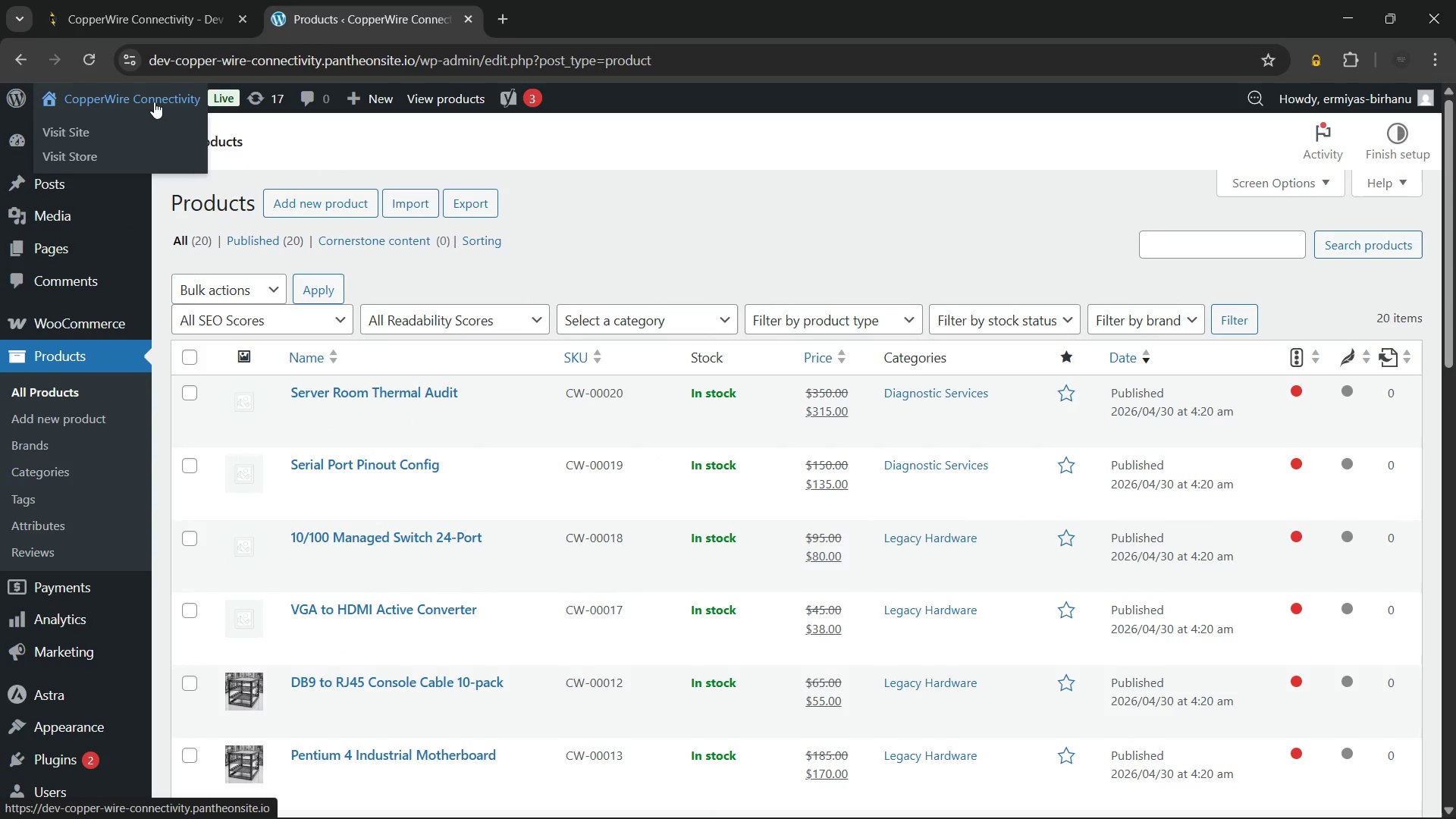 
hold_key(key=ControlLeft, duration=0.47)
left_click([154, 102])
 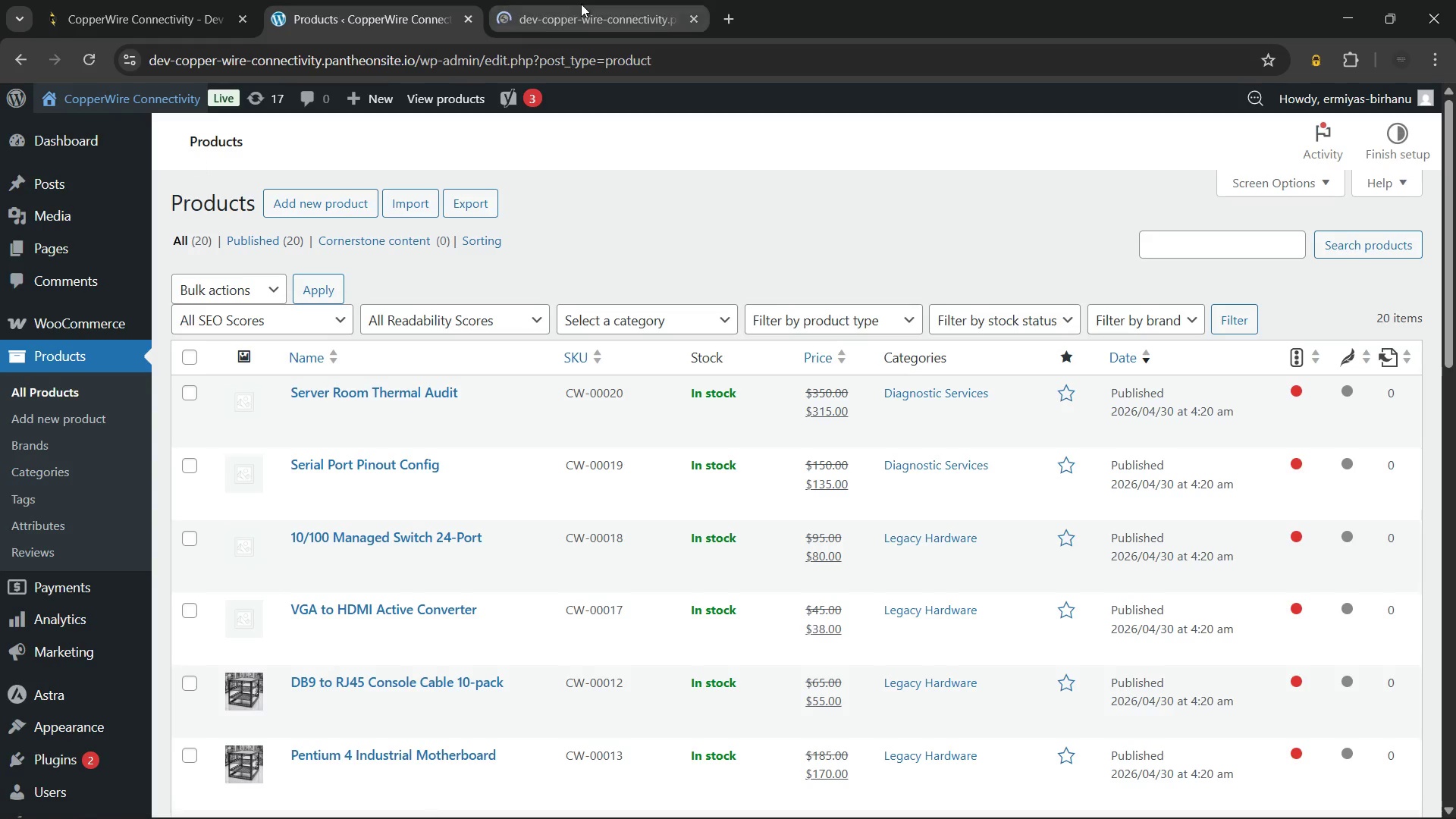 
left_click([581, 4])
 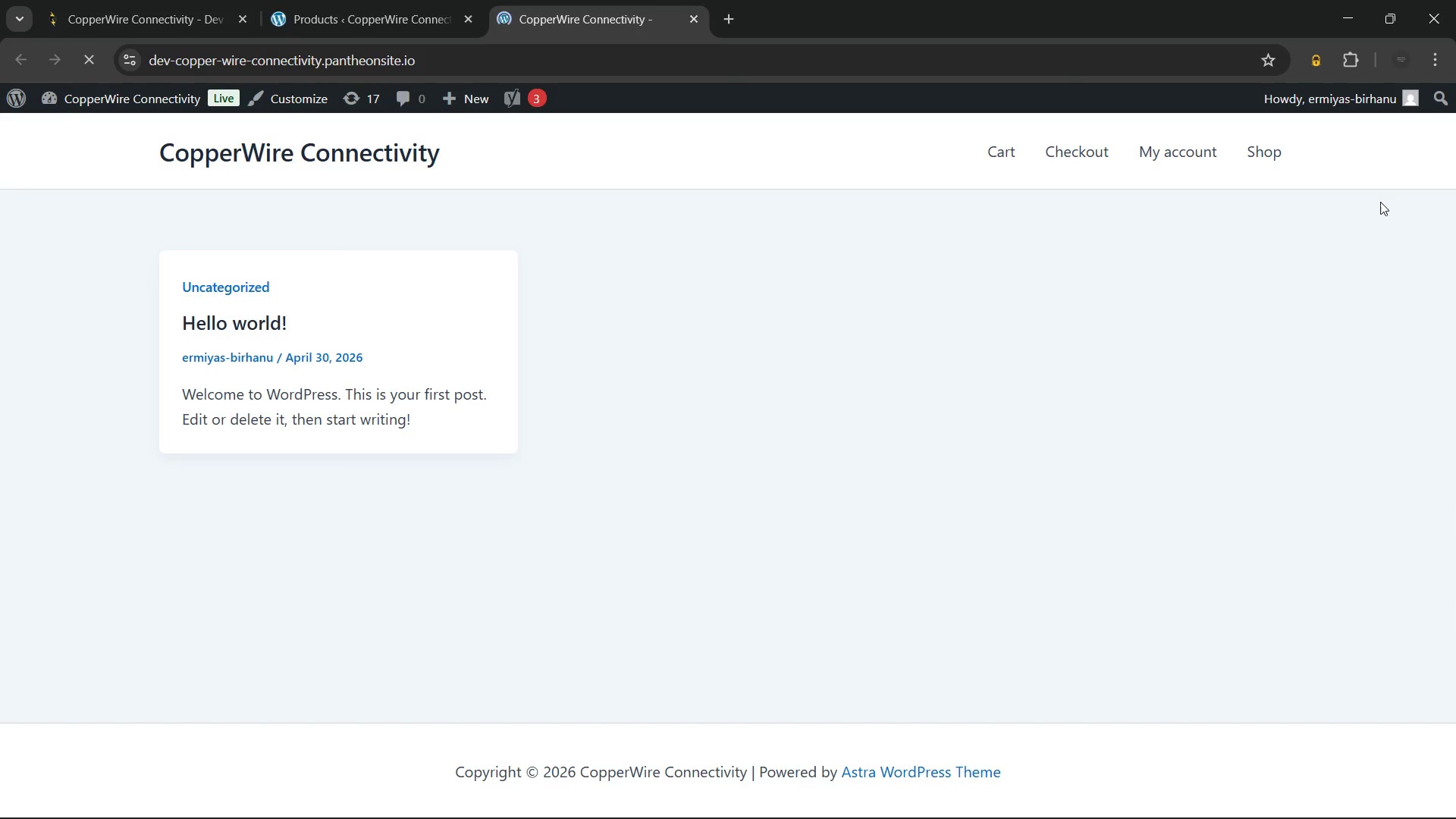 
left_click([1271, 151])
 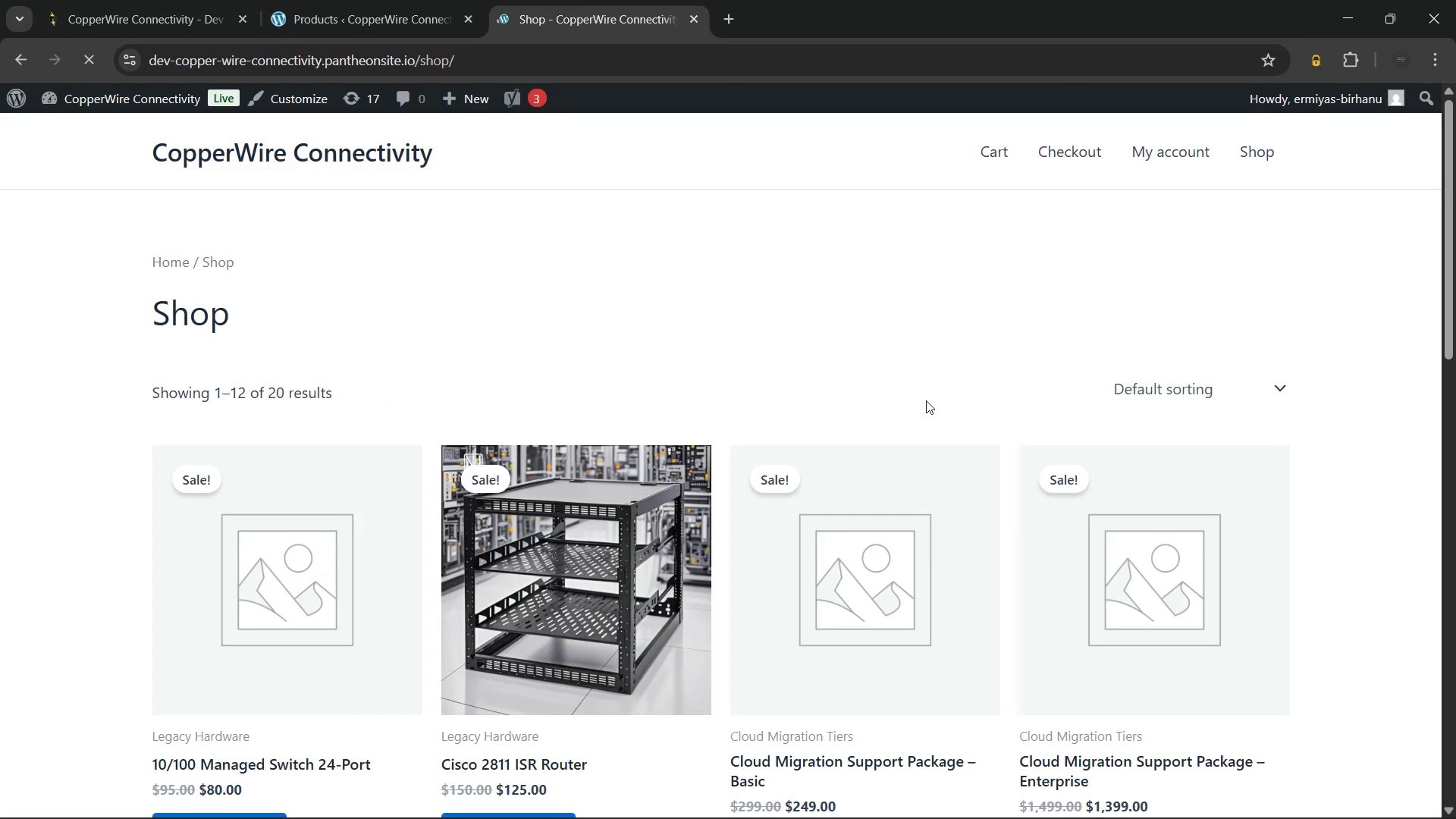 
scroll: coordinate [1033, 372], scroll_direction: down, amount: 14.0
 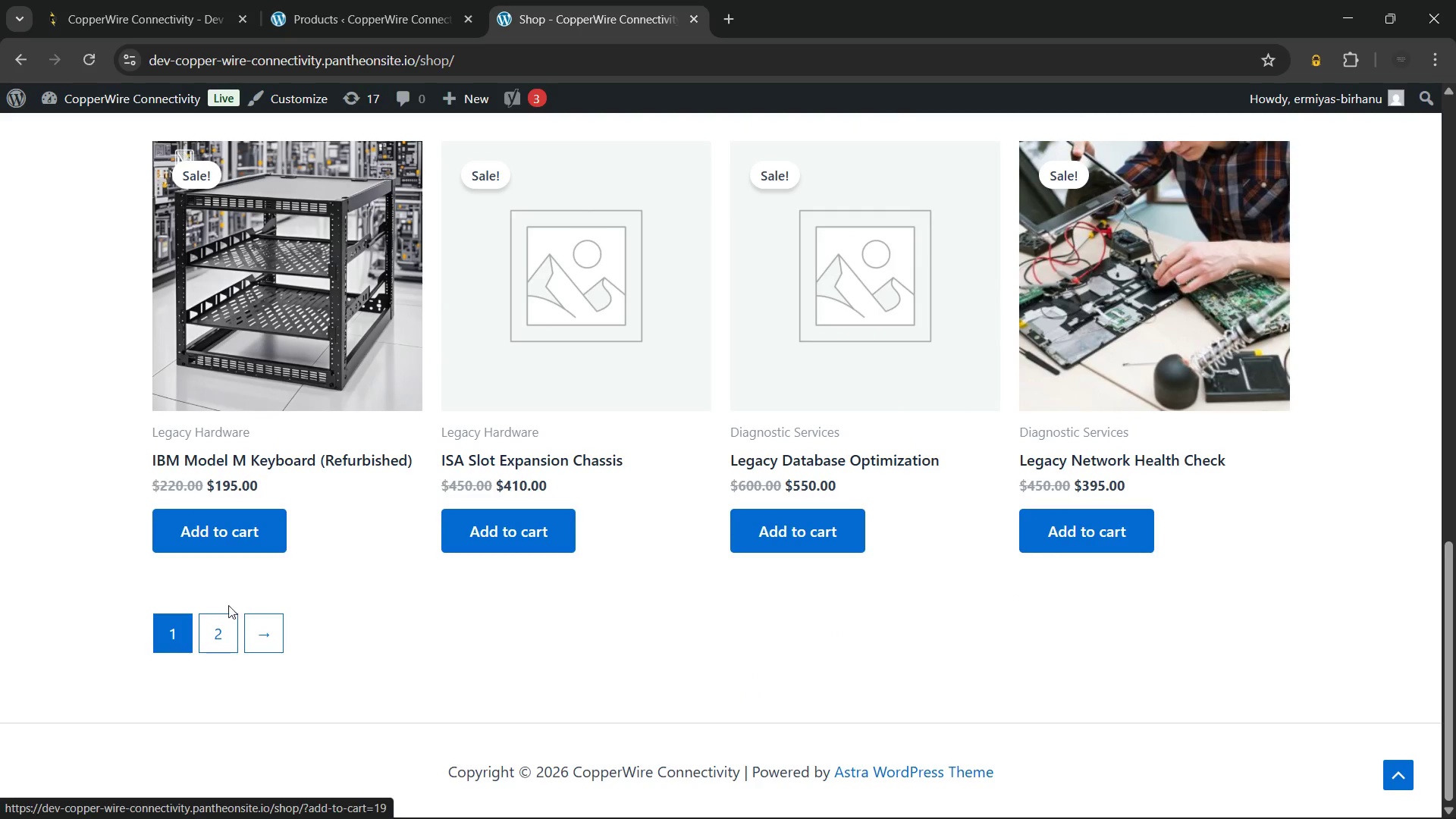 
left_click([221, 621])
 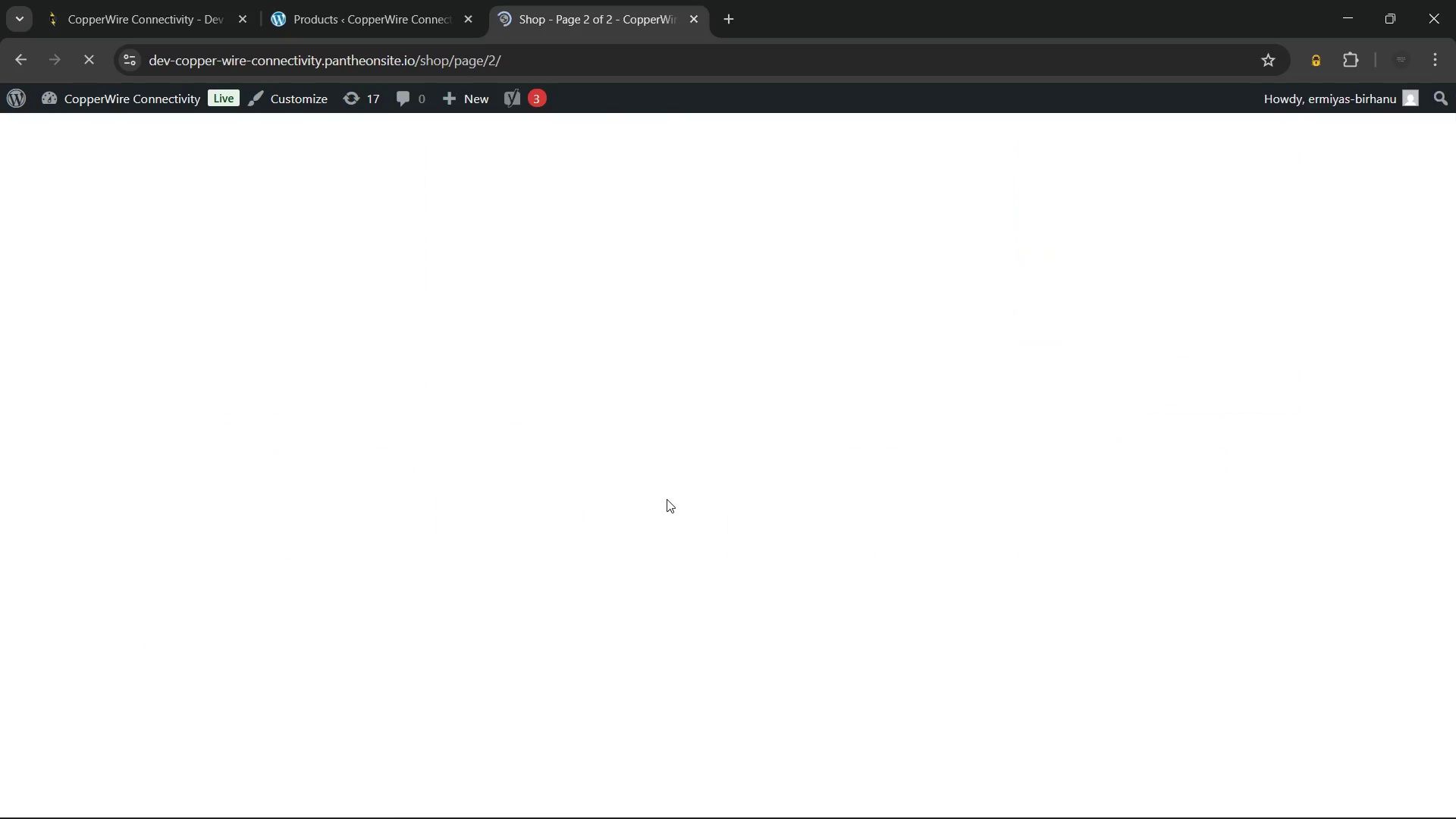 
scroll: coordinate [667, 497], scroll_direction: down, amount: 2.0
 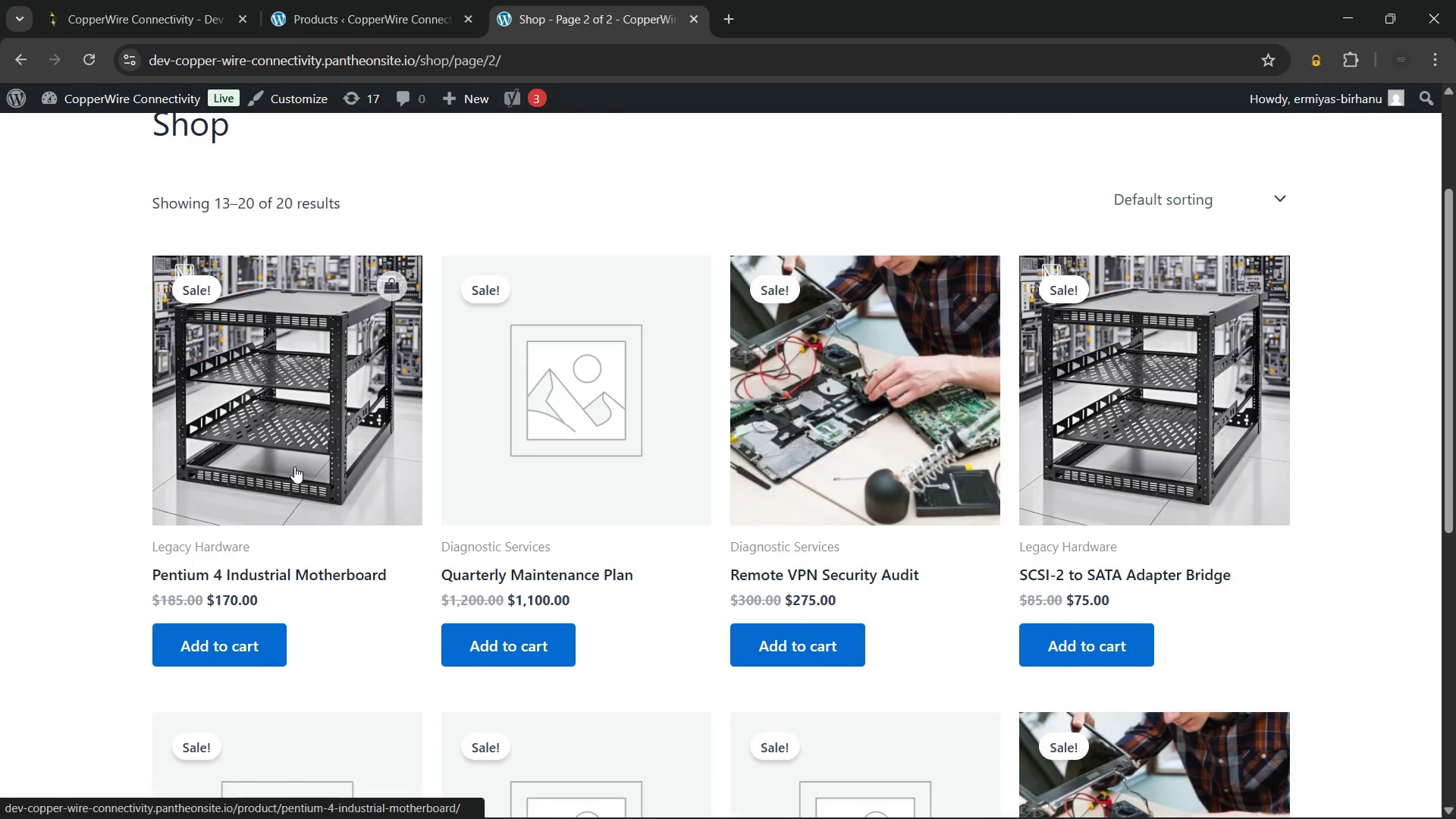 
left_click([294, 403])
 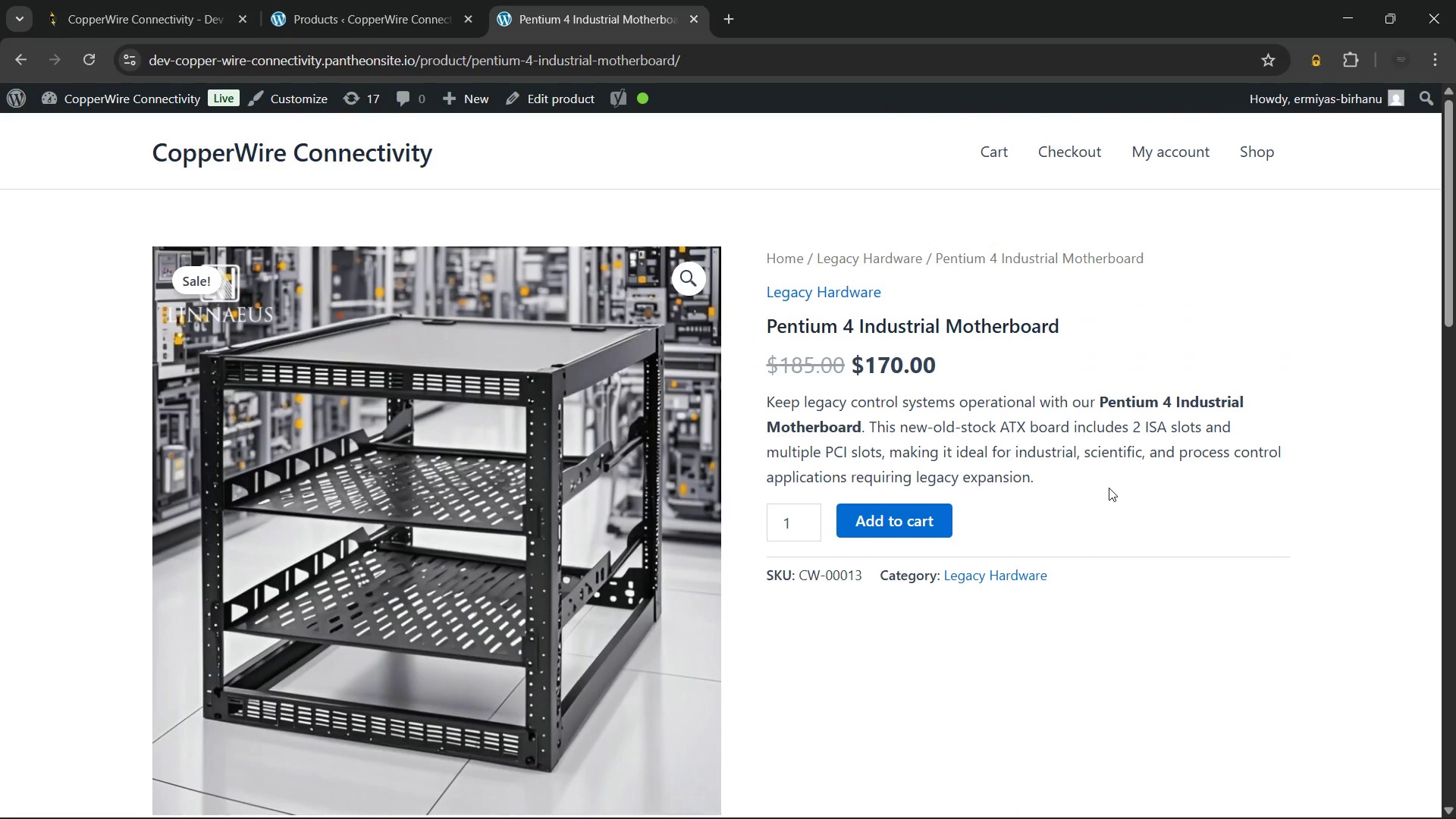 
scroll: coordinate [1112, 488], scroll_direction: down, amount: 5.0
 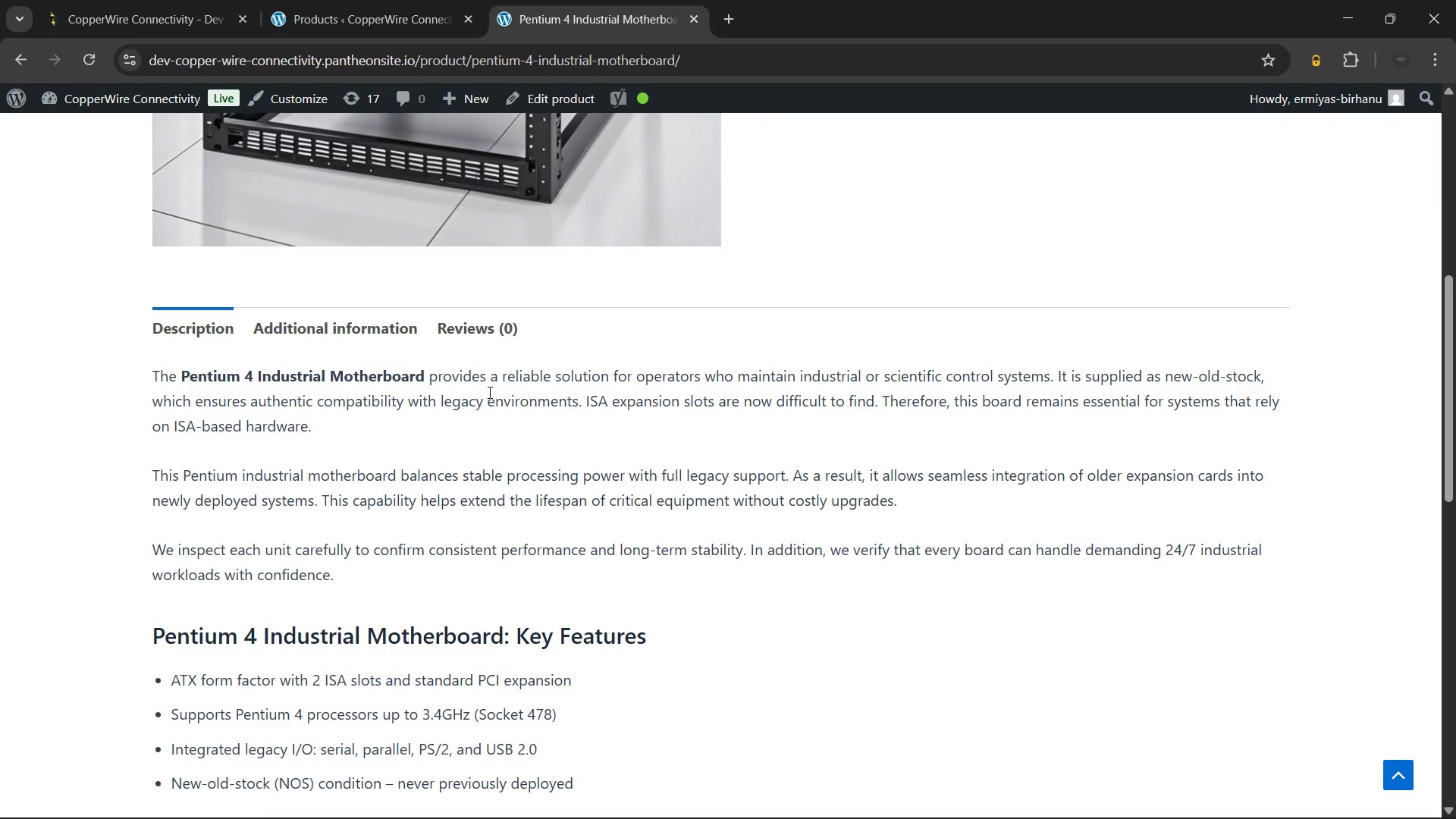 
left_click([378, 325])
 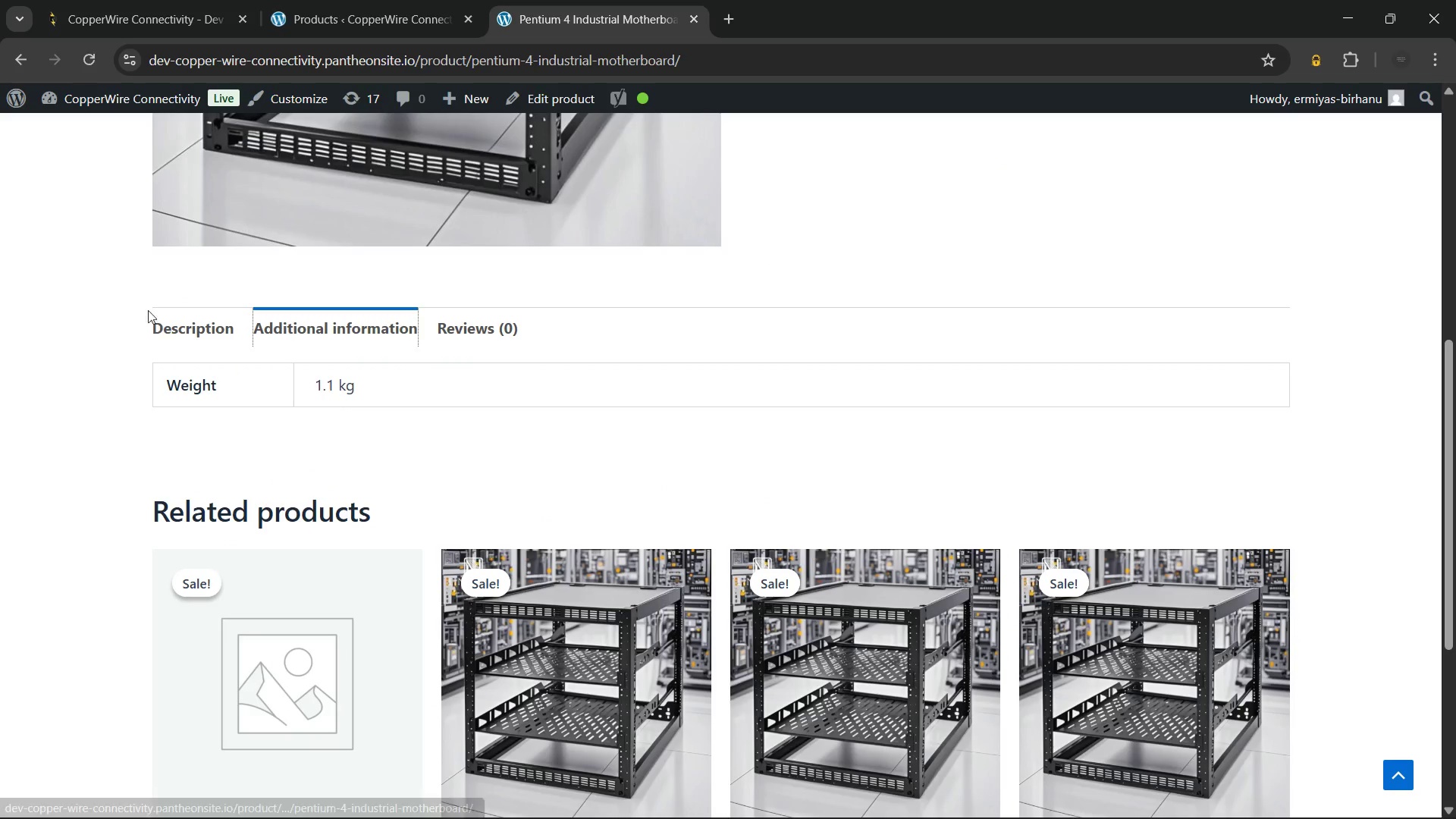 
left_click([163, 318])
 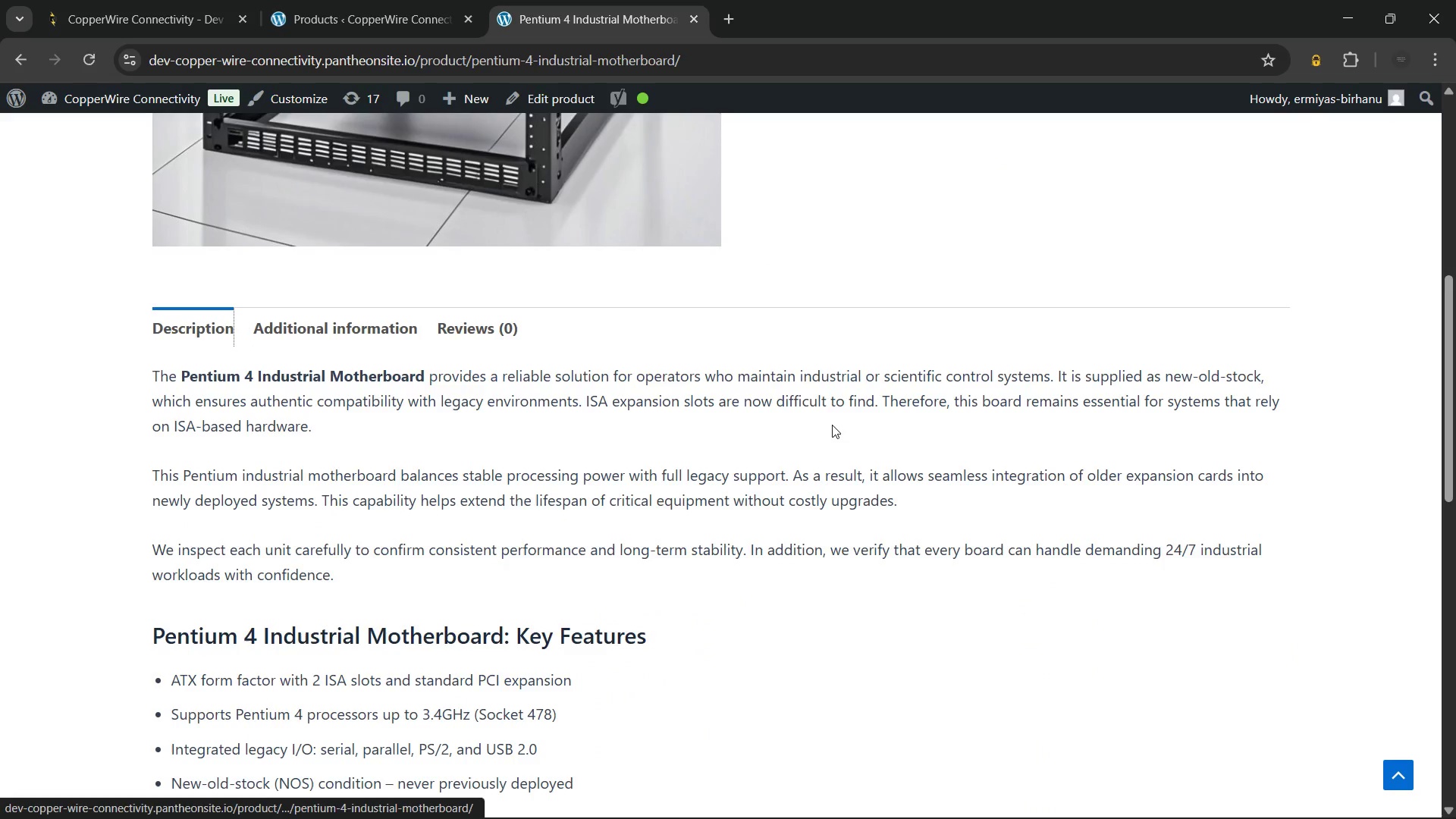 
scroll: coordinate [833, 425], scroll_direction: down, amount: 19.0
 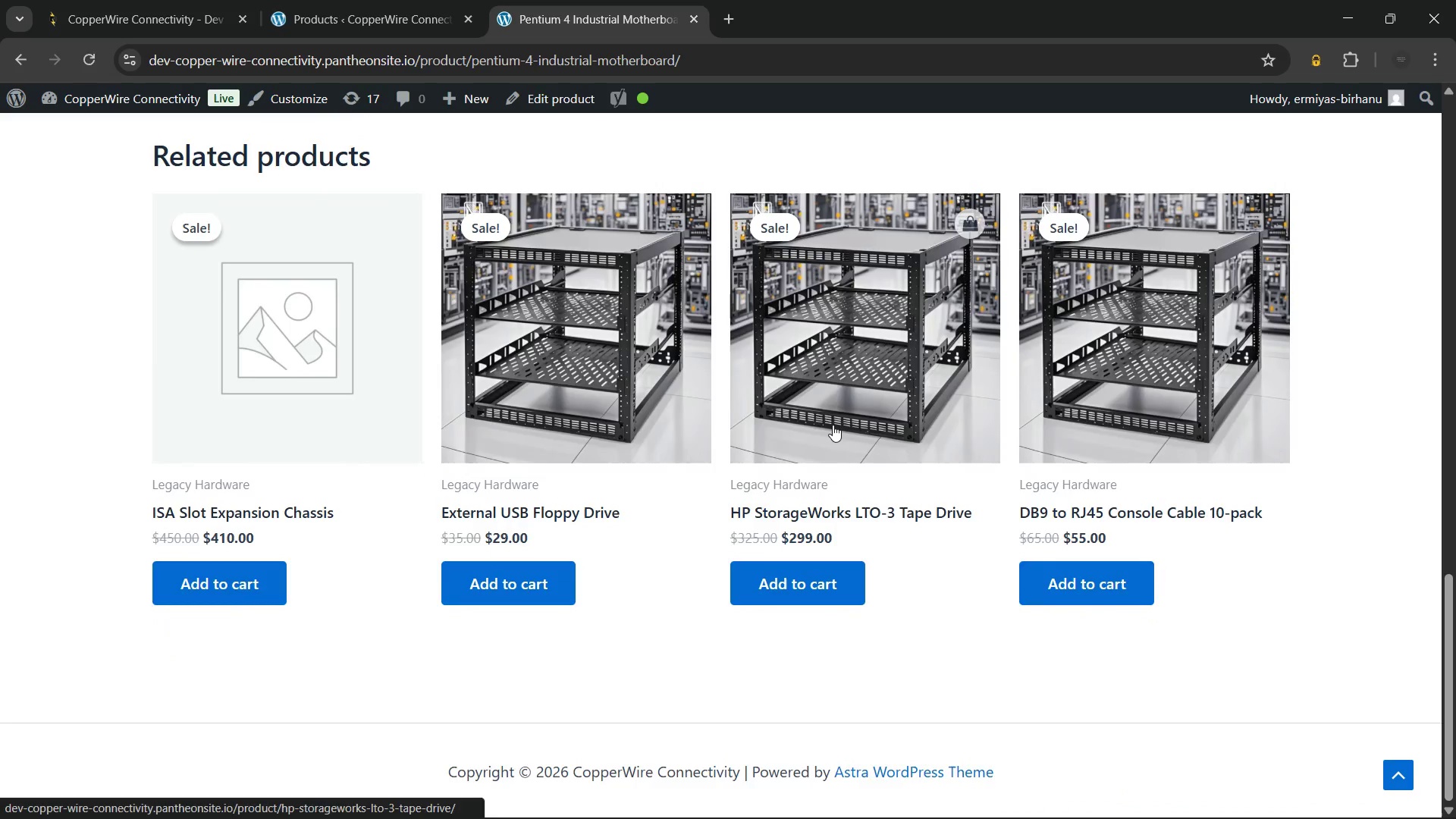 
scroll: coordinate [829, 421], scroll_direction: up, amount: 18.0
 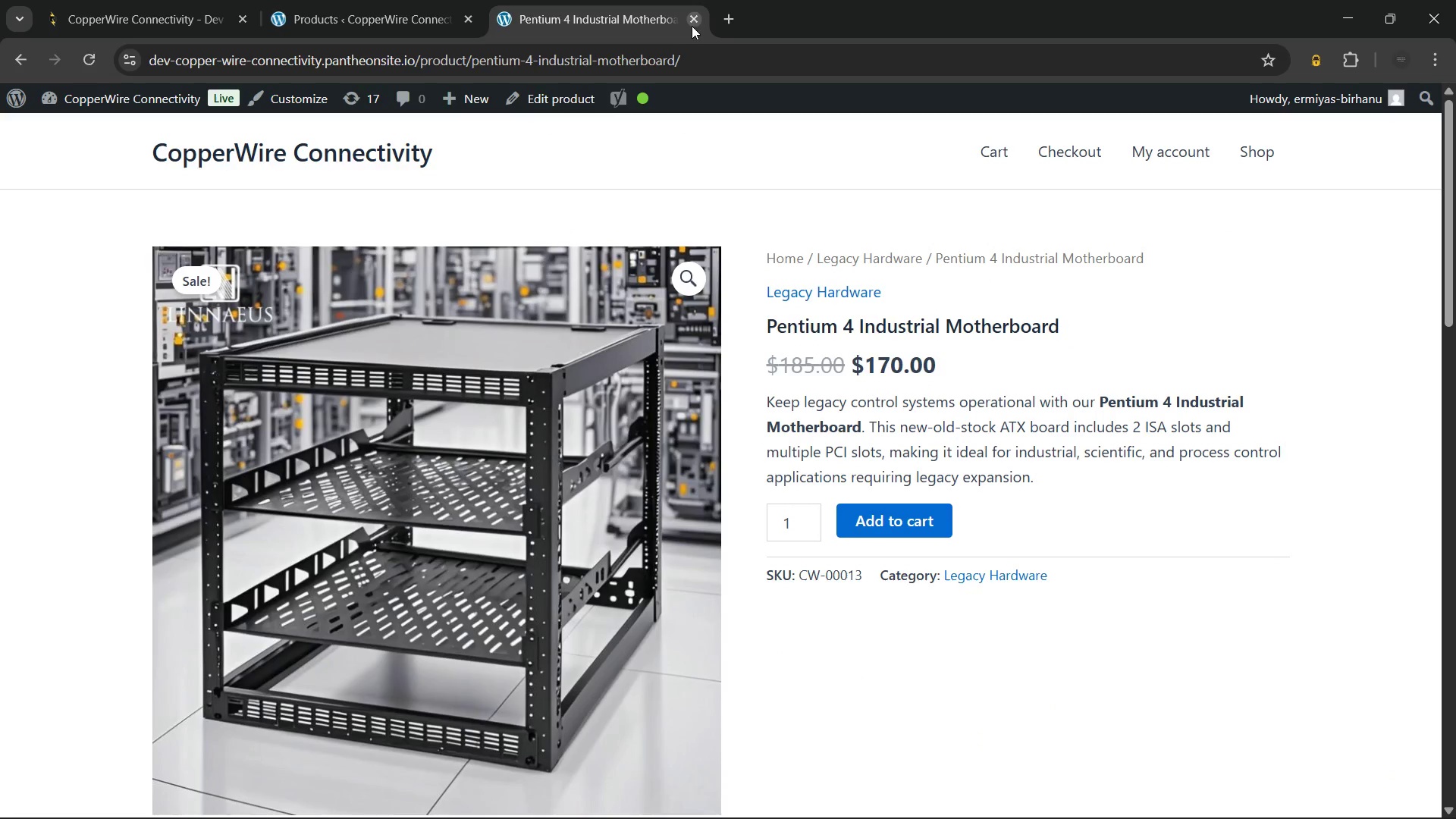 